 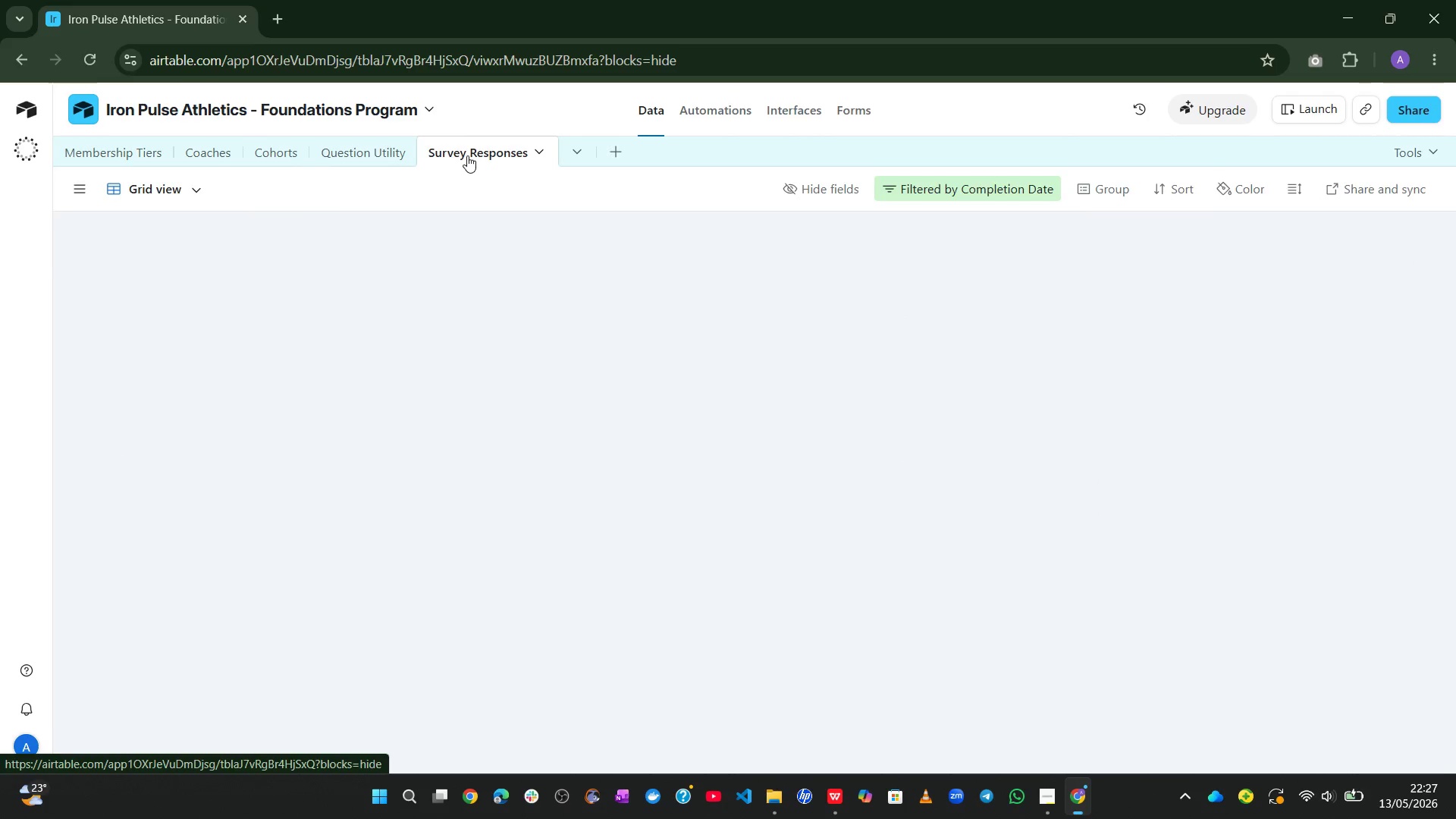 
left_click([360, 161])
 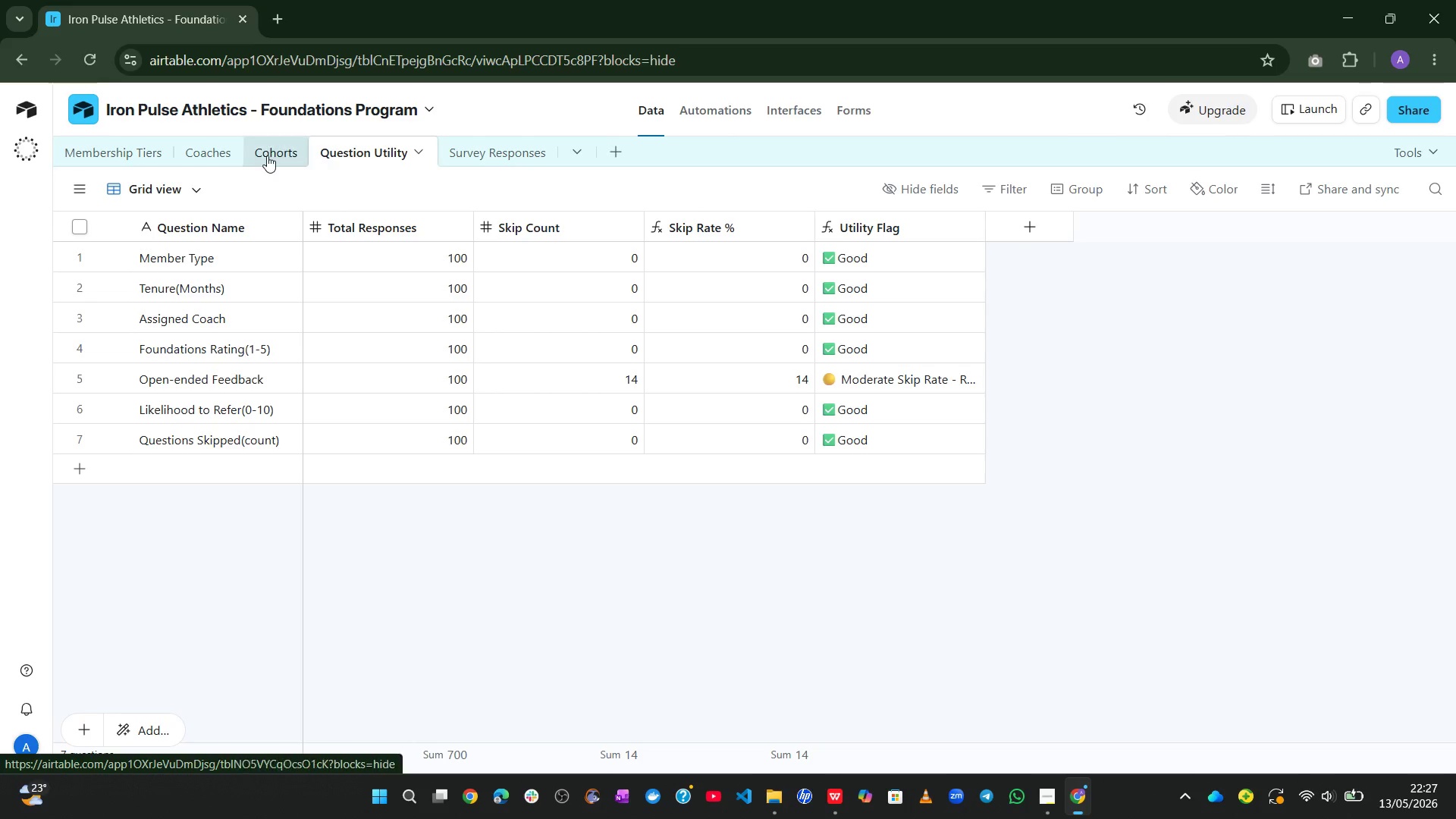 
left_click([263, 154])
 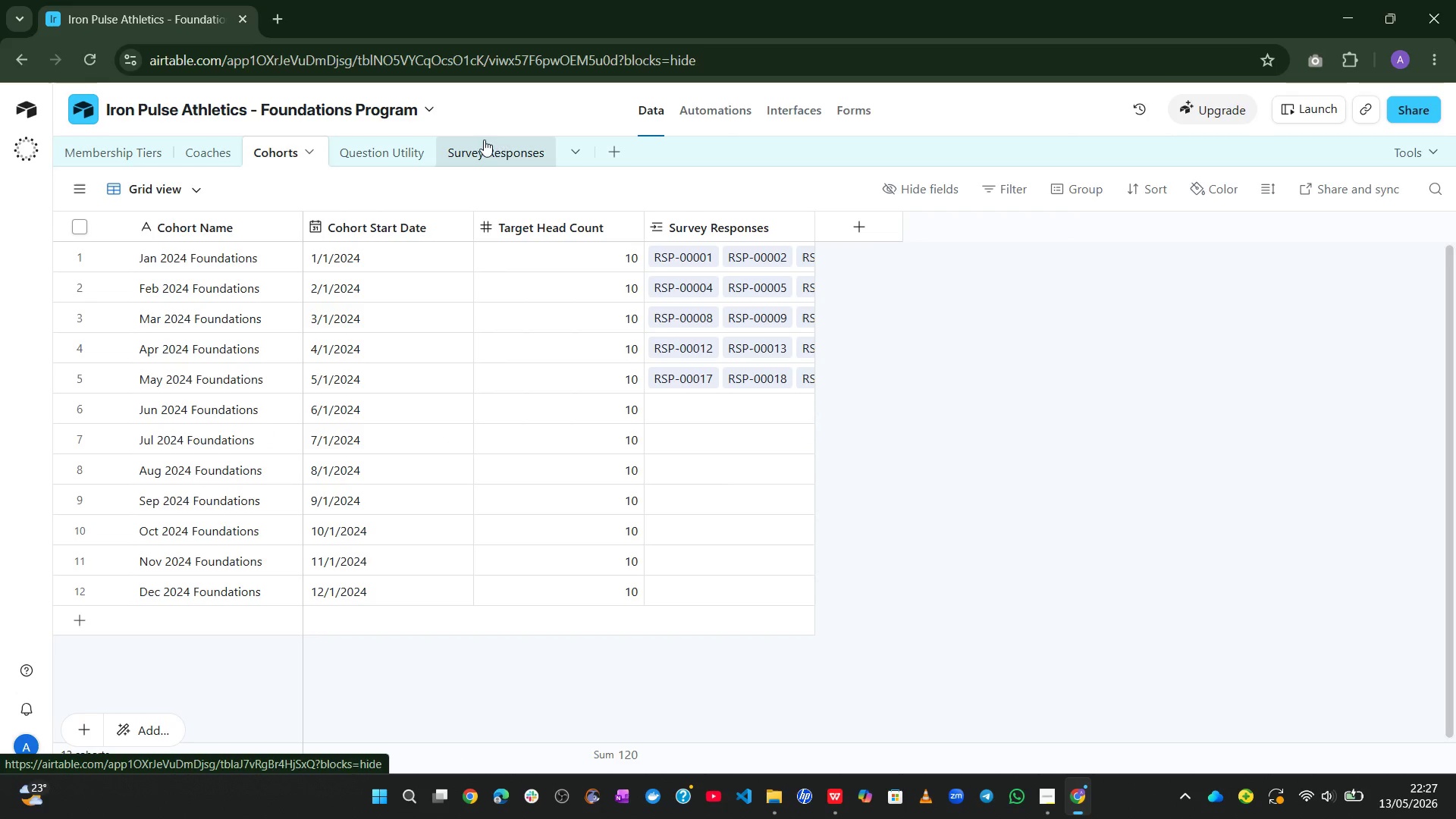 
left_click([494, 138])
 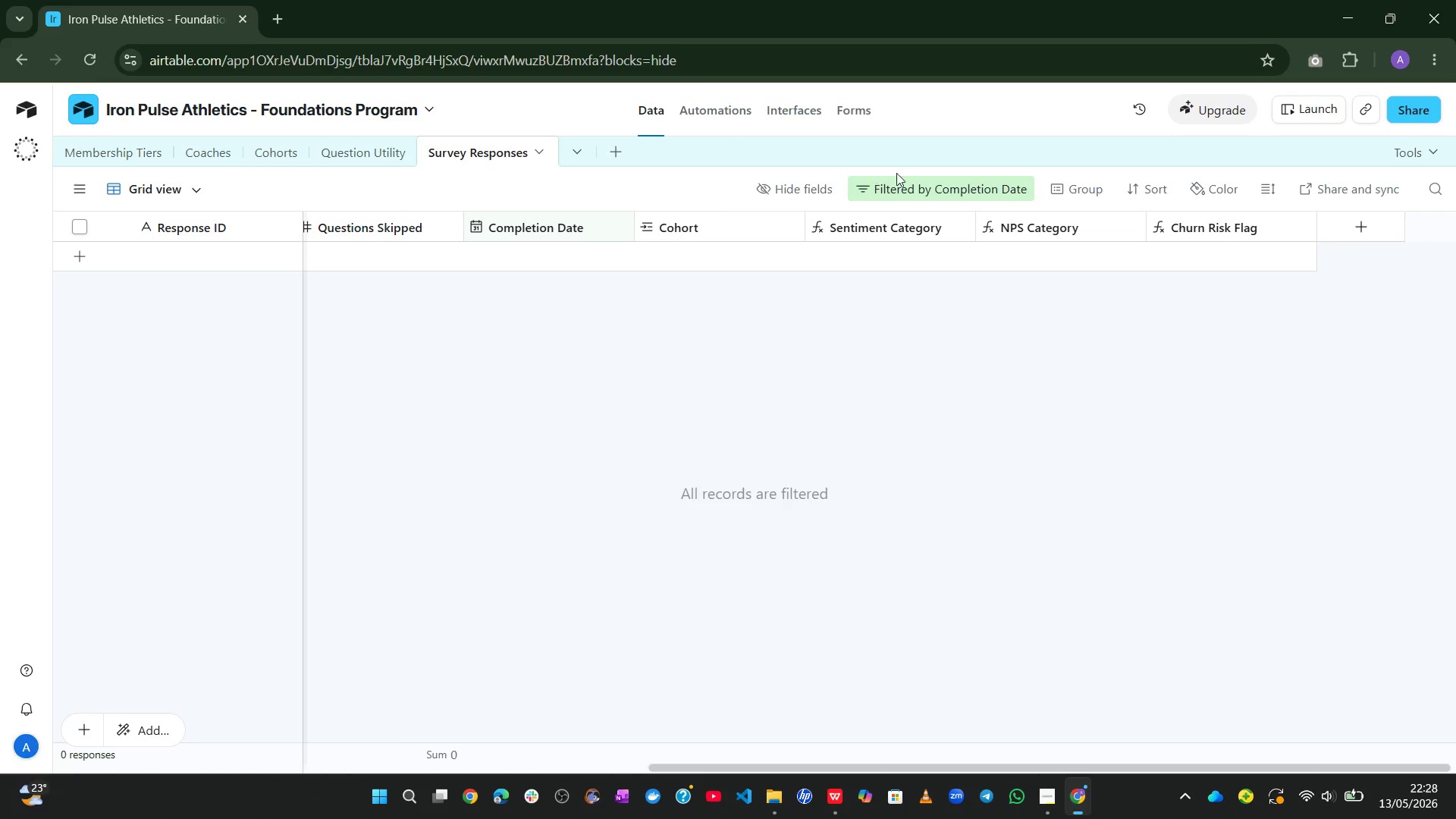 
left_click([898, 174])
 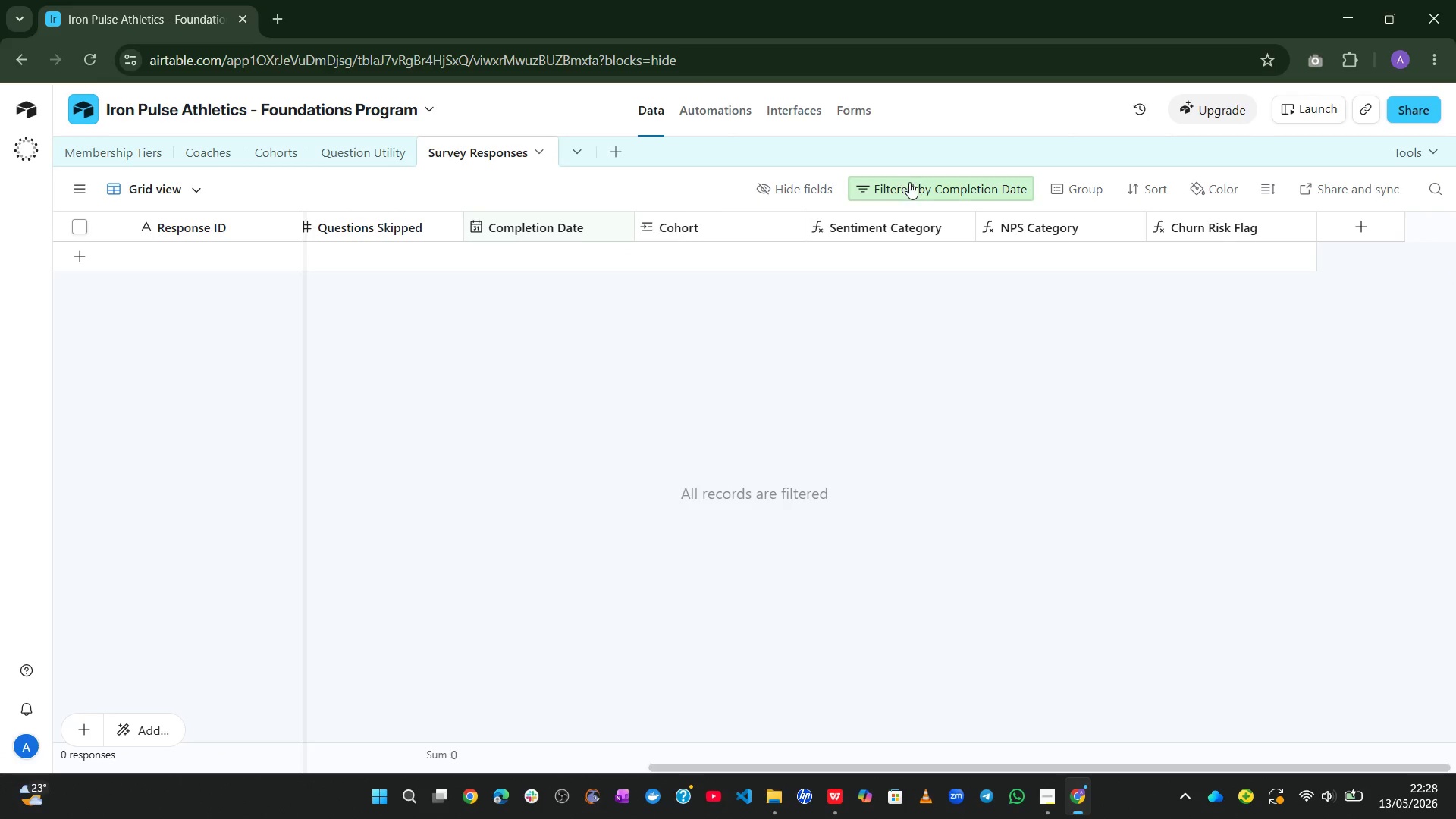 
left_click([909, 182])
 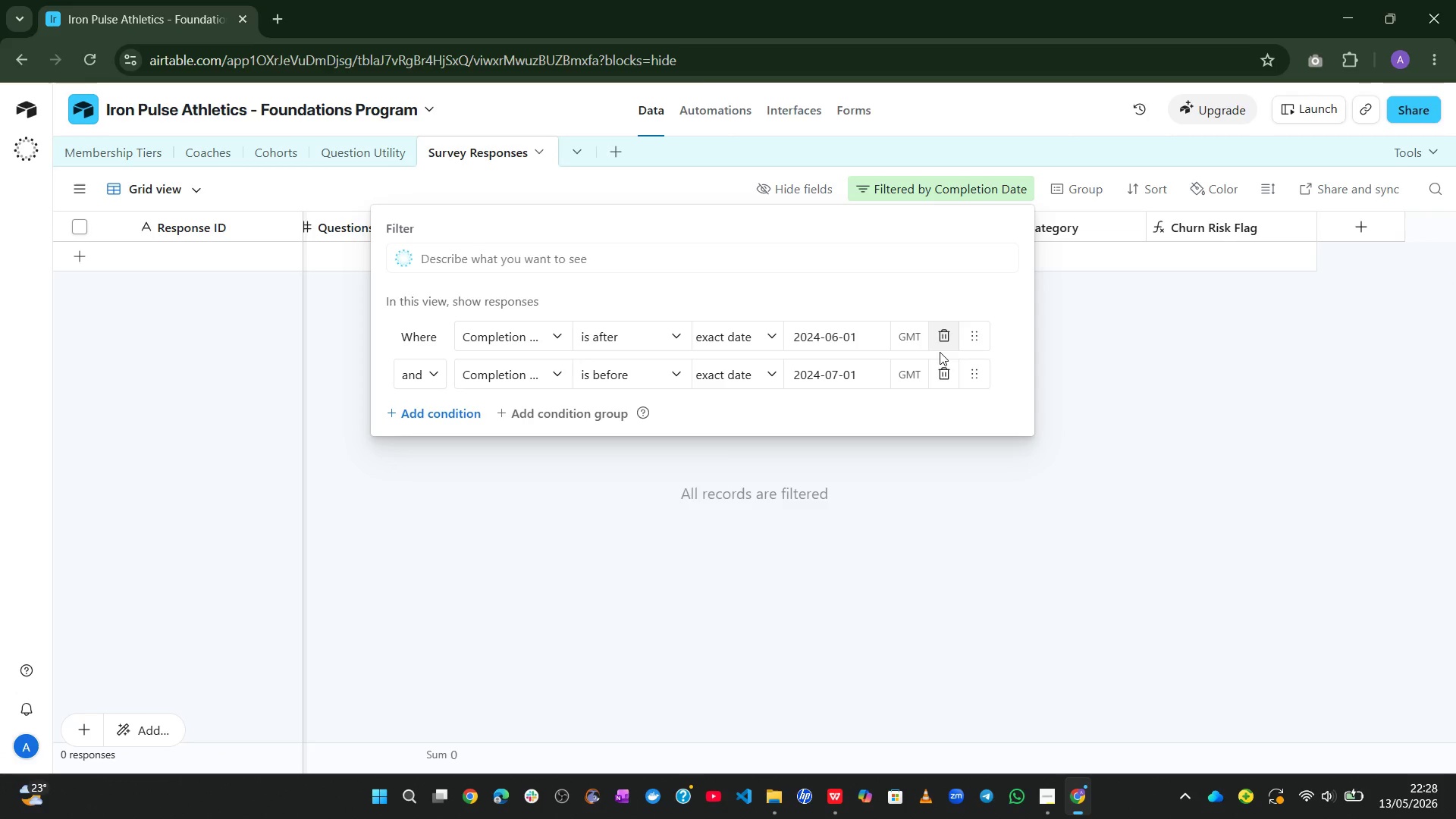 
left_click([940, 353])
 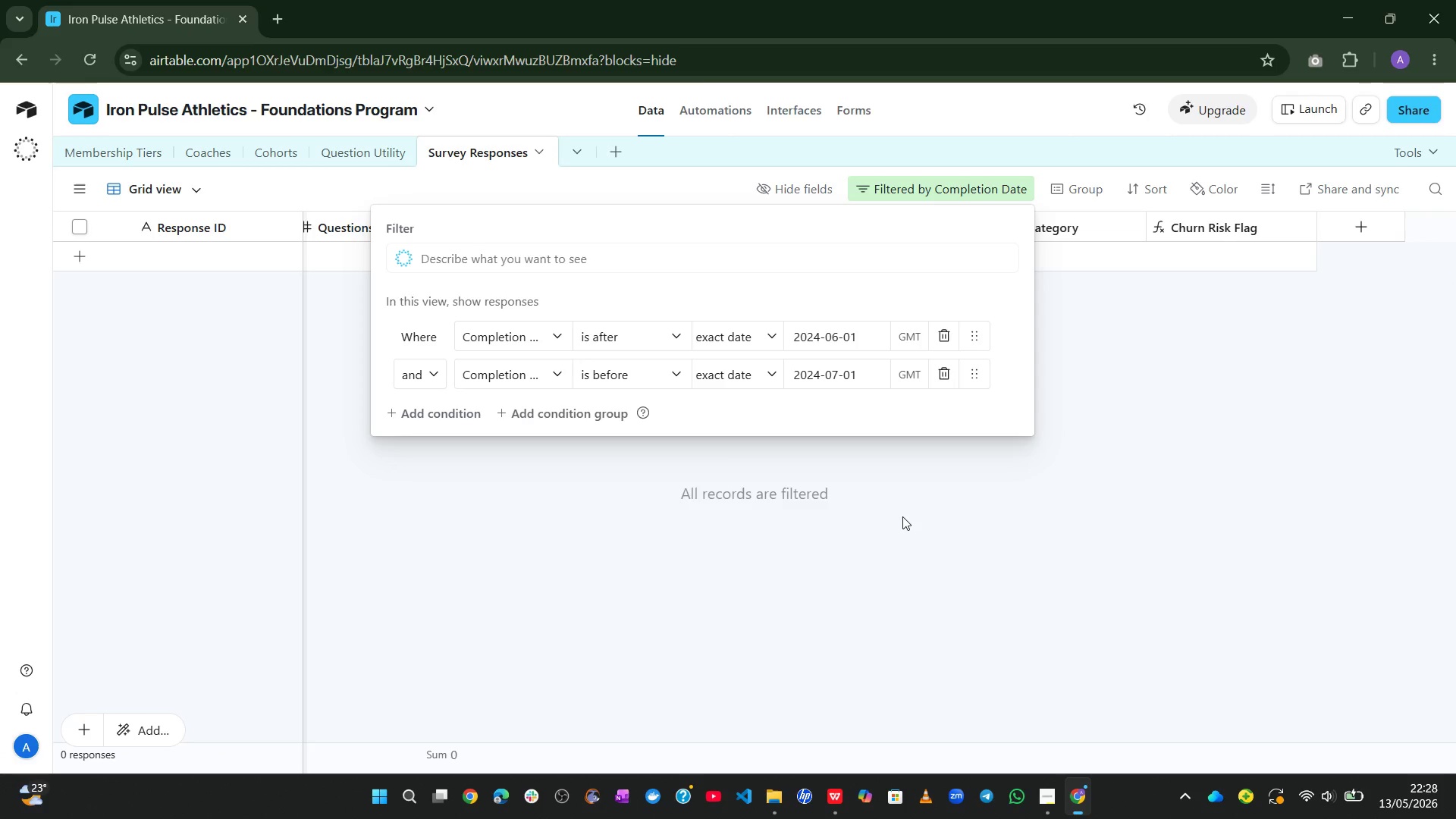 
left_click([901, 529])
 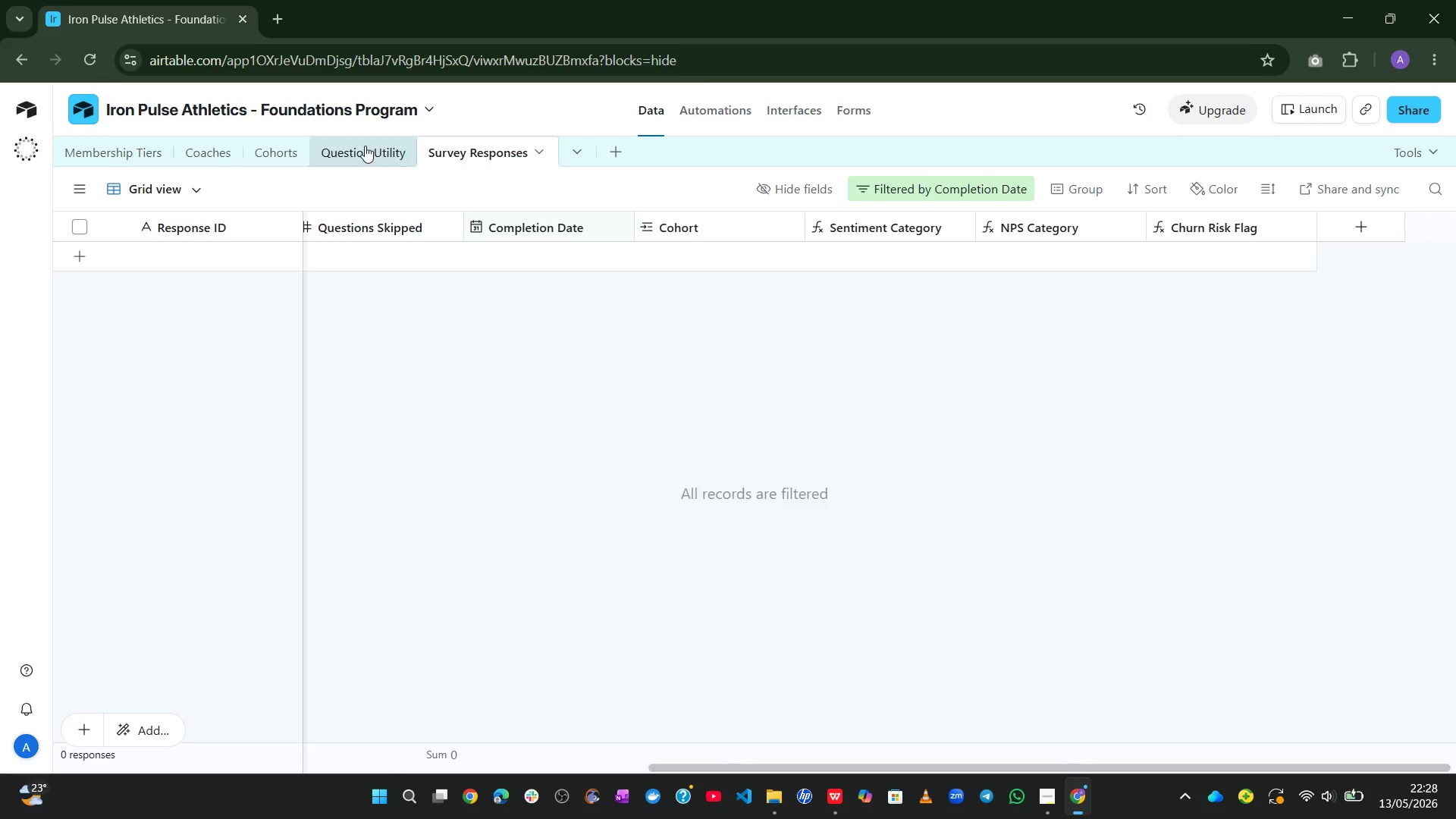 
left_click([365, 146])
 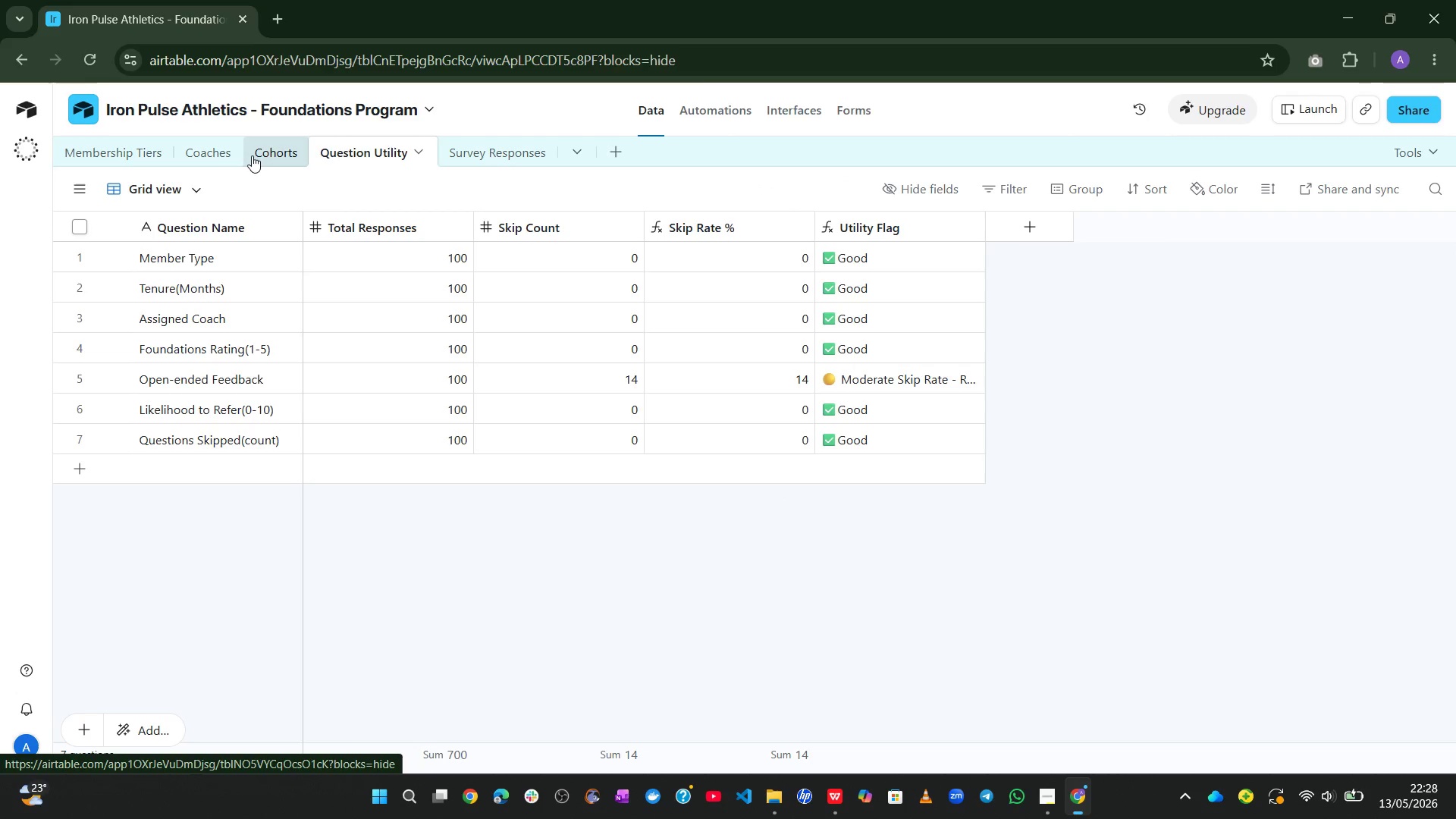 
left_click([247, 155])
 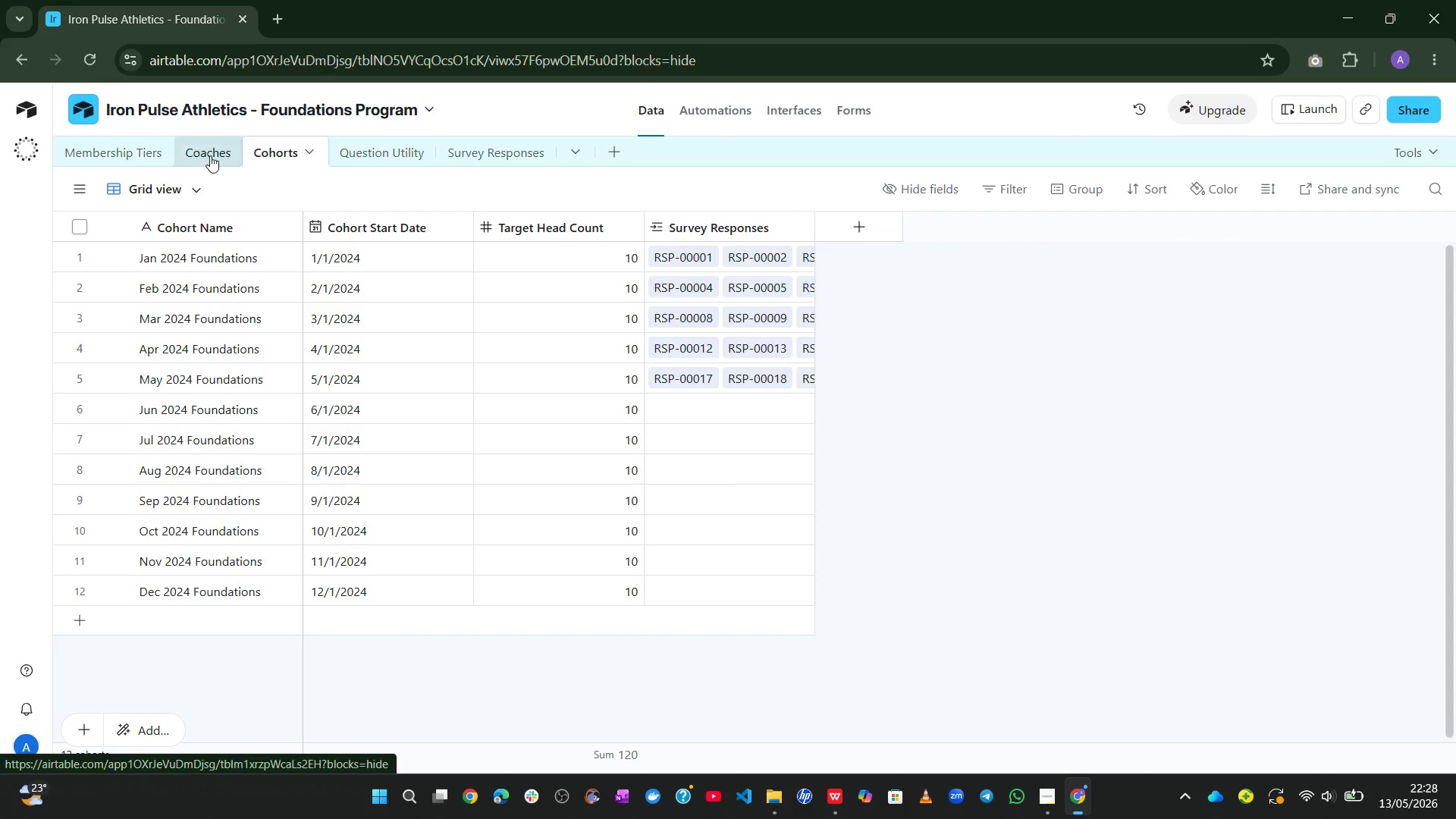 
left_click([190, 150])
 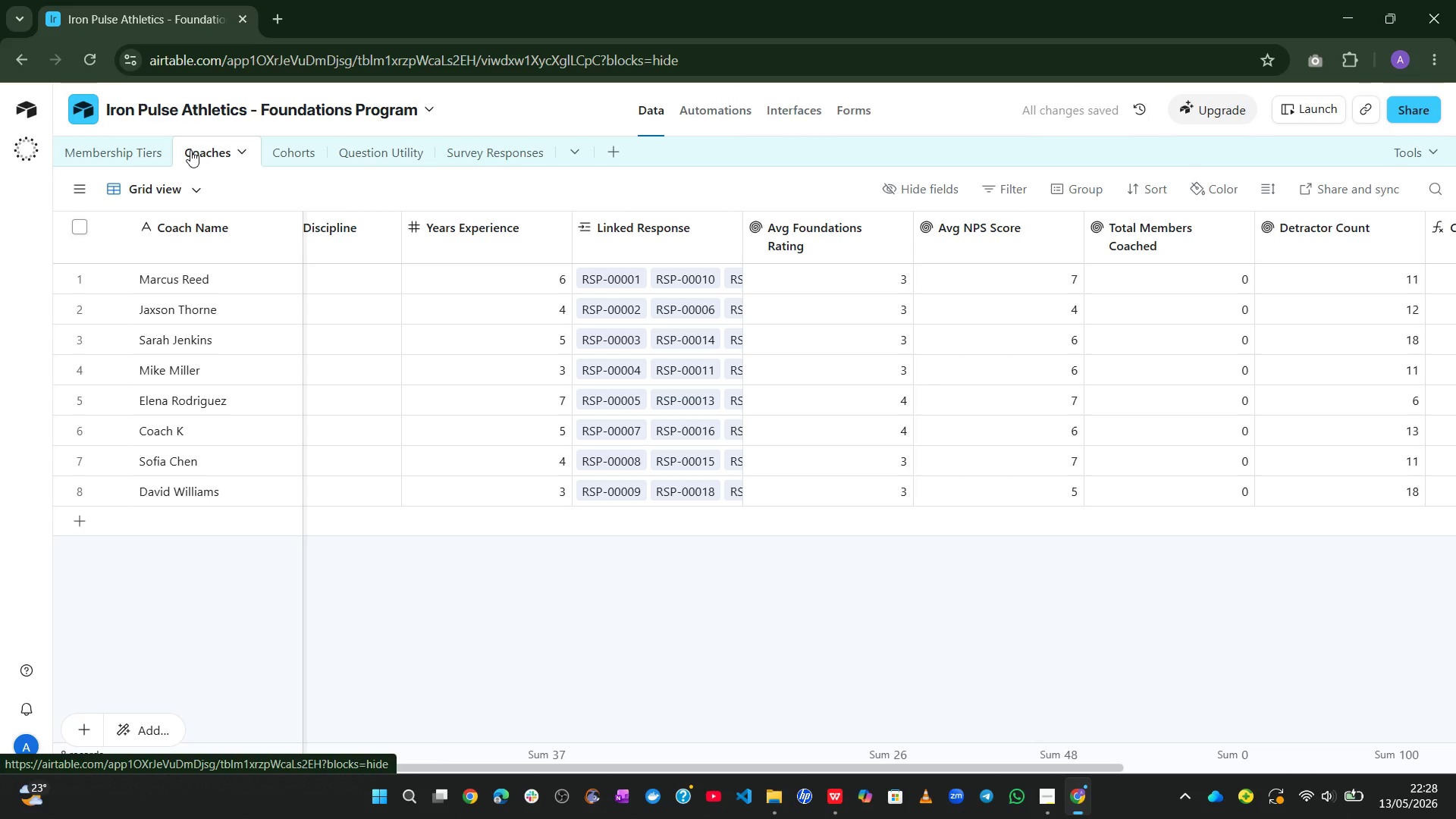 
left_click([99, 161])
 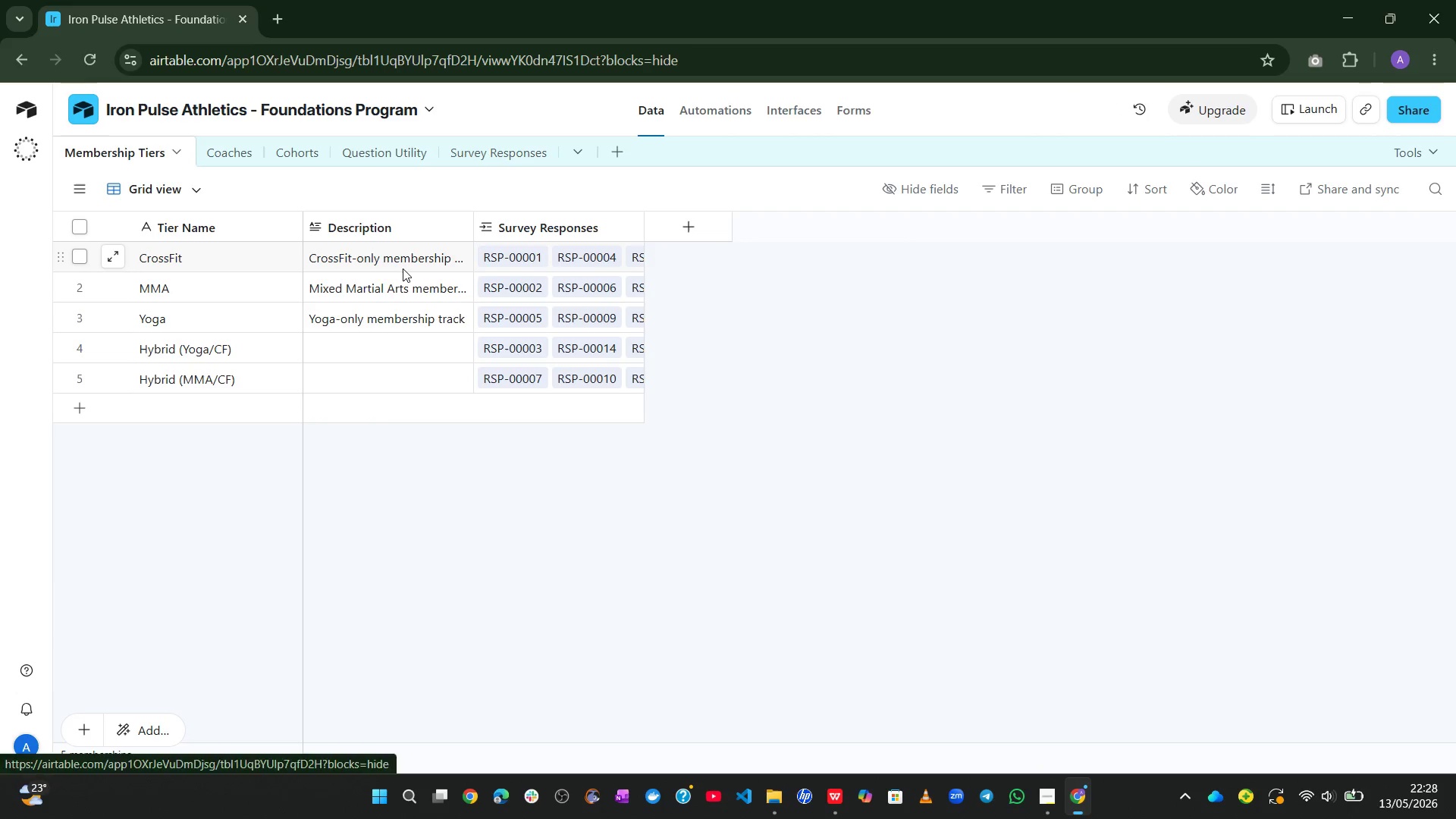 
left_click([228, 148])
 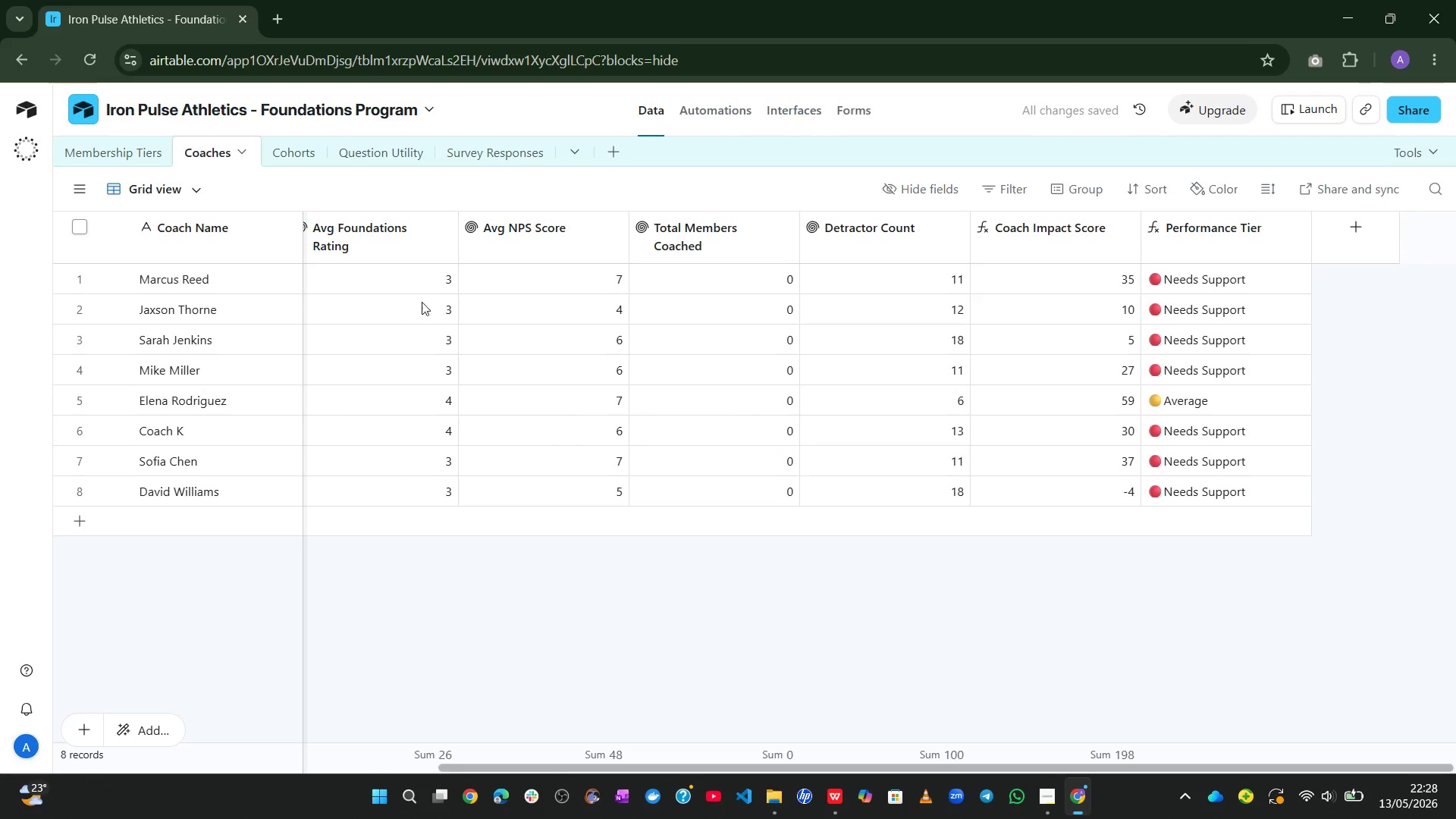 
left_click([290, 138])
 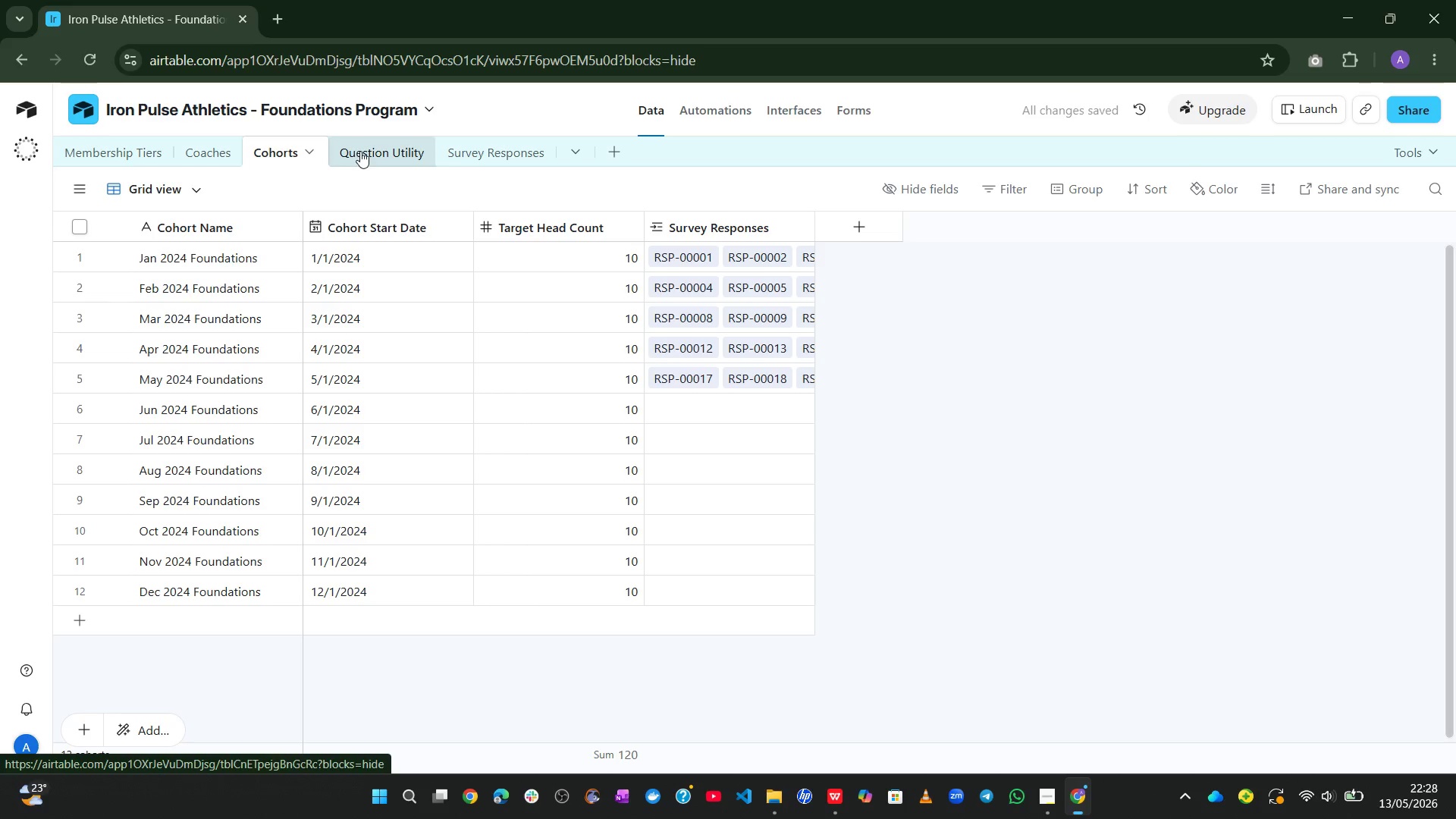 
left_click([362, 151])
 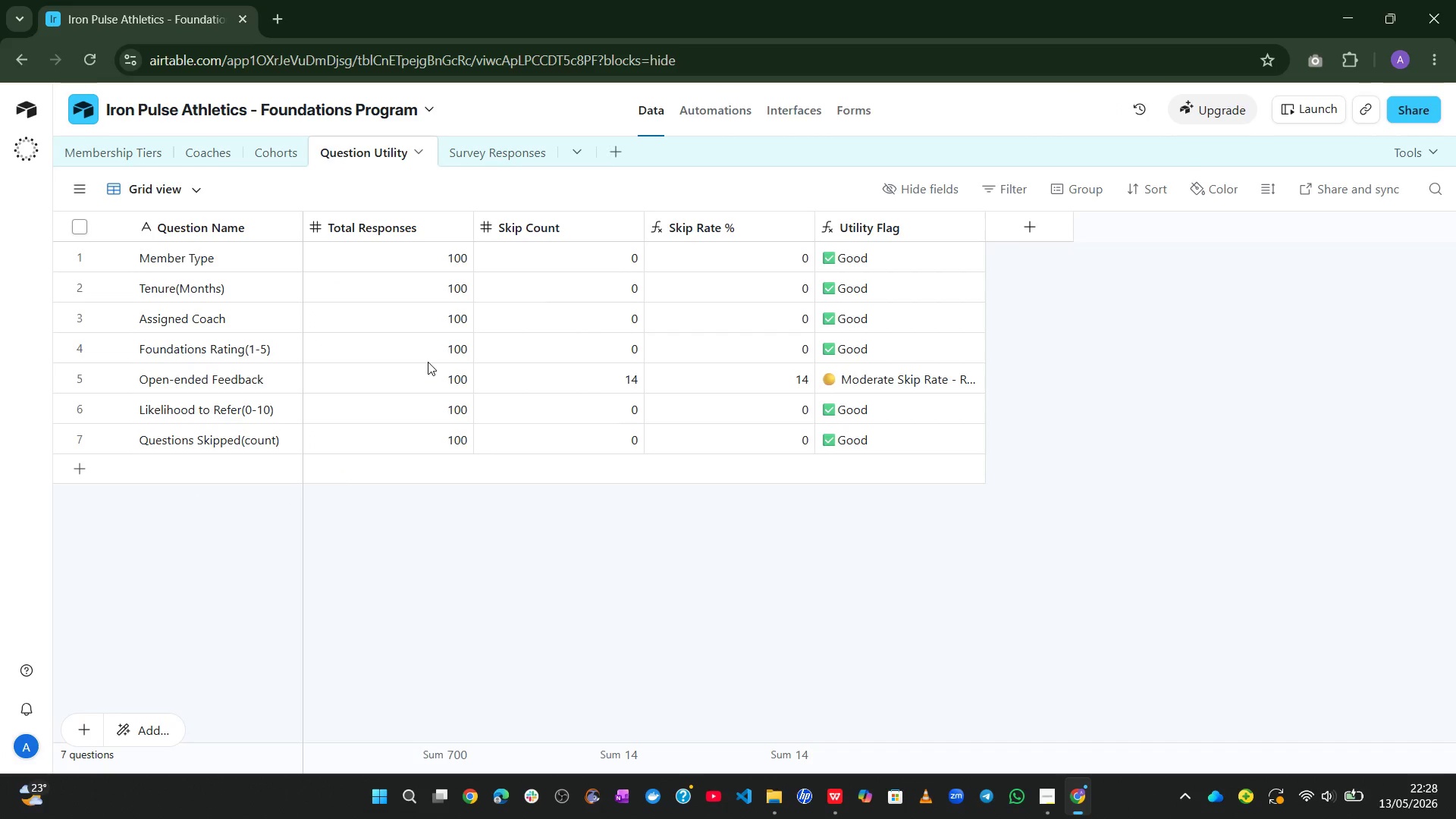 
wait(10.44)
 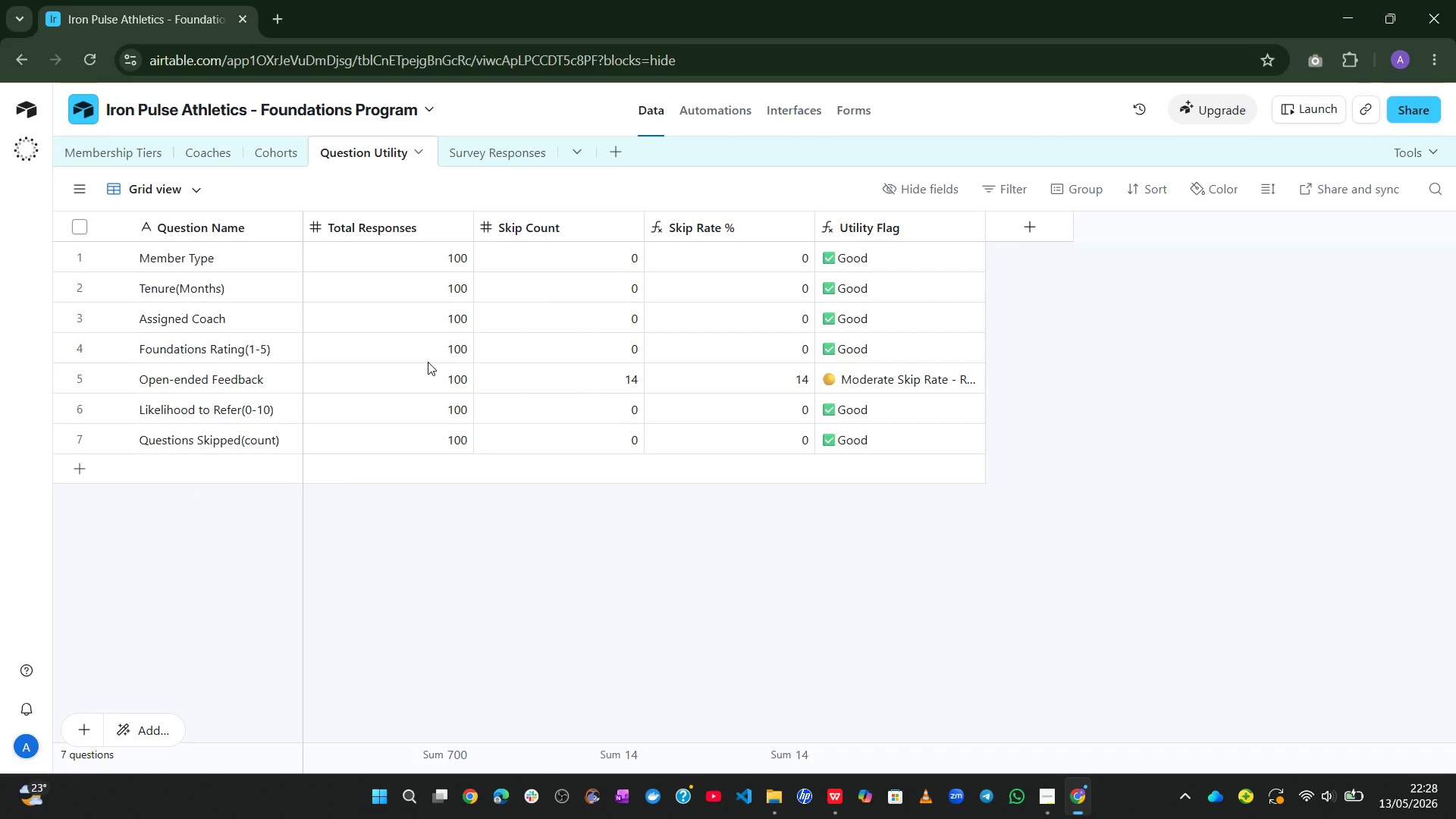 
left_click([222, 158])
 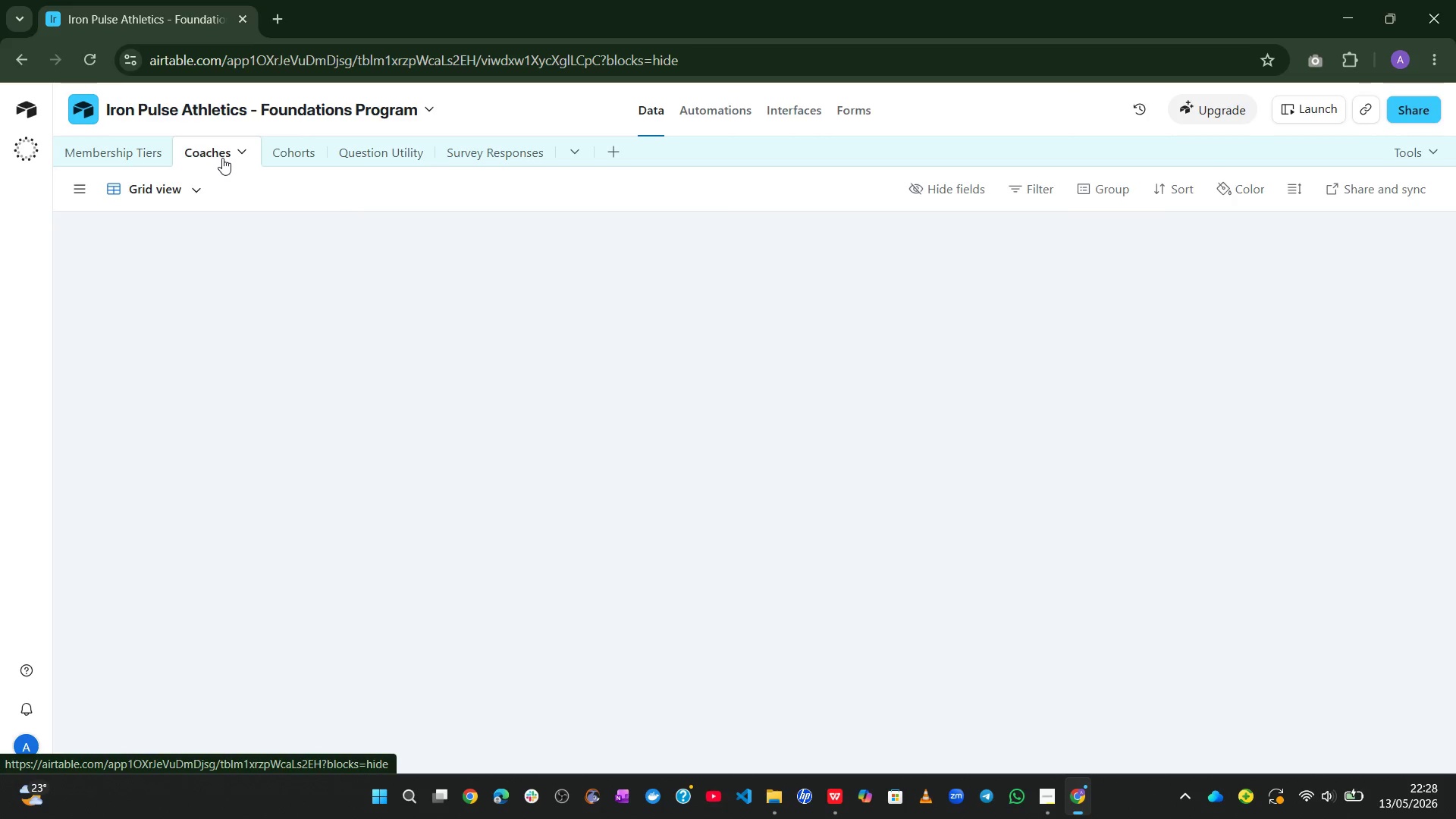 
left_click([222, 158])
 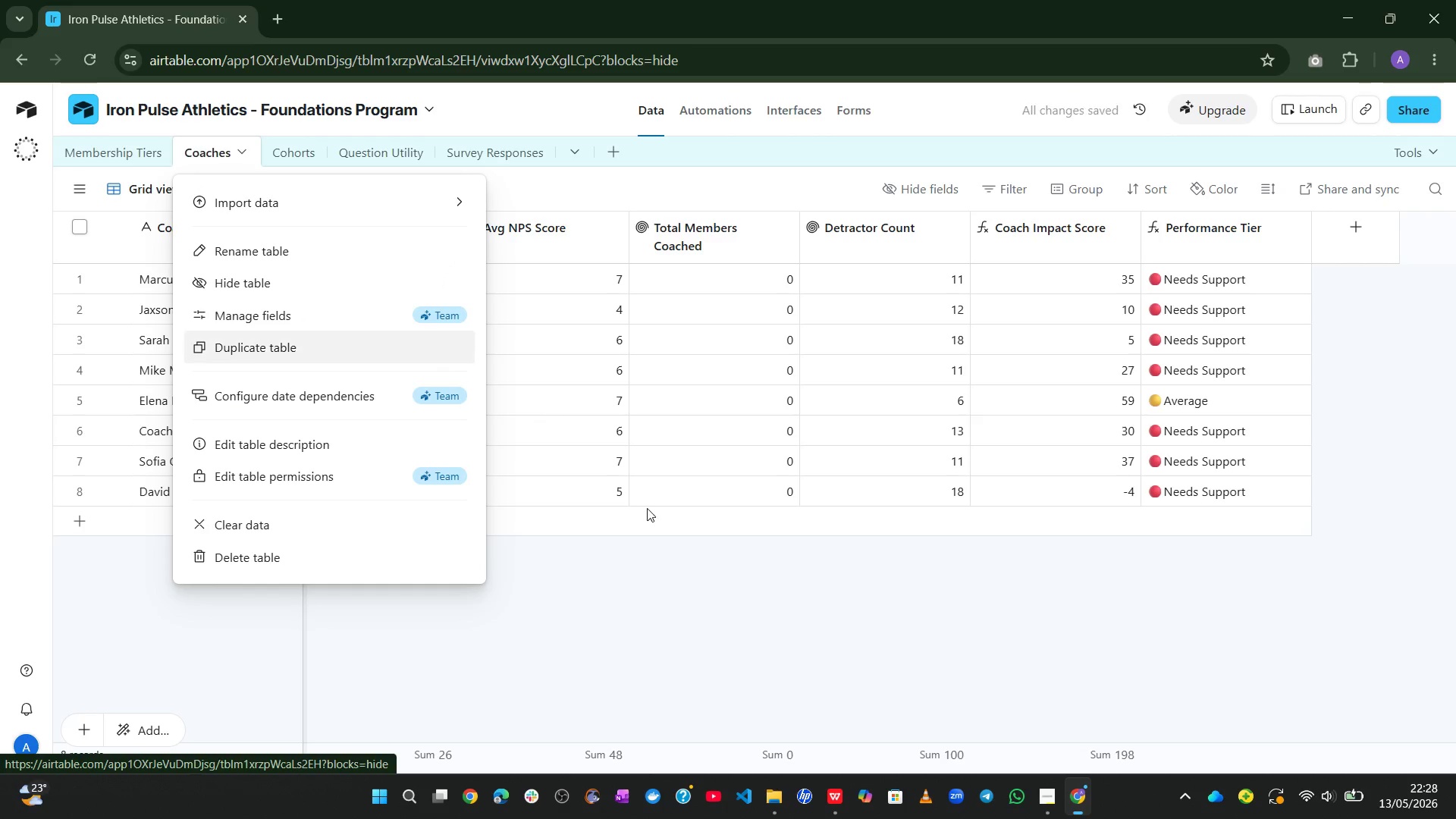 
left_click([704, 586])
 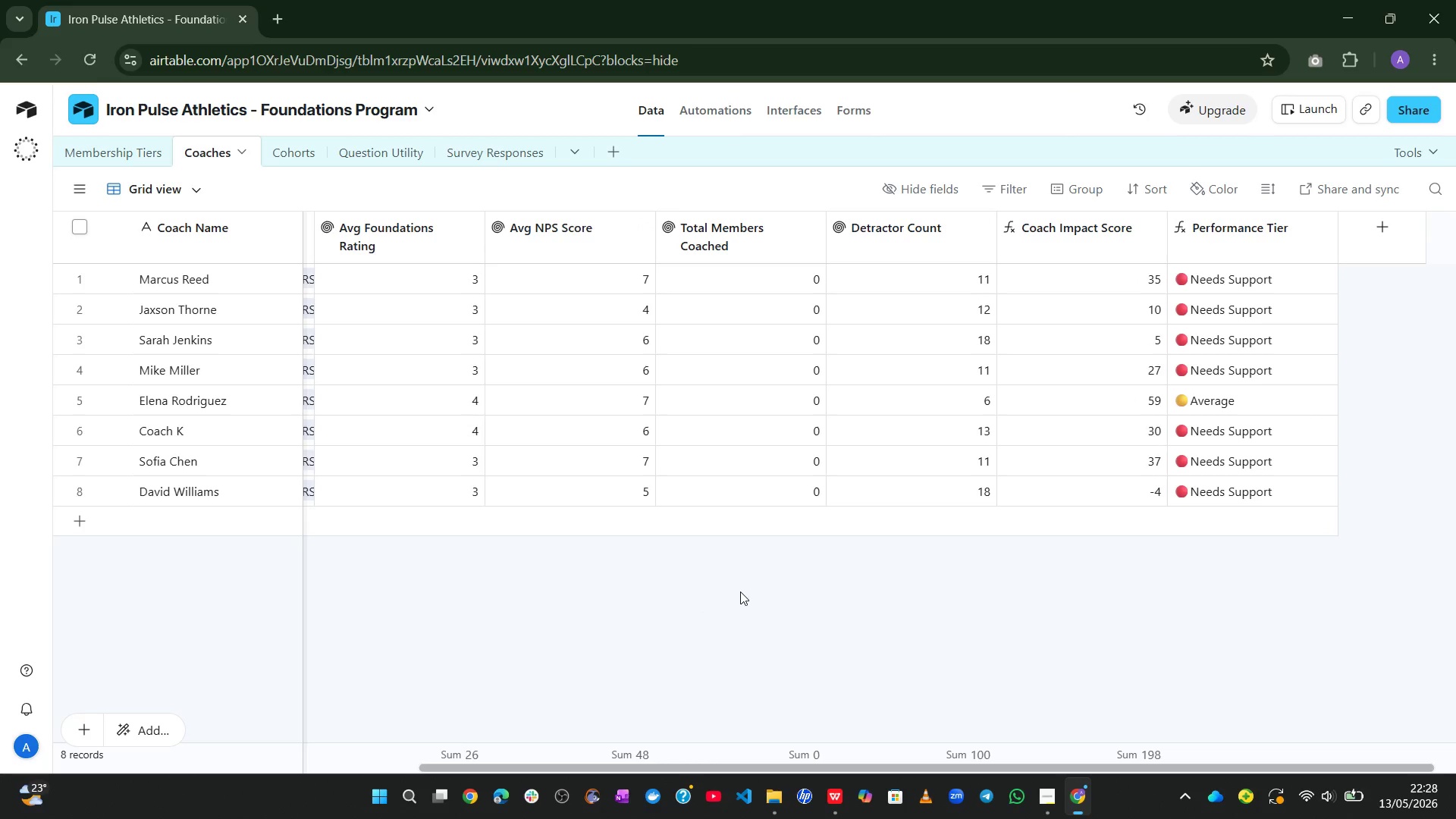 
wait(29.58)
 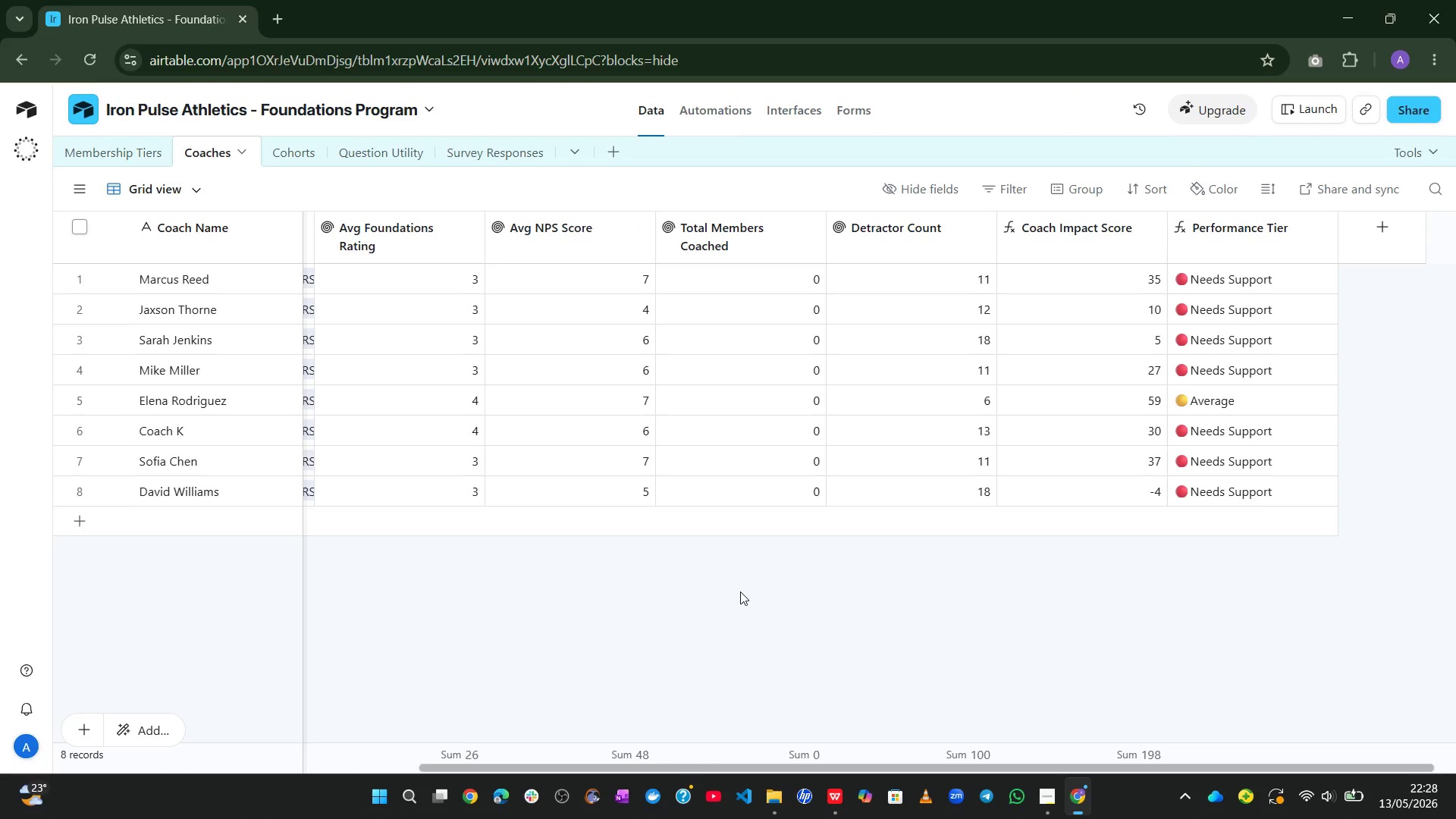 
left_click([124, 158])
 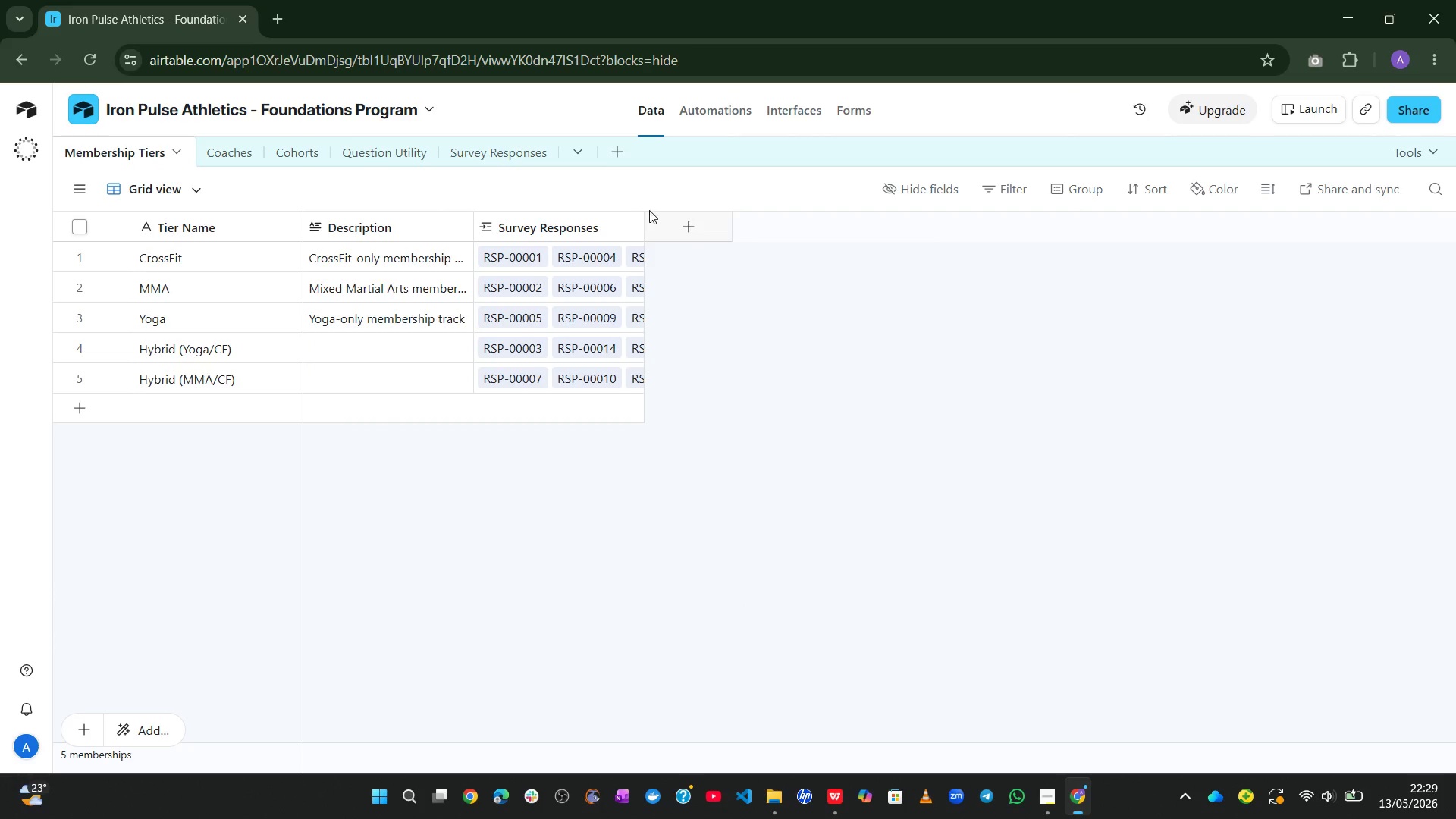 
left_click([700, 226])
 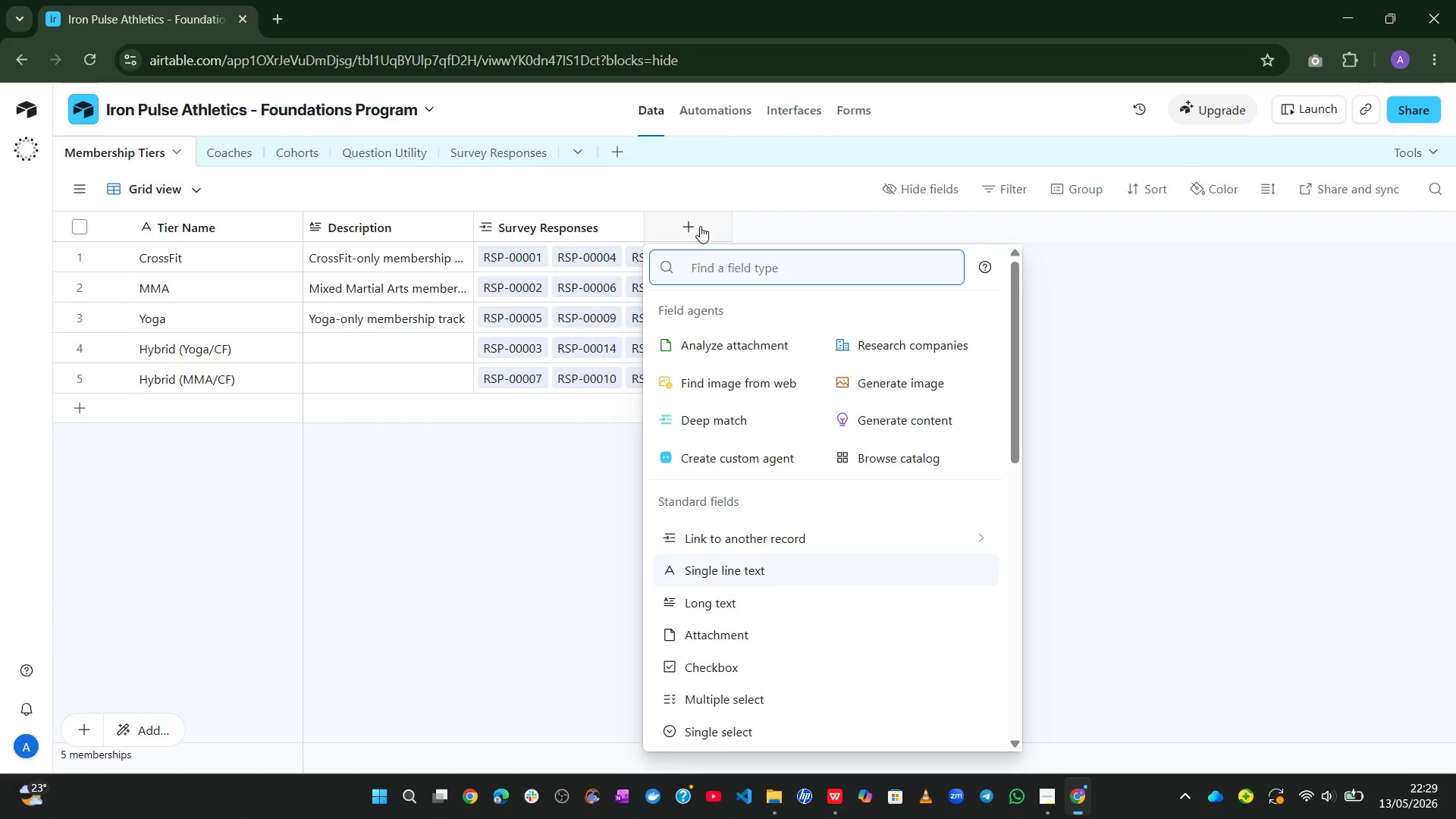 
type(rl)
key(Backspace)
type(ol)
 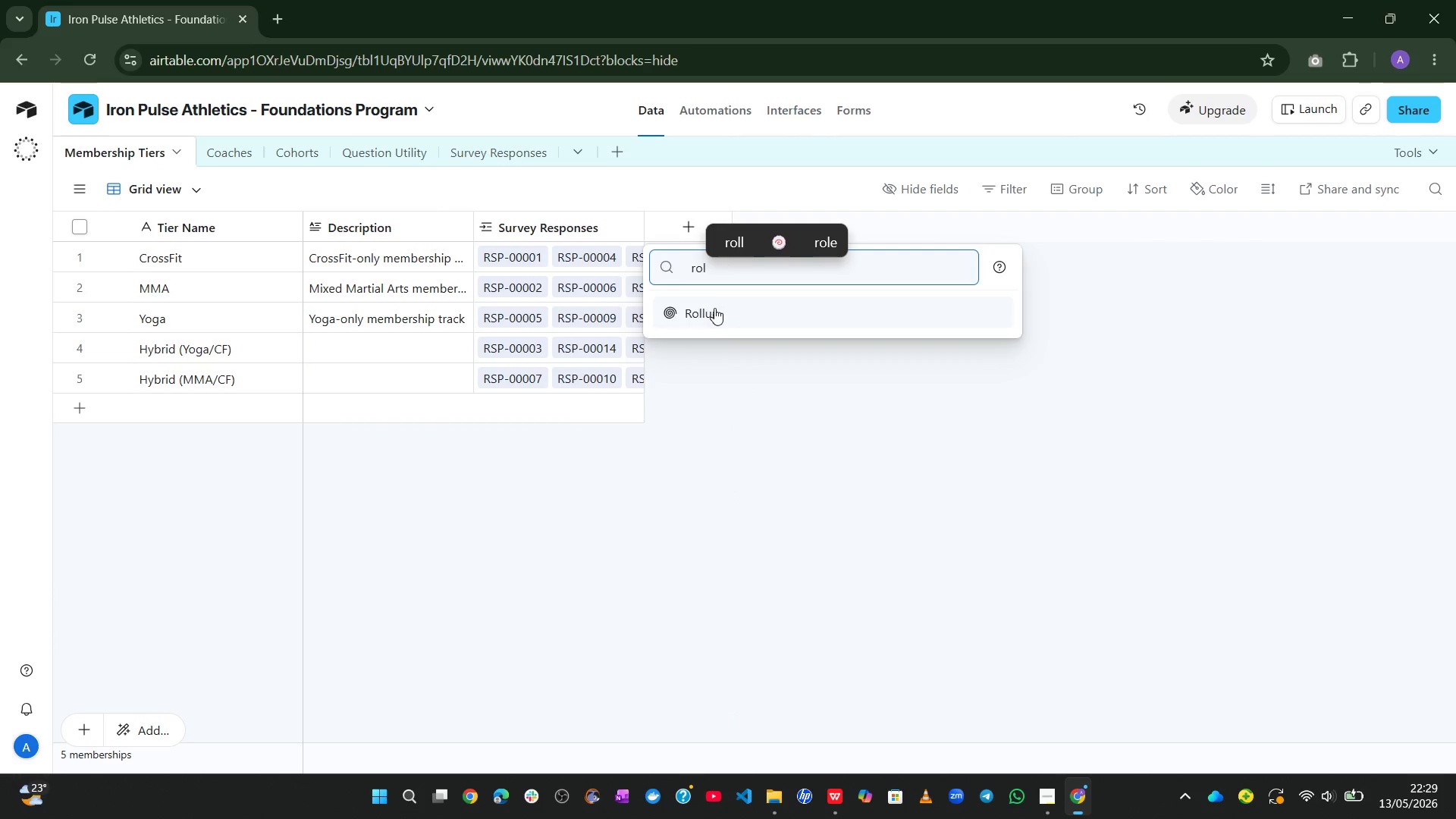 
left_click([713, 311])
 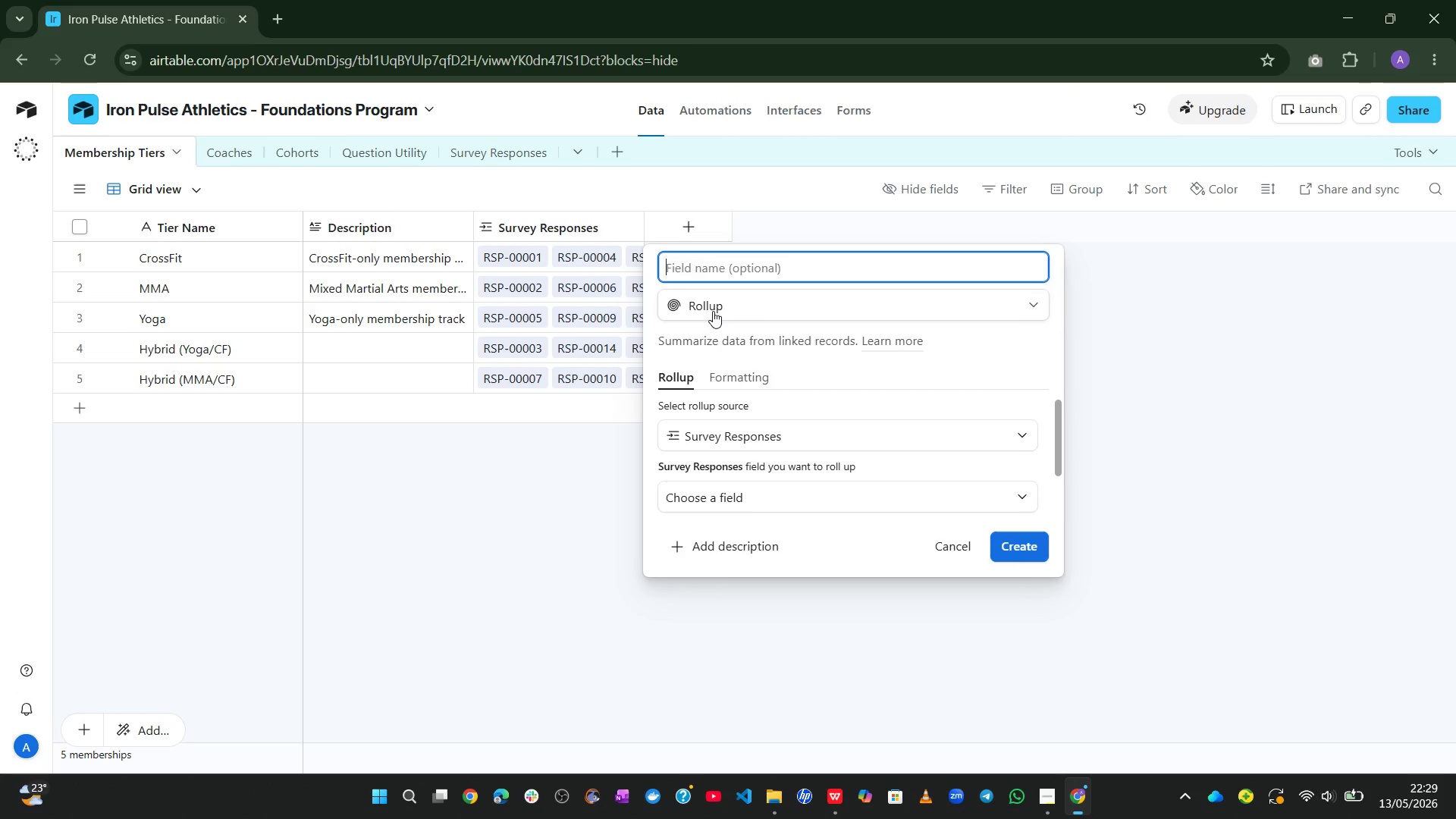 
wait(48.11)
 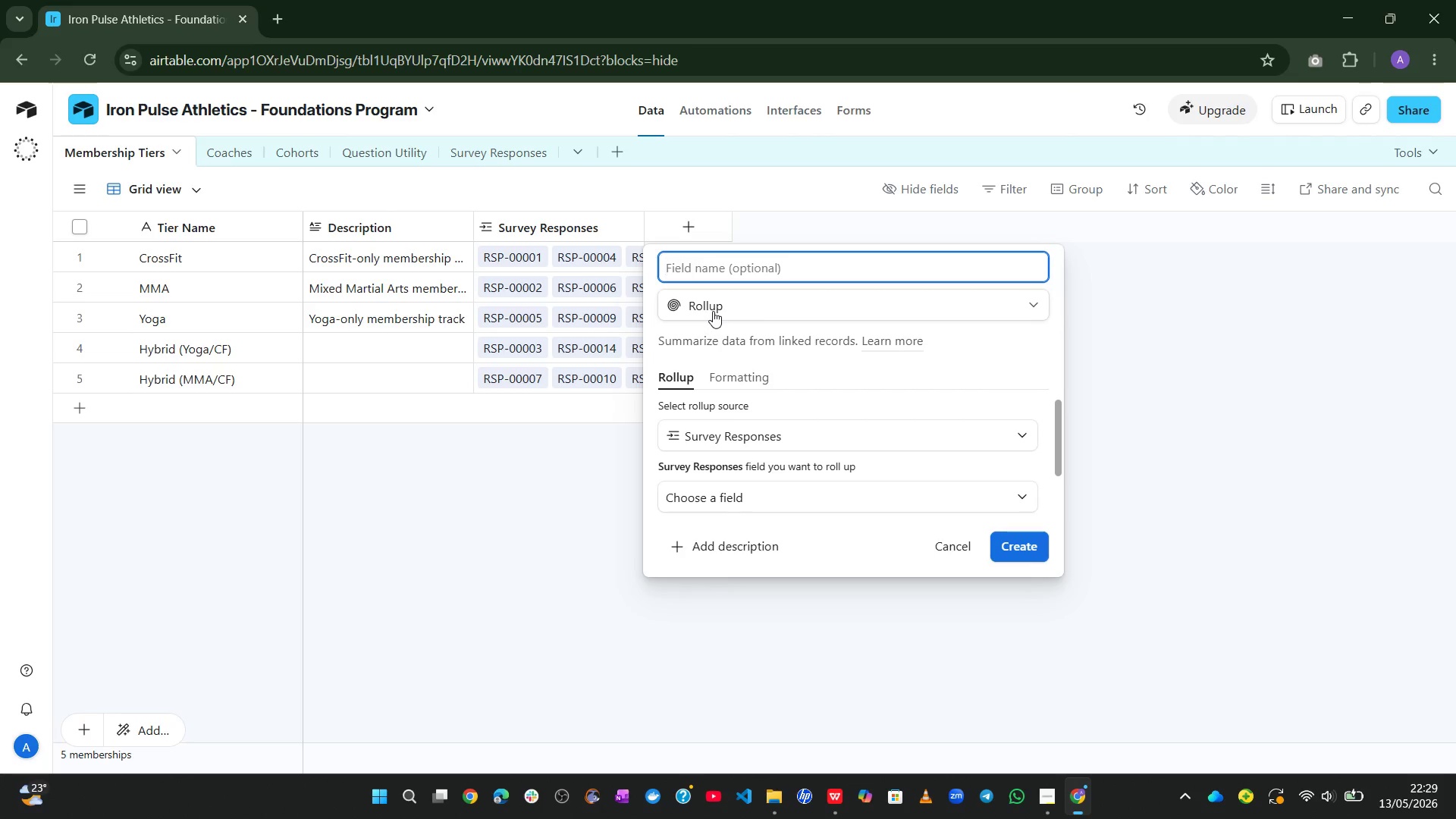 
key(Shift+L)
 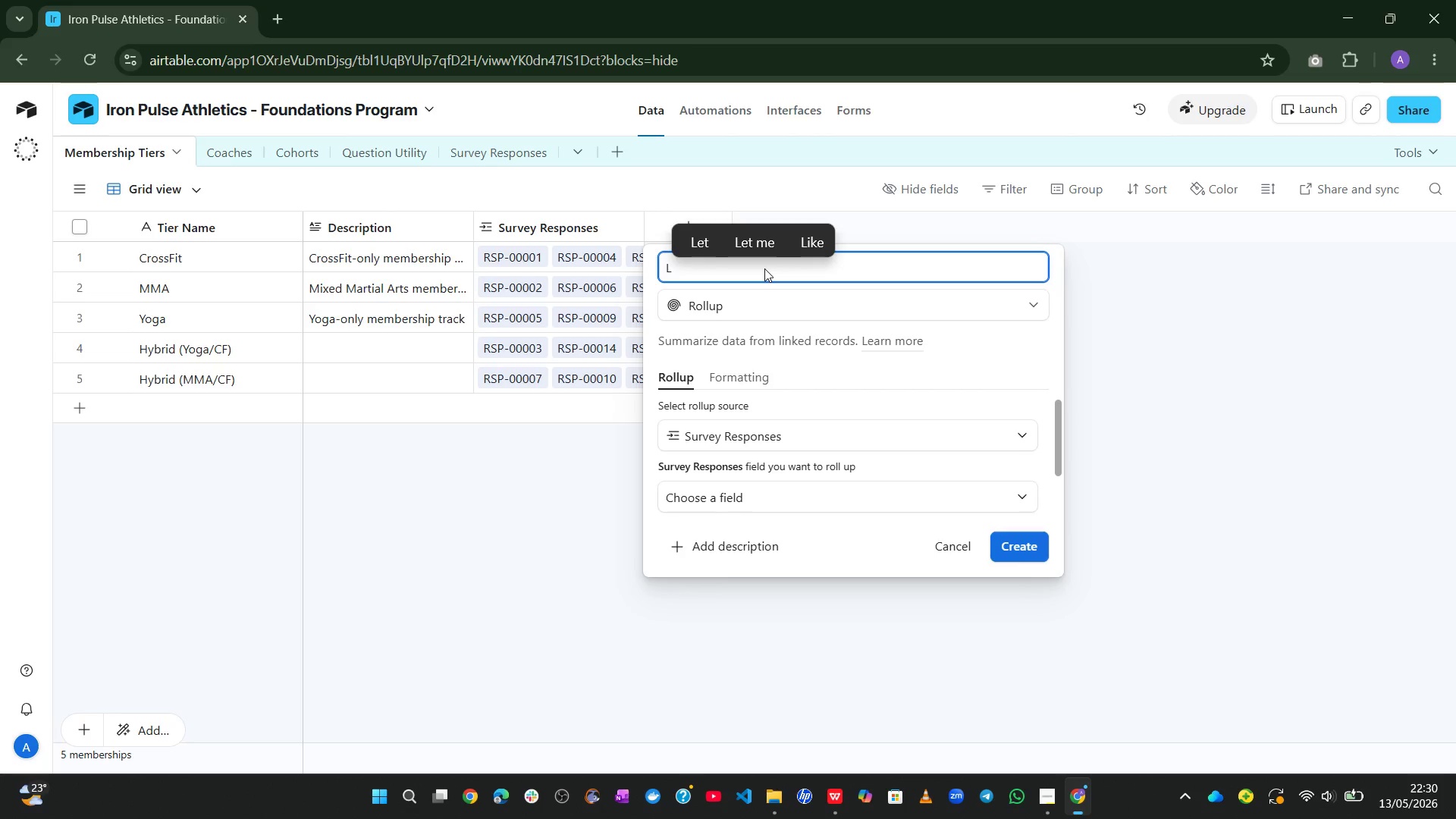 
left_click([542, 497])
 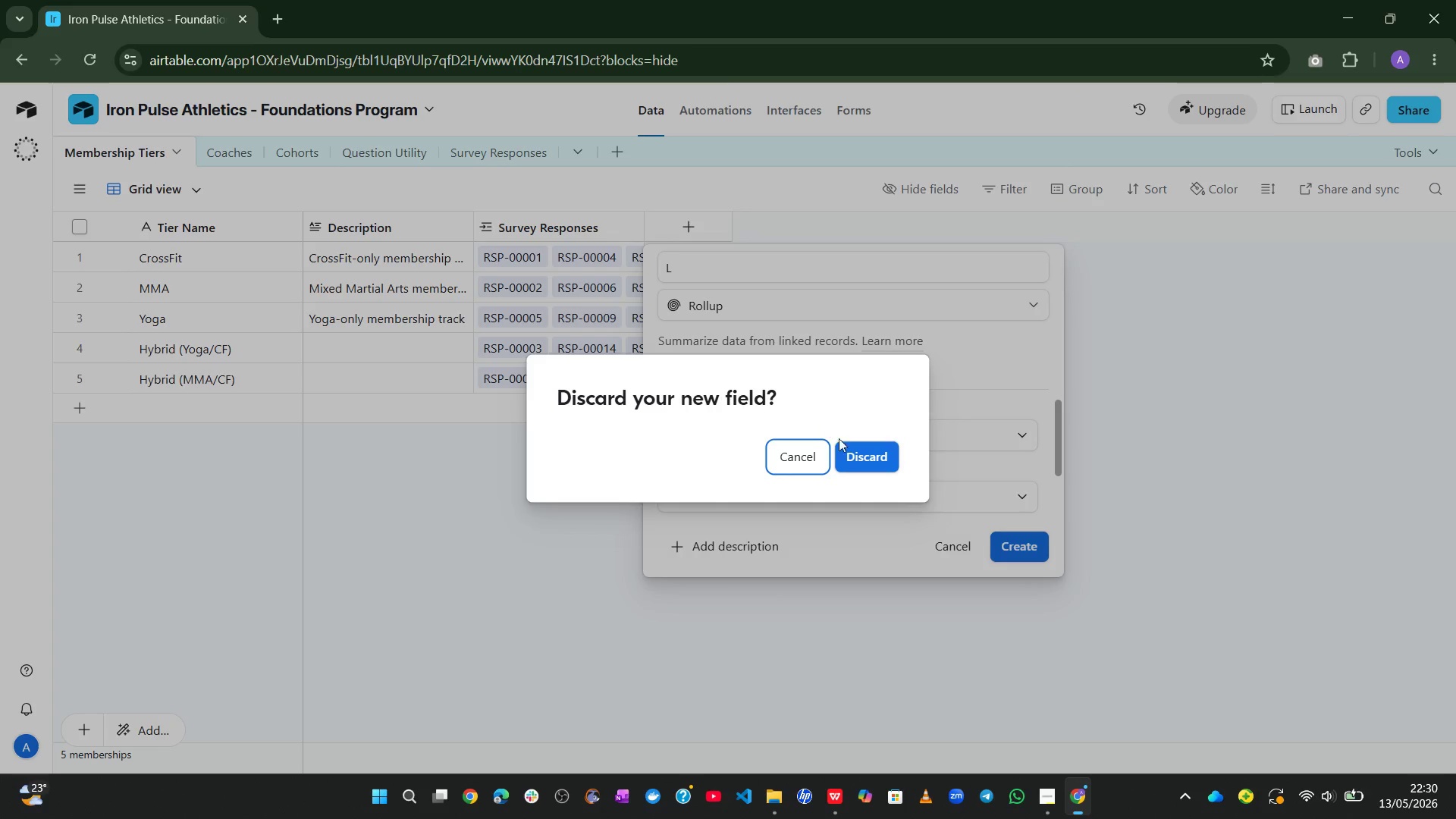 
left_click([849, 470])
 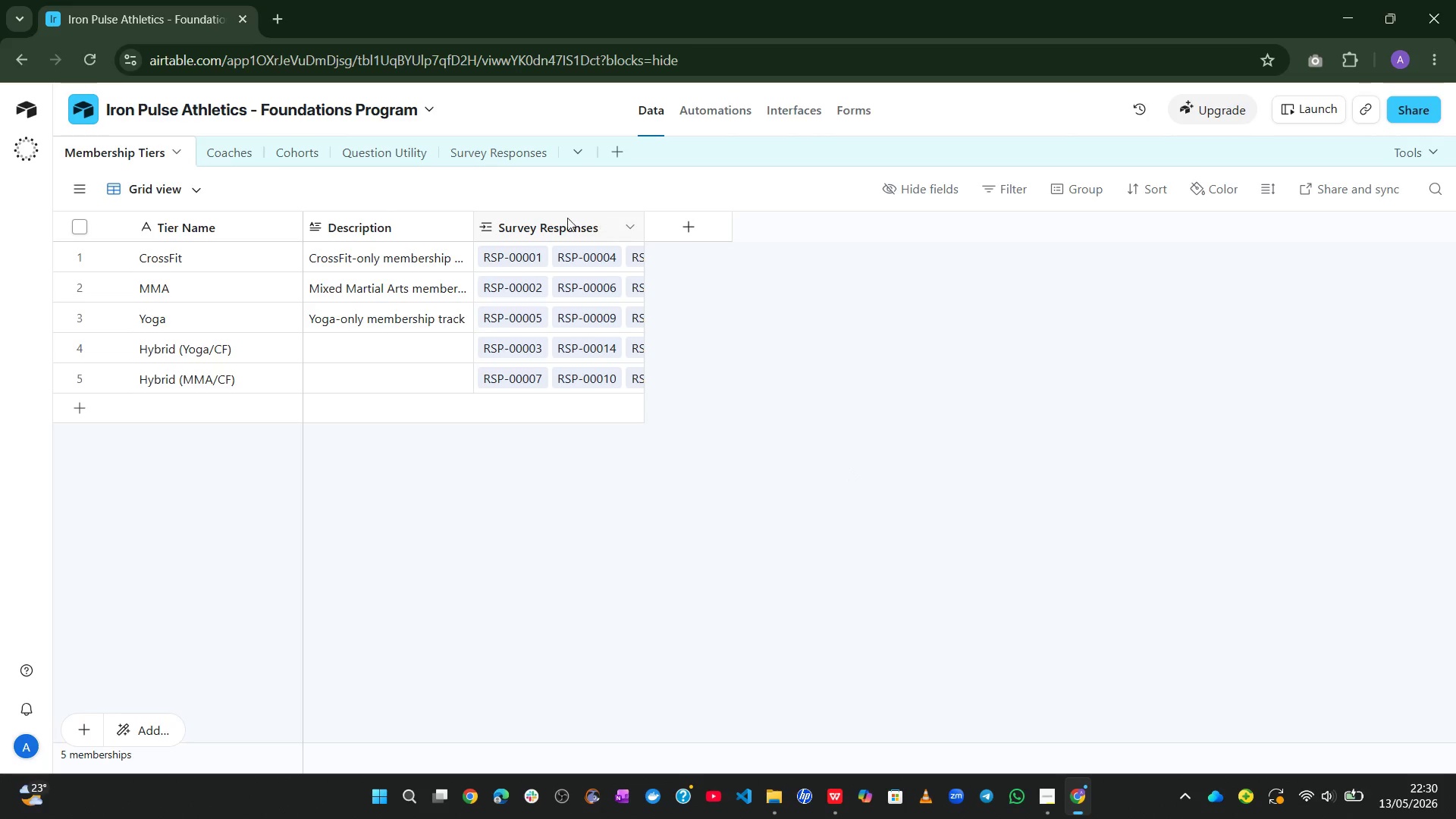 
double_click([566, 217])
 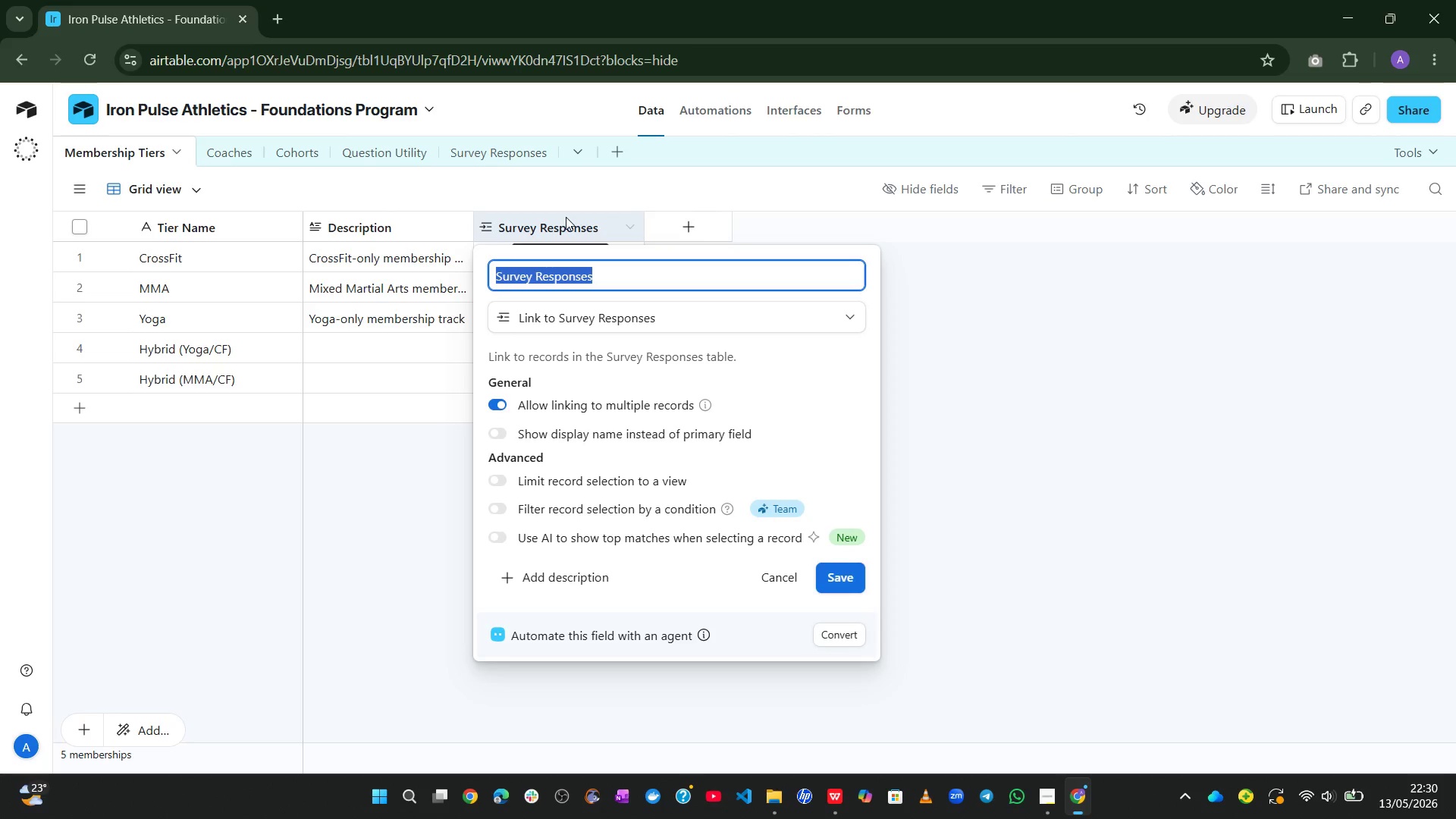 
type(Linked Responses)
 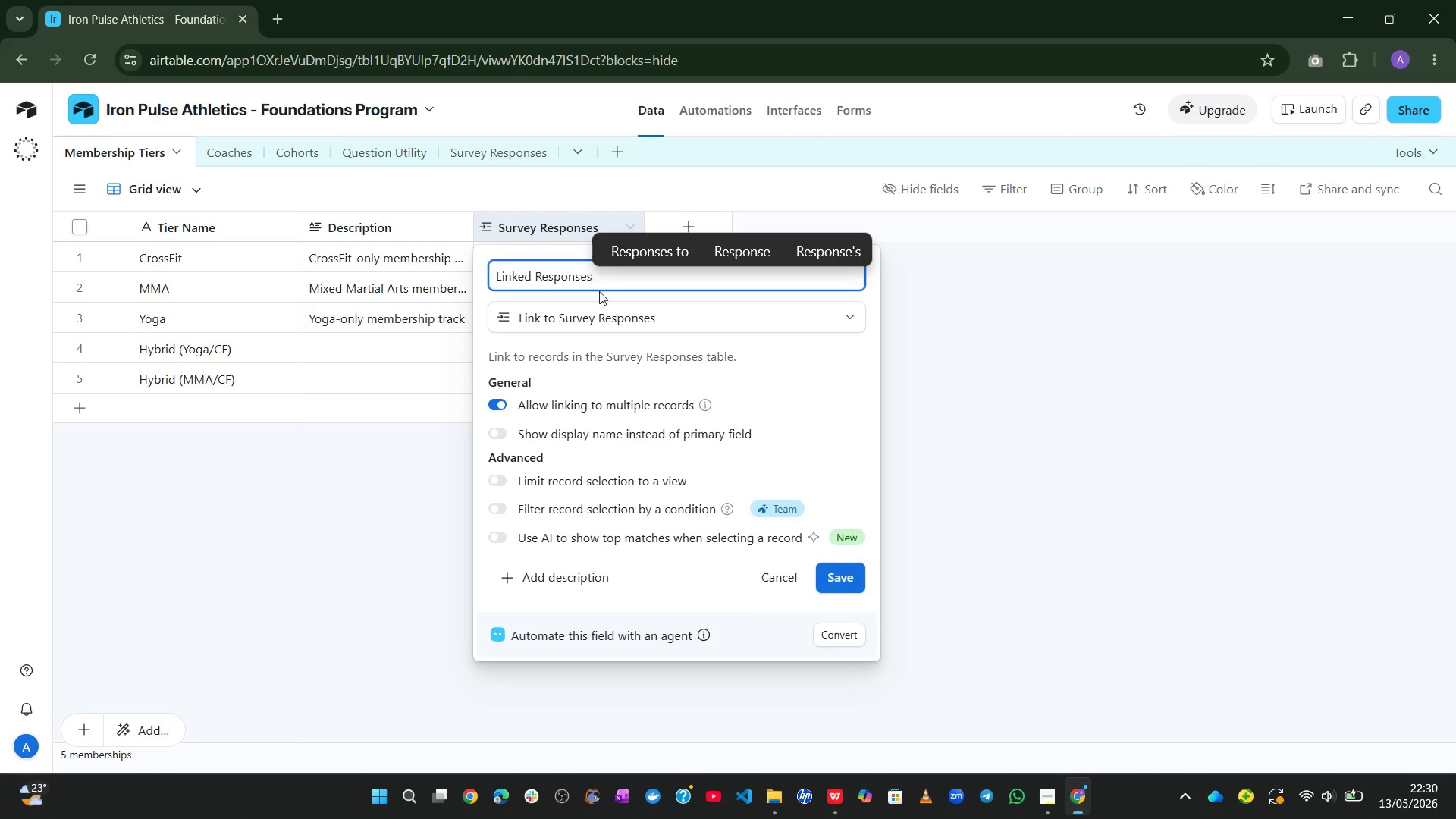 
left_click([839, 585])
 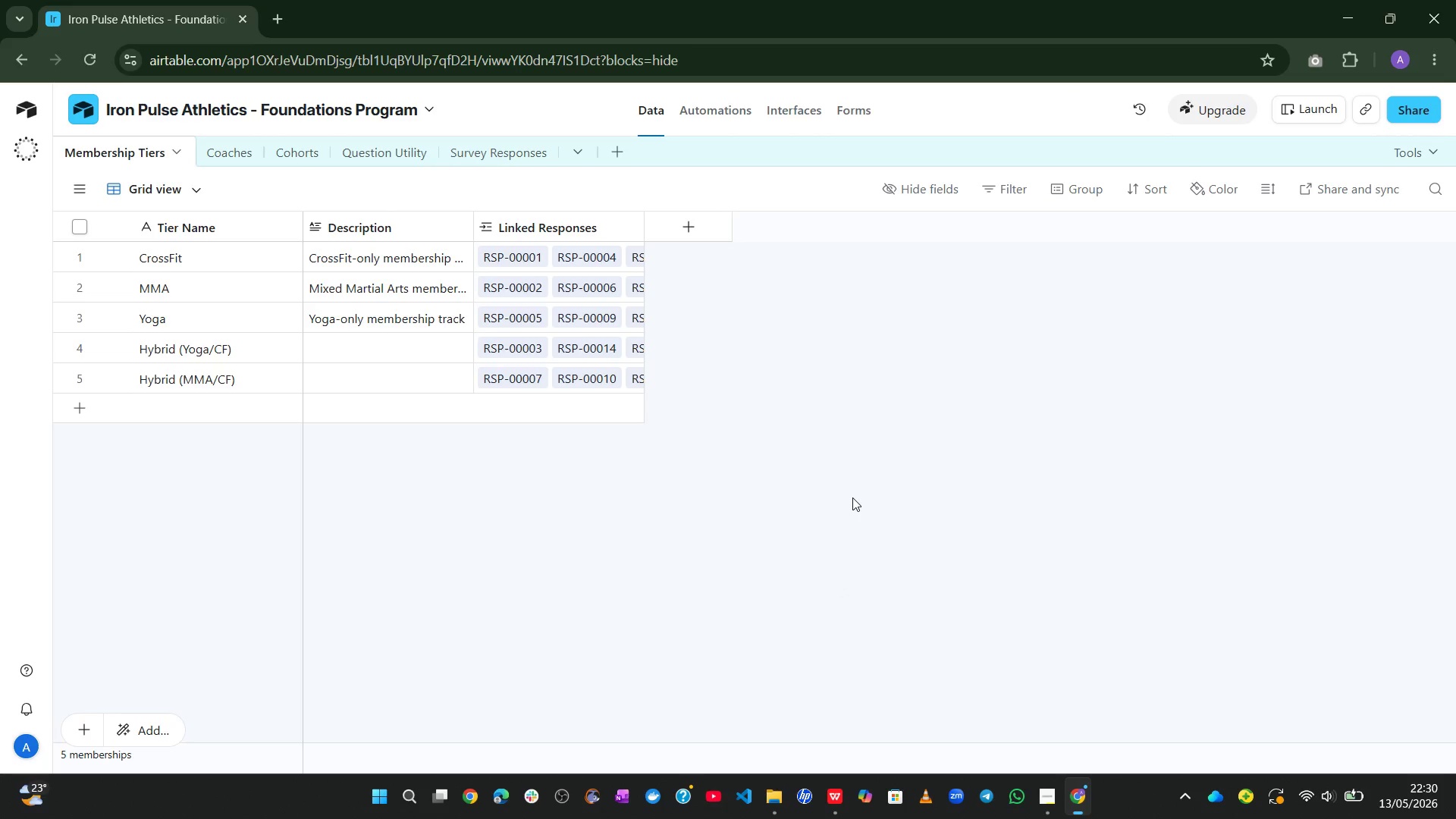 
wait(13.14)
 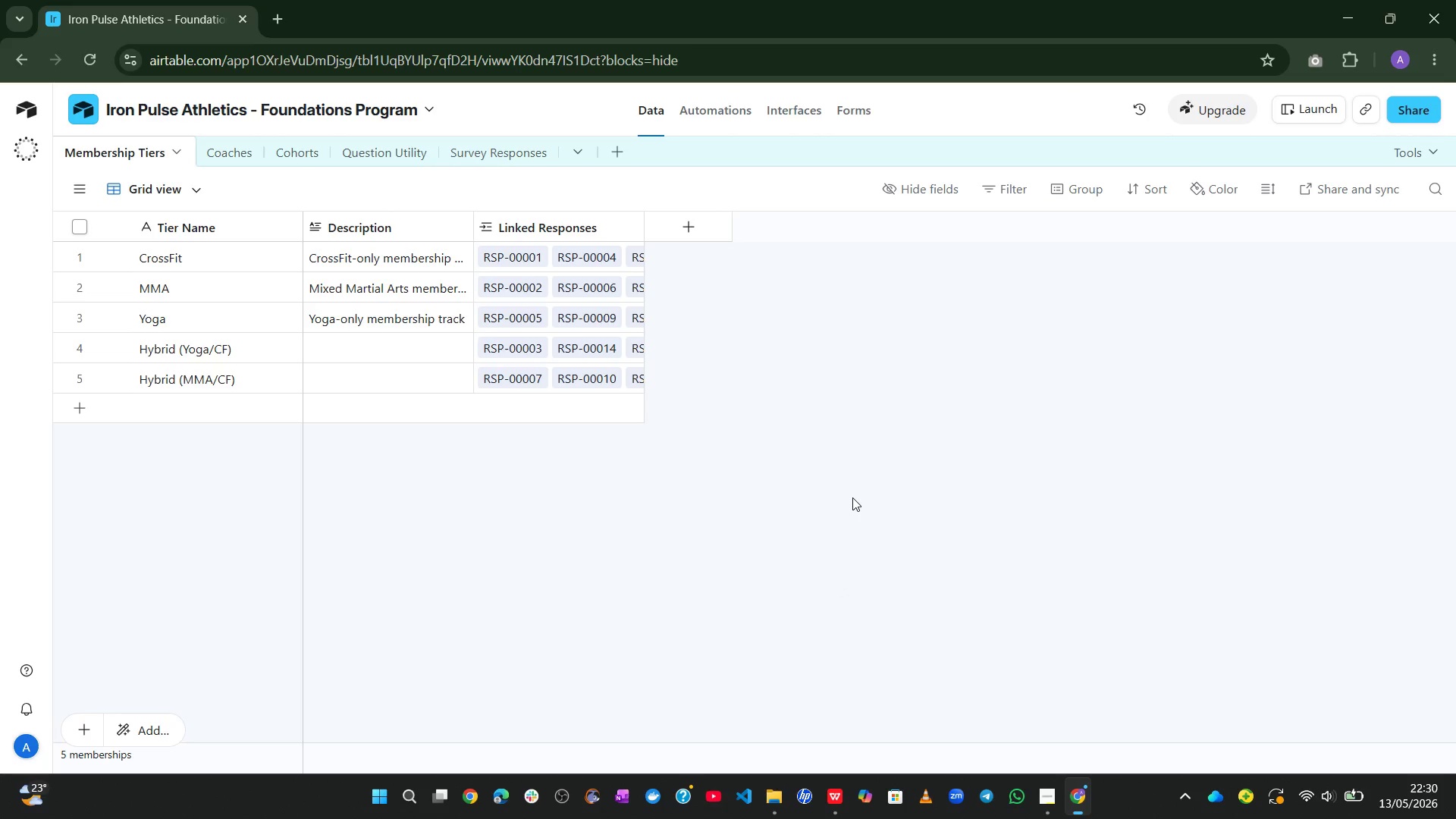 
left_click([717, 225])
 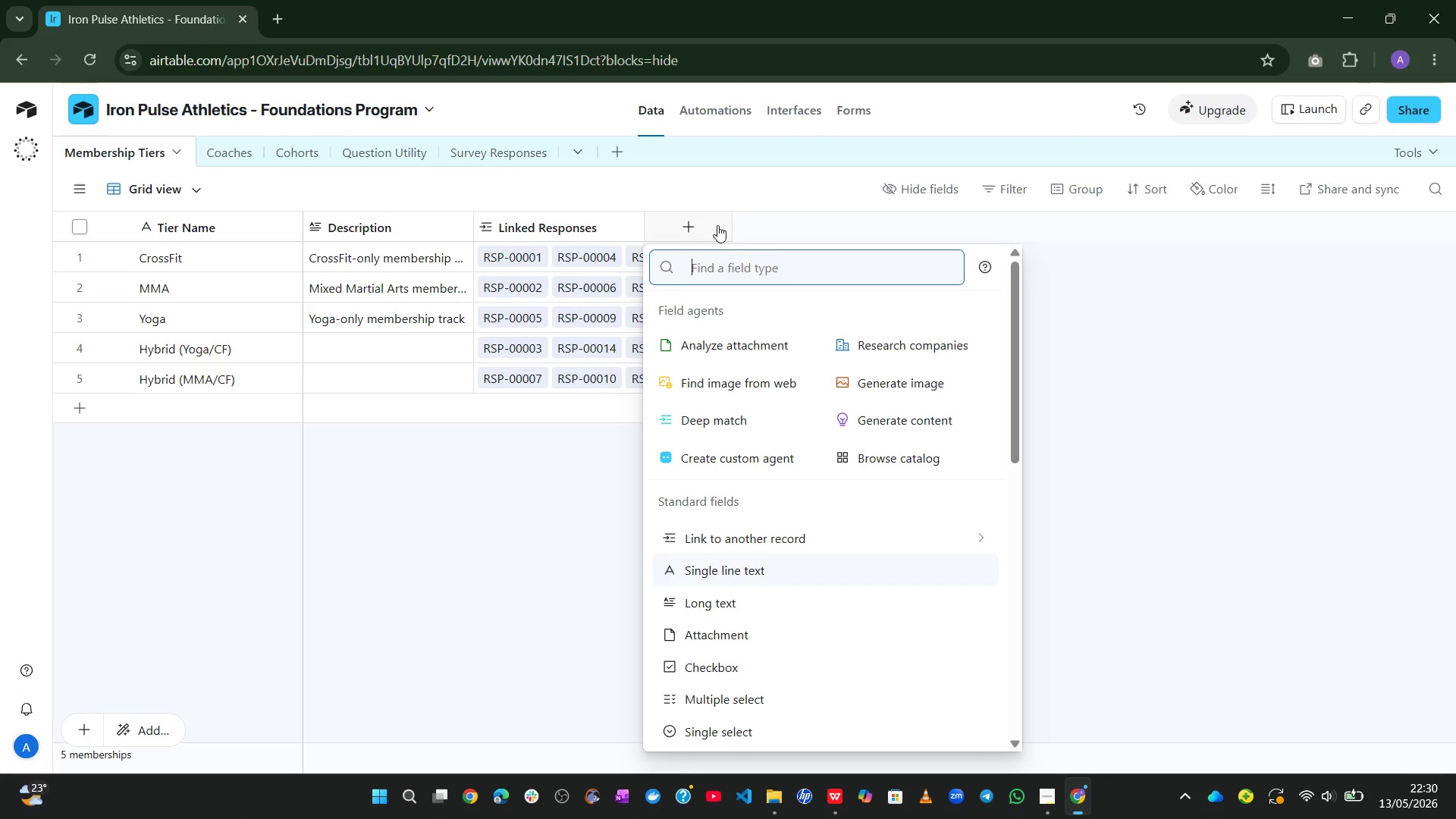 
type(ro)
 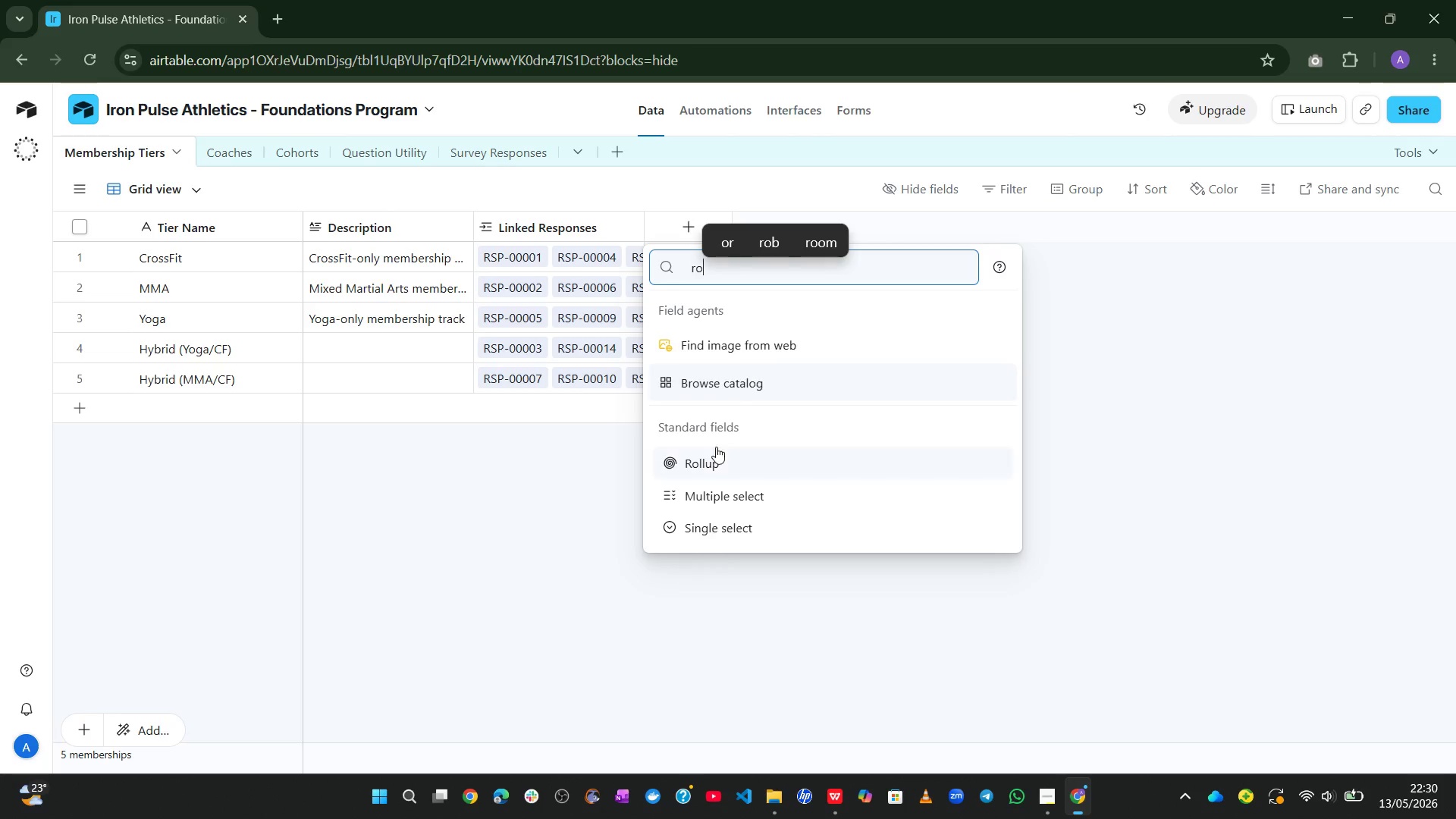 
left_click([713, 451])
 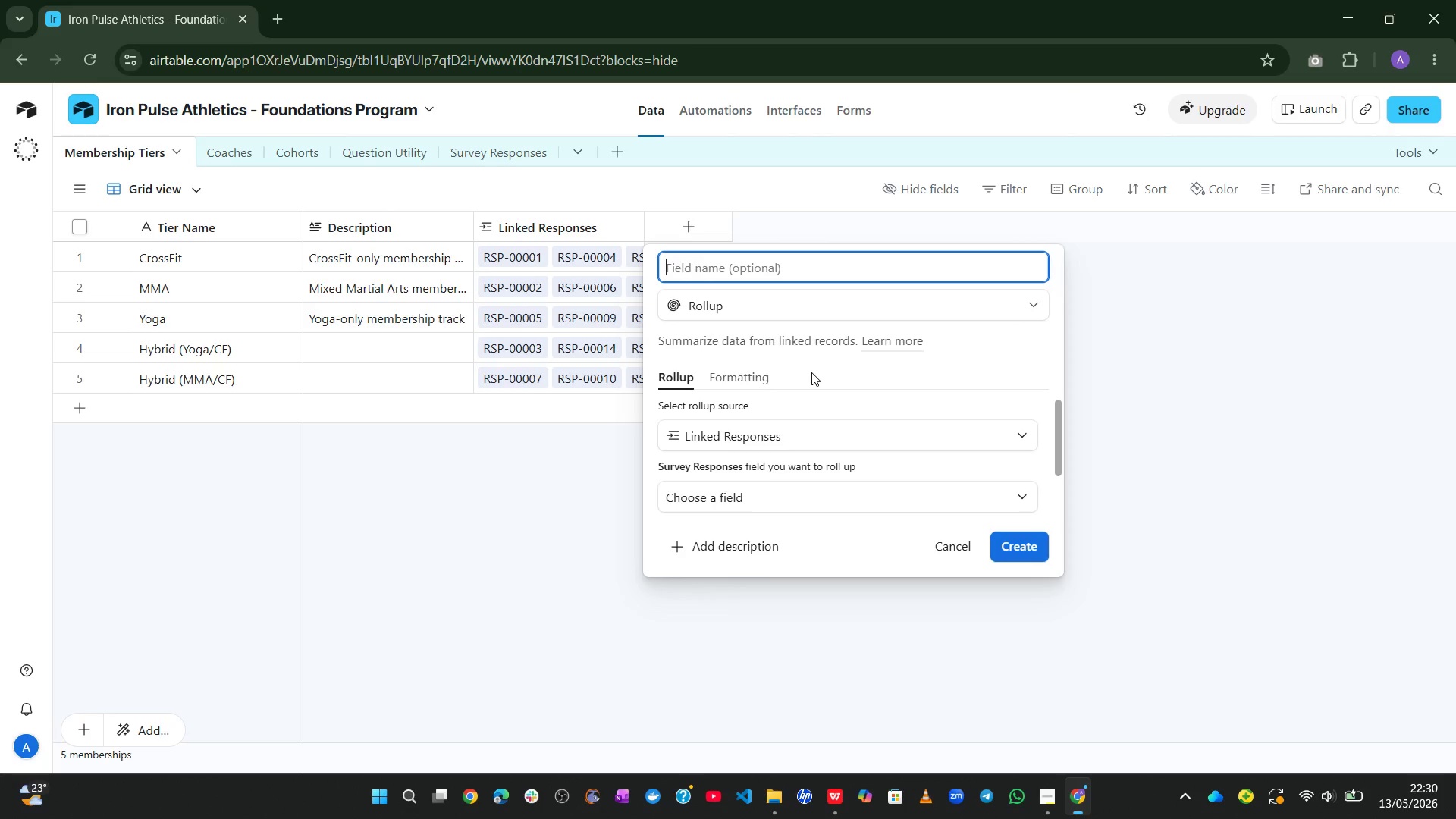 
type(Avg NPS Score)
 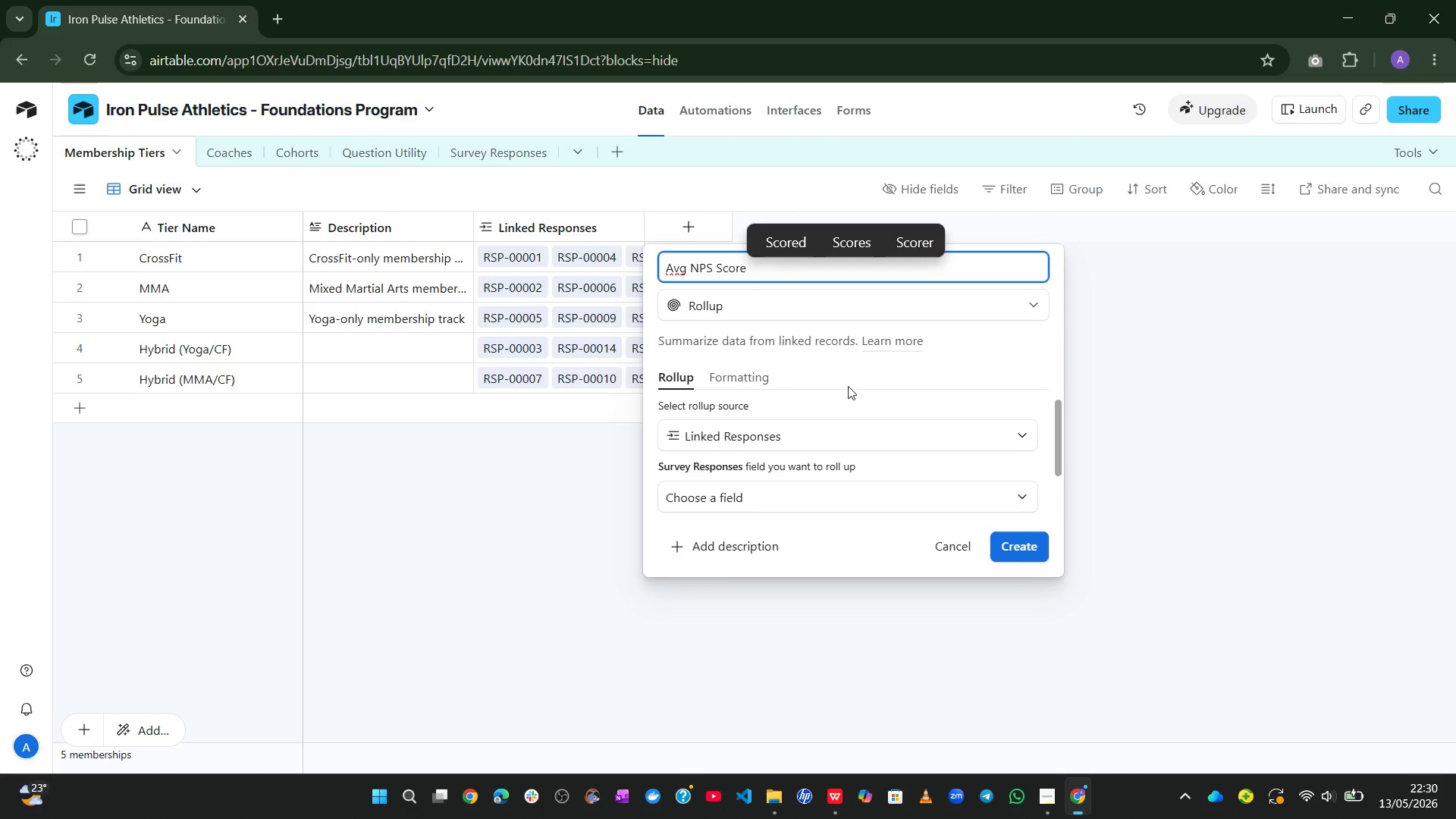 
left_click([838, 500])
 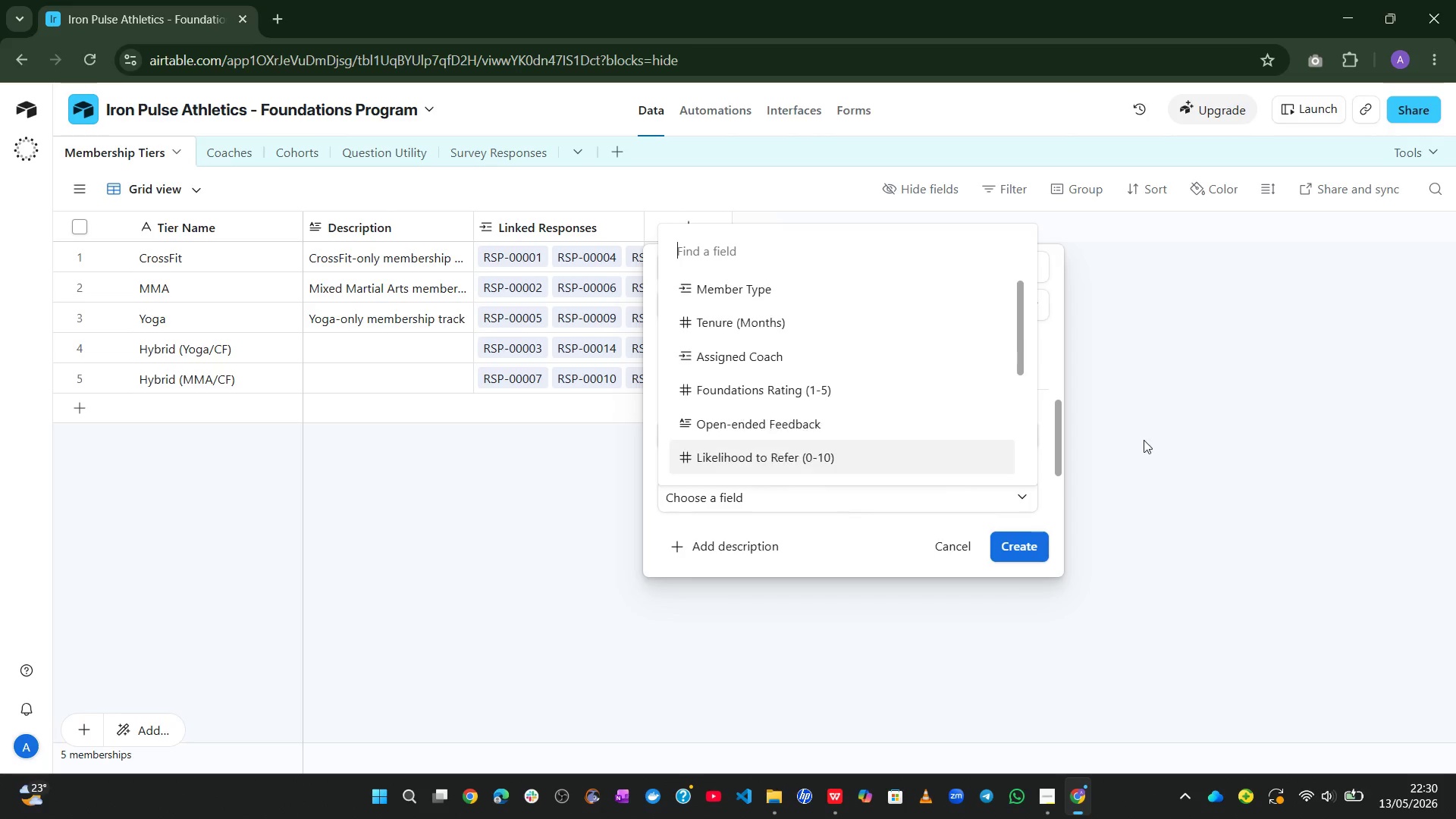 
left_click([1058, 372])
 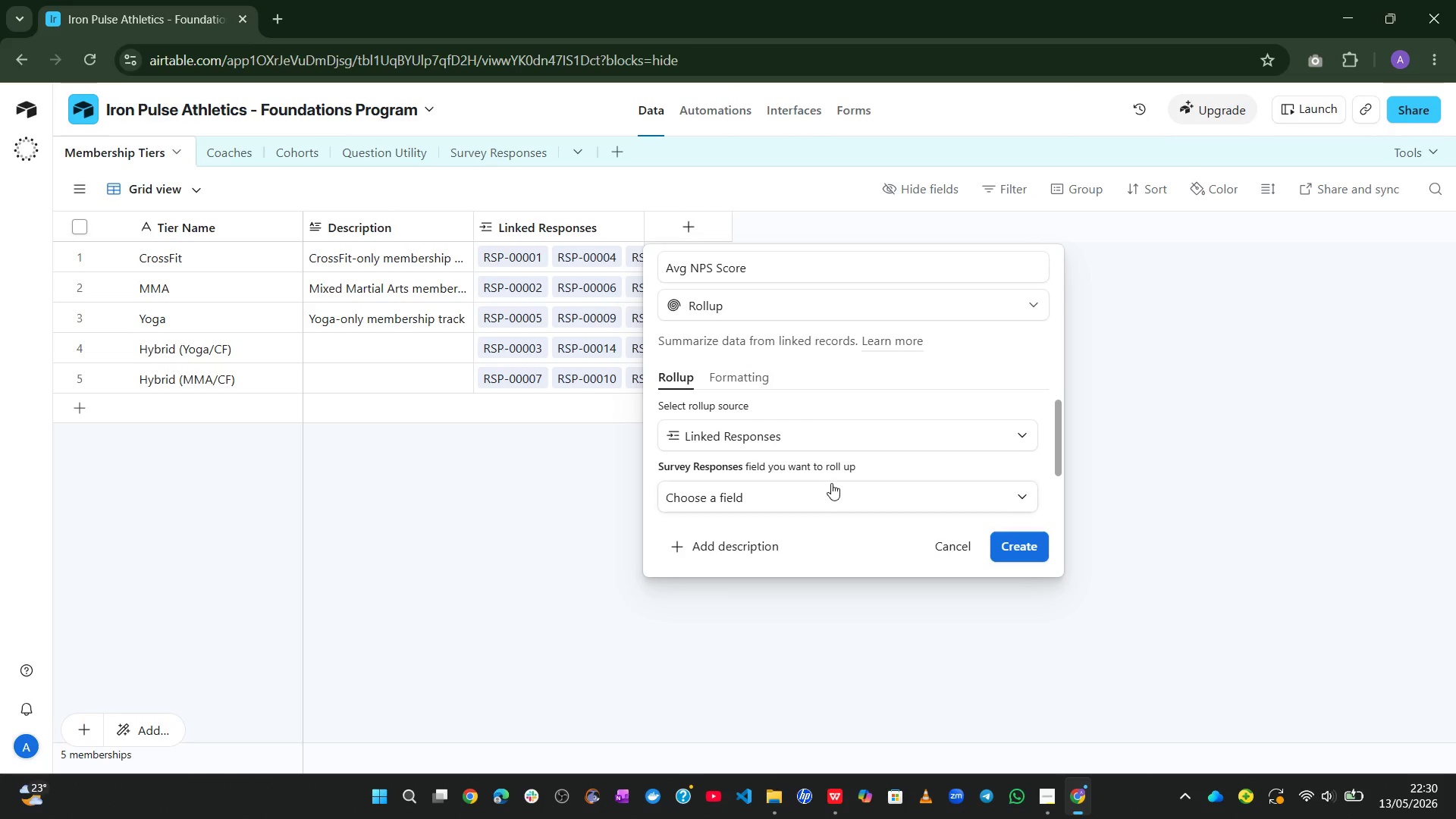 
left_click([830, 483])
 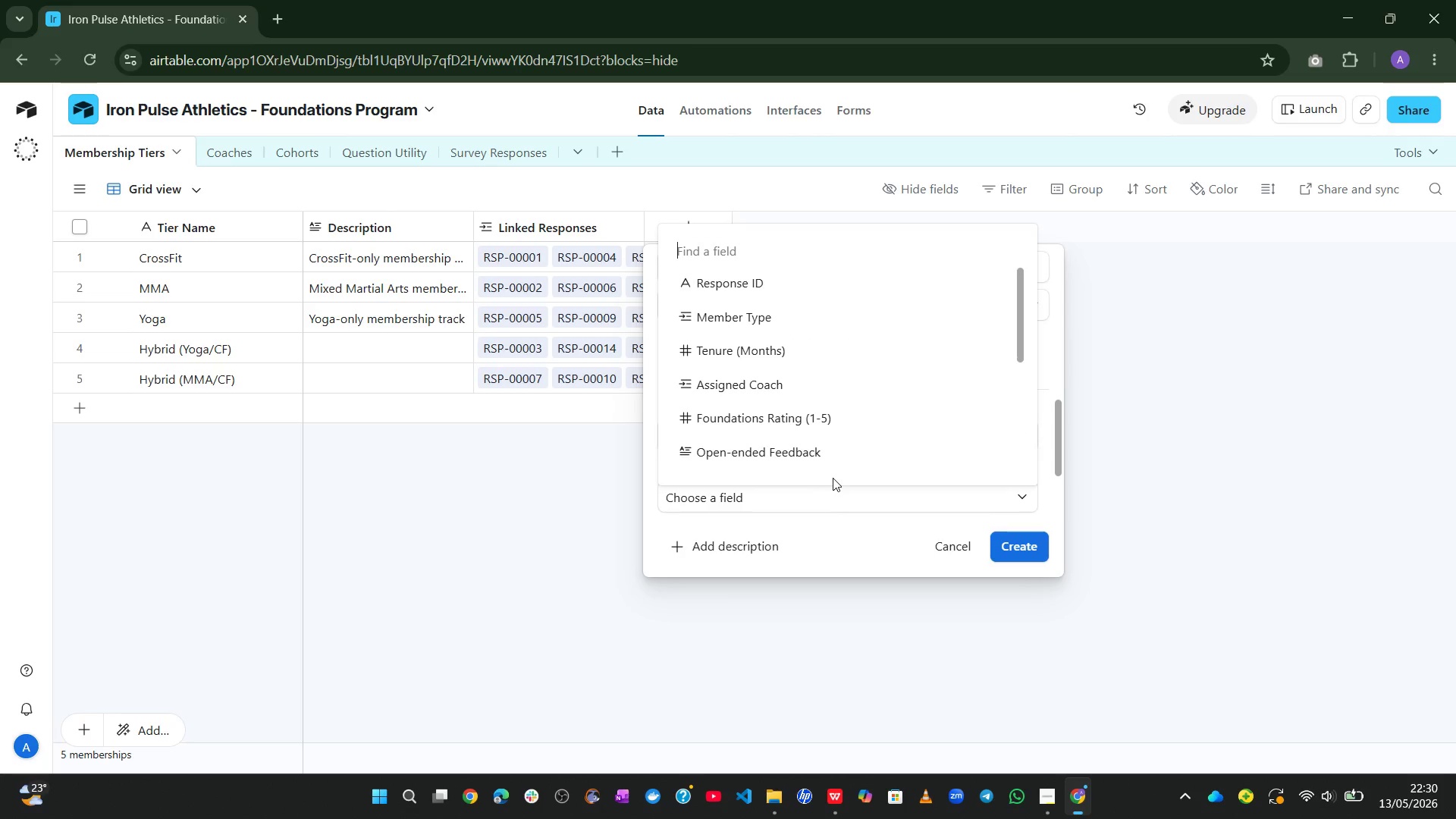 
left_click([1049, 339])
 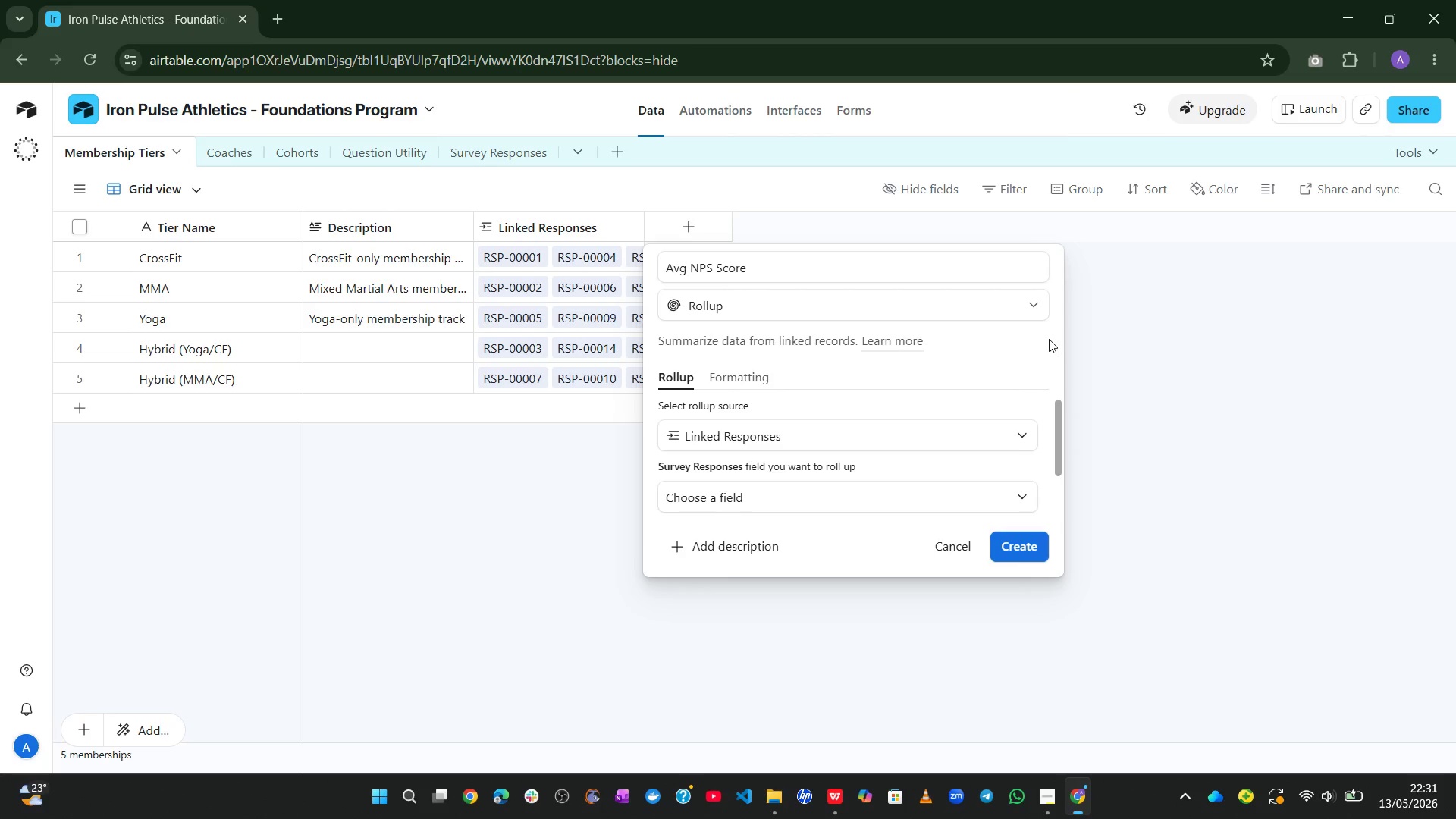 
wait(5.99)
 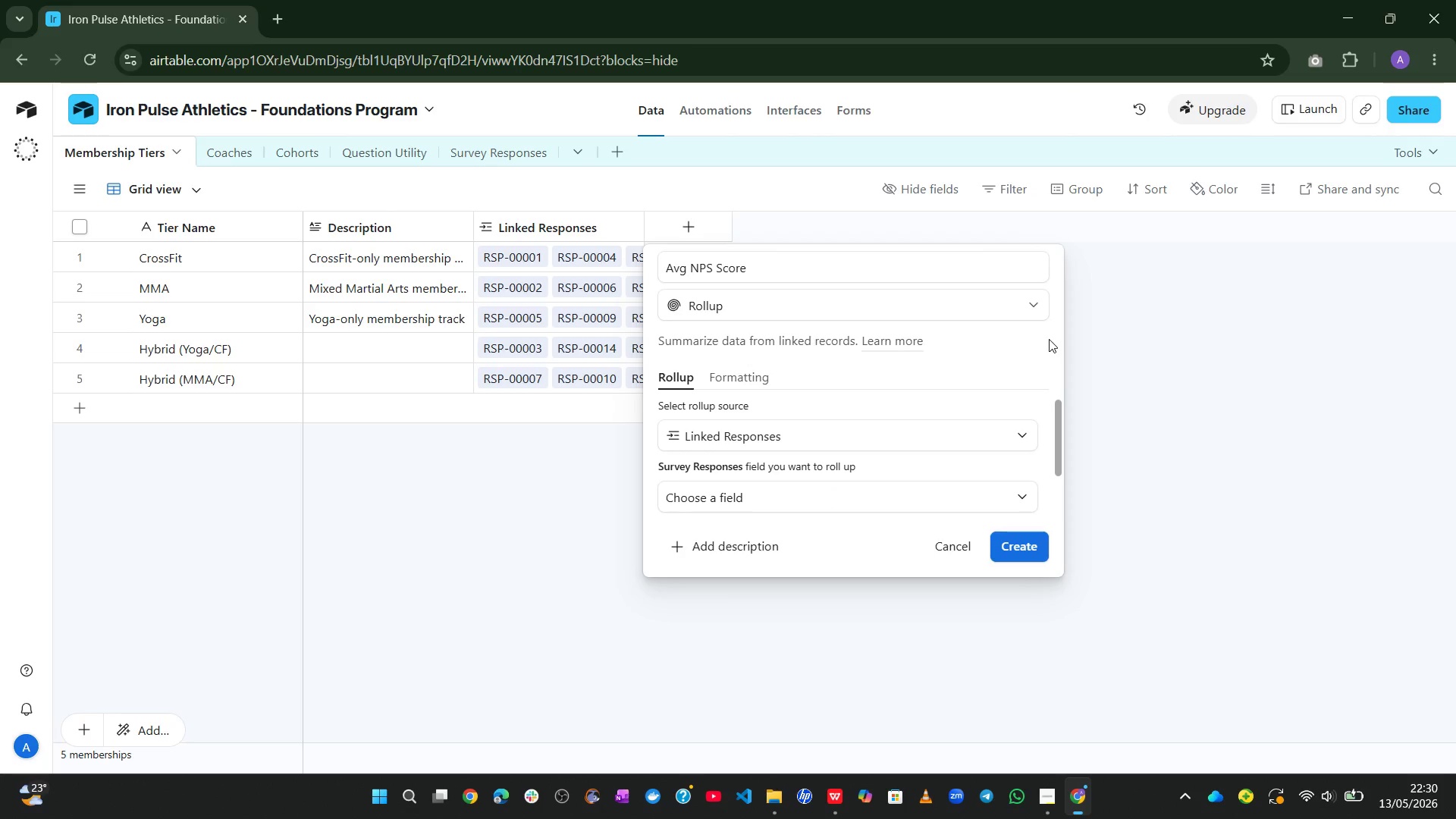 
left_click([846, 485])
 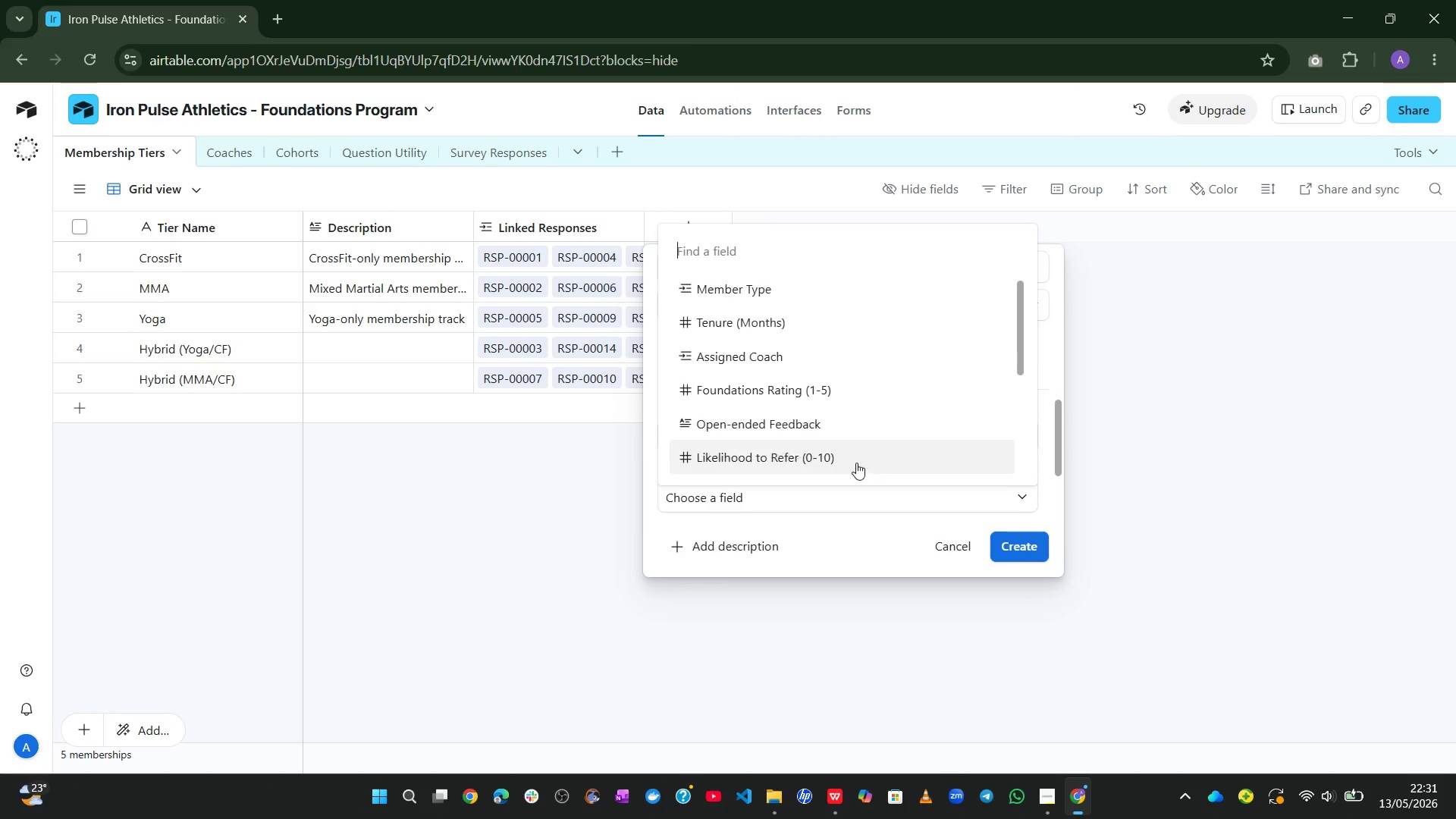 
mouse_move([864, 430])
 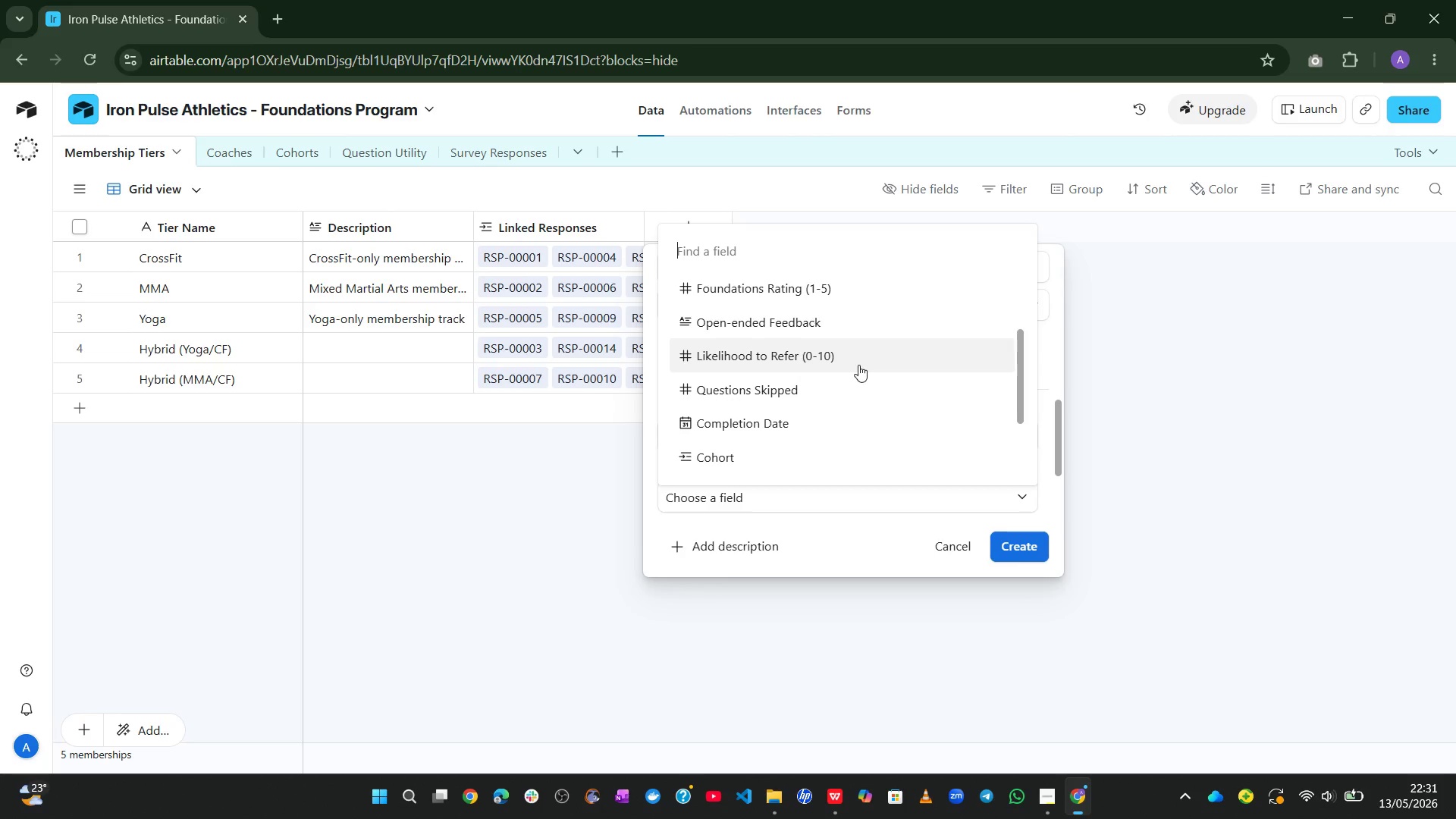 
left_click([858, 365])
 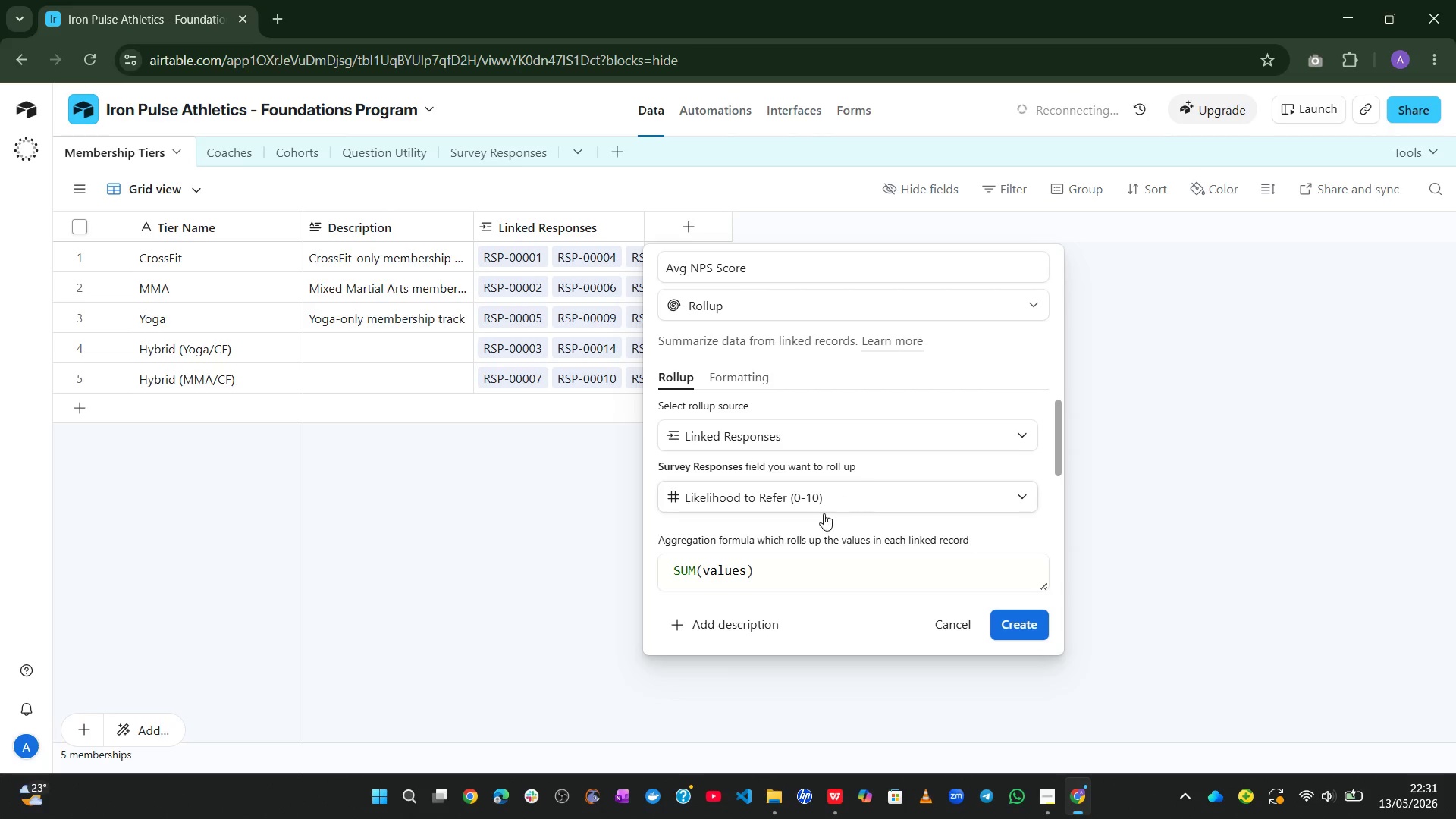 
left_click([792, 566])
 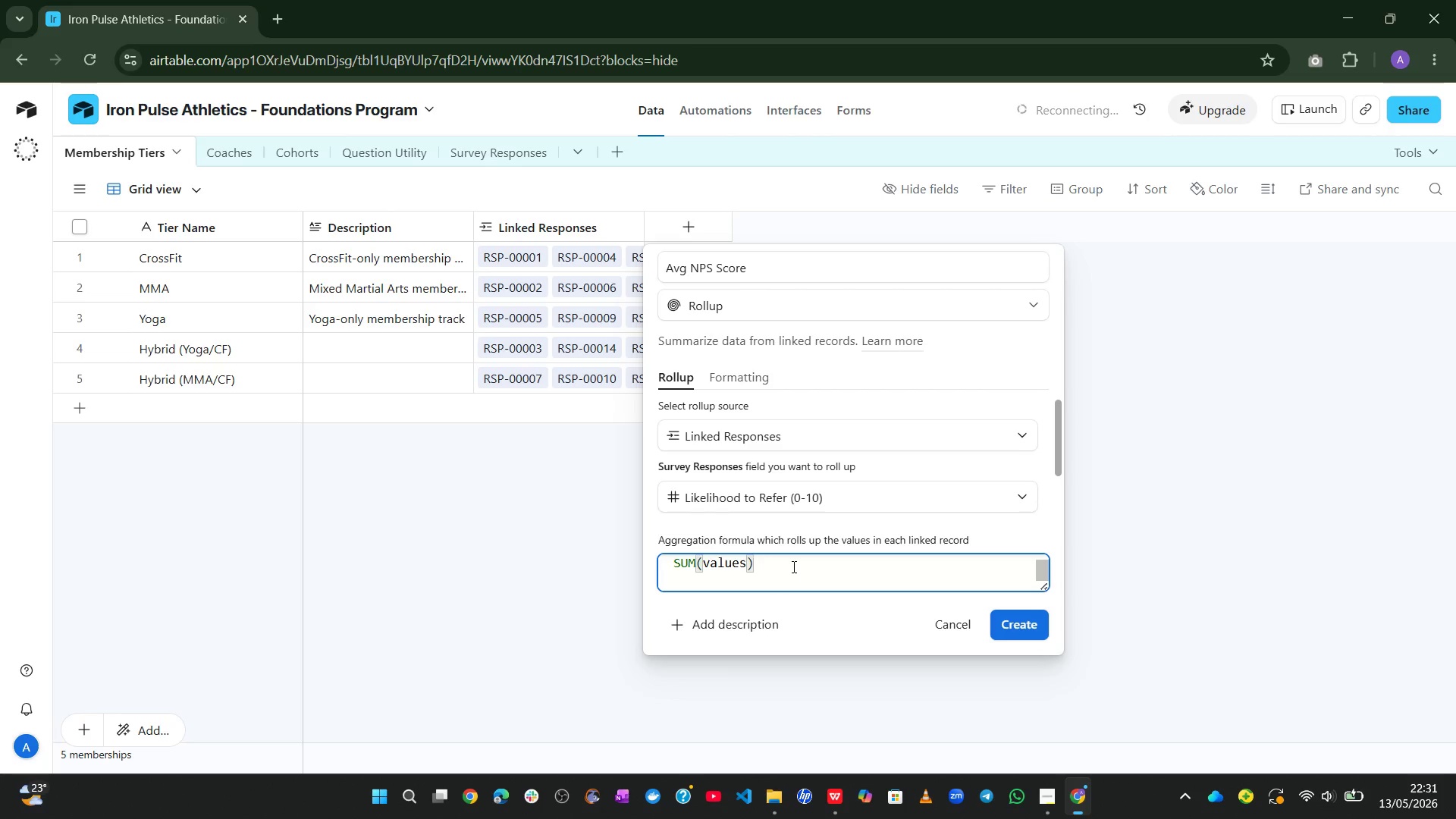 
key(Shift+A)
 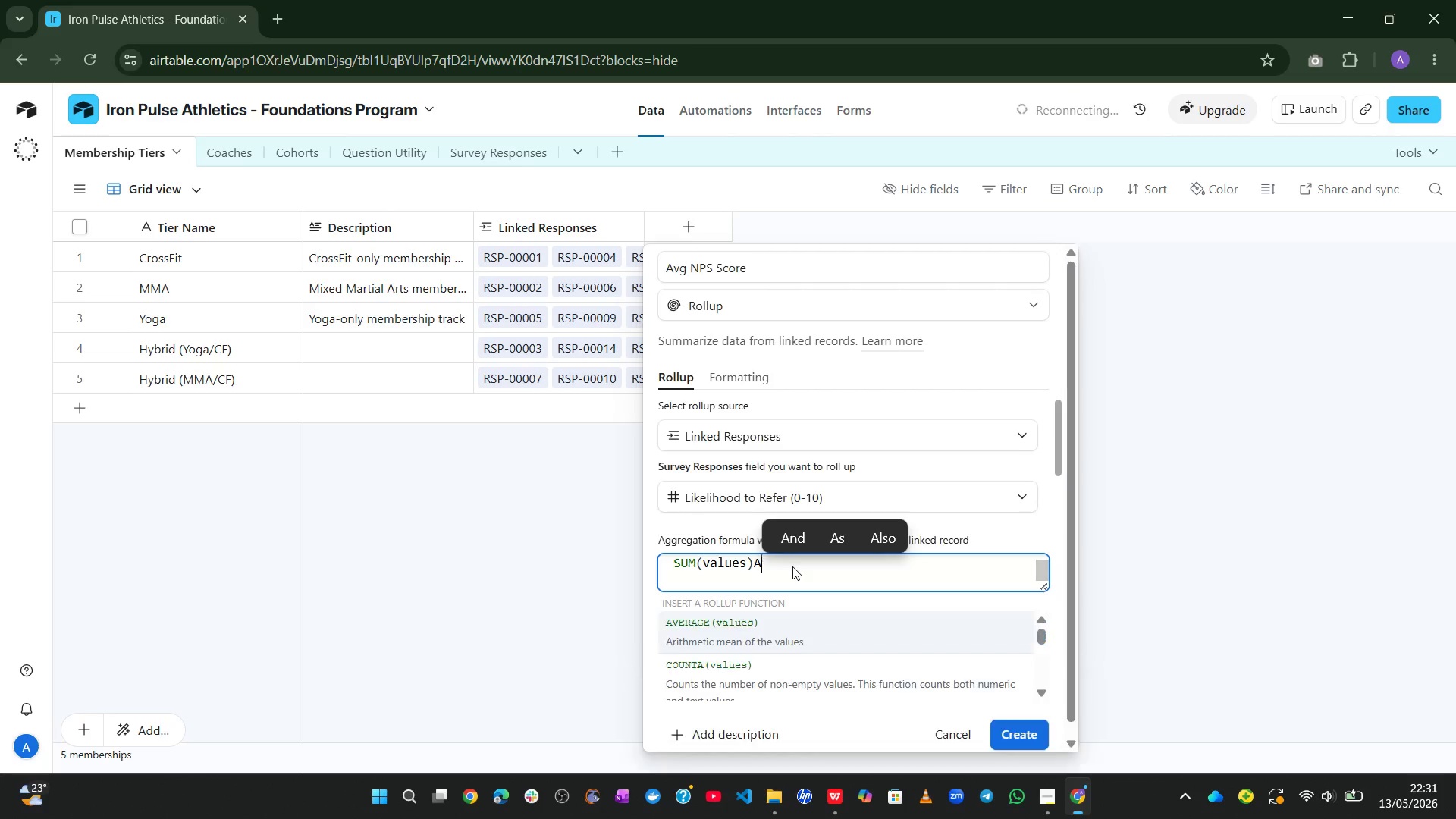 
key(Shift+ShiftLeft)
 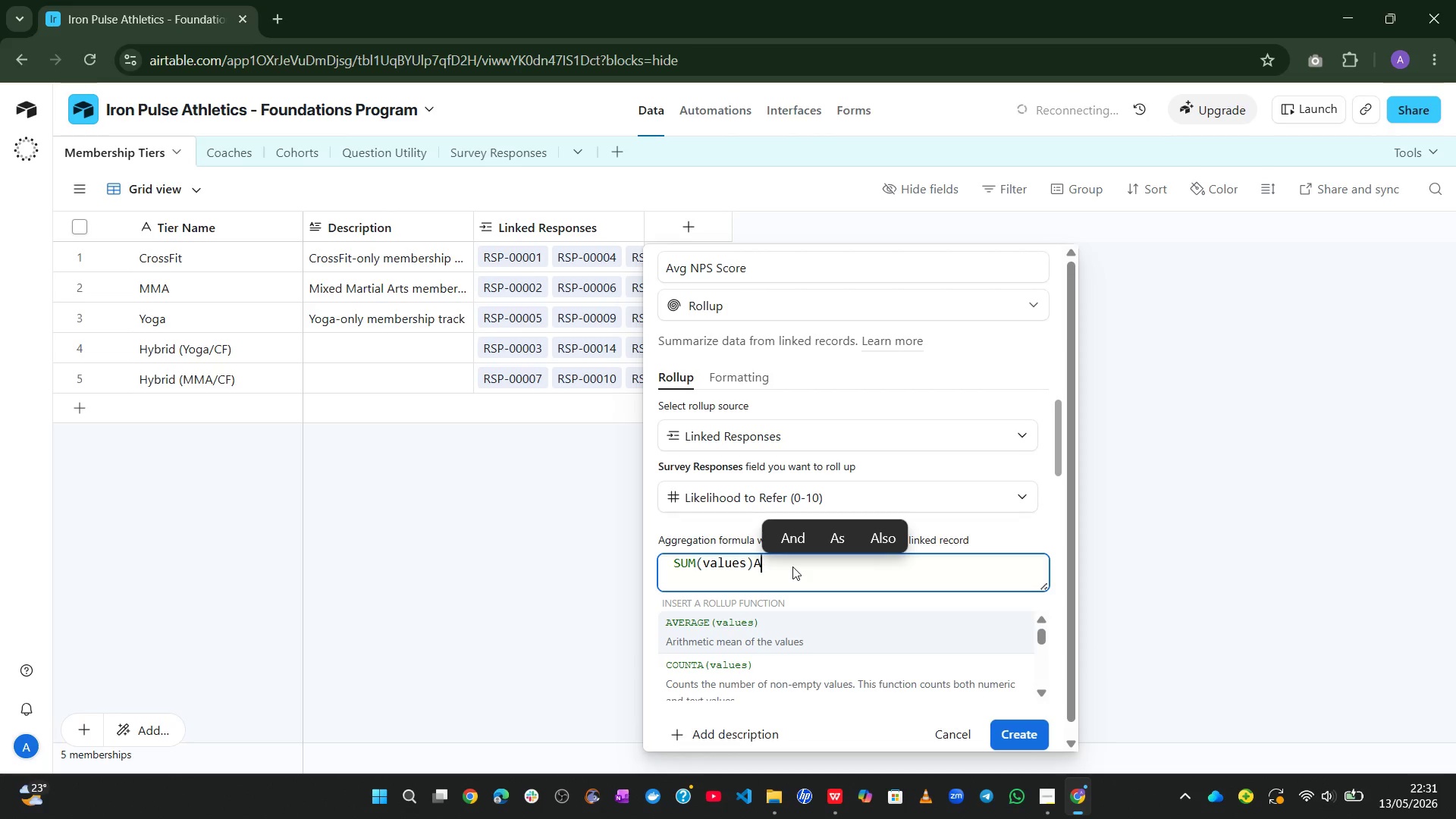 
key(Control+A)
 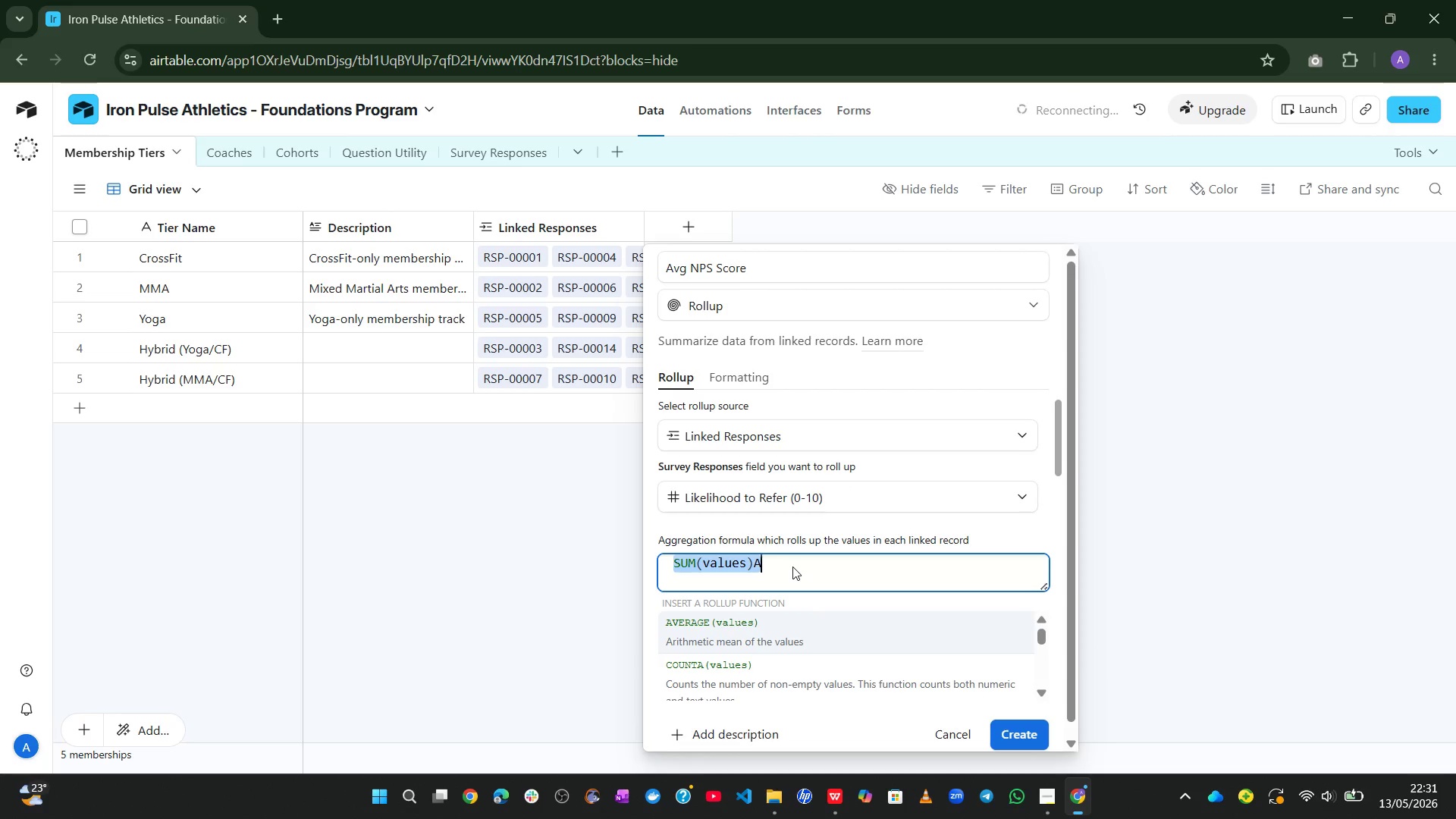 
hold_key(key=ShiftLeft, duration=0.69)
 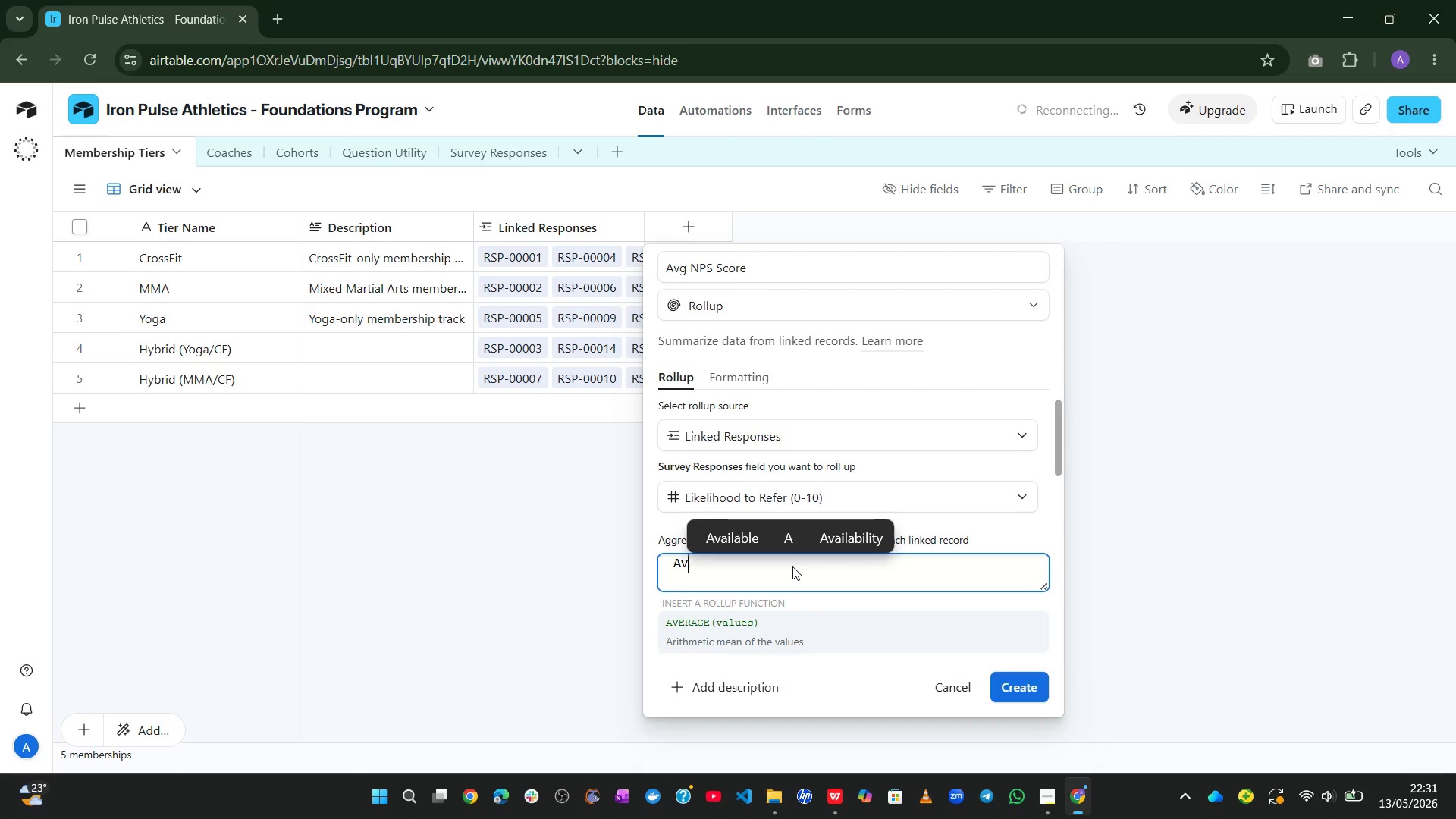 
hold_key(key=A, duration=0.36)
 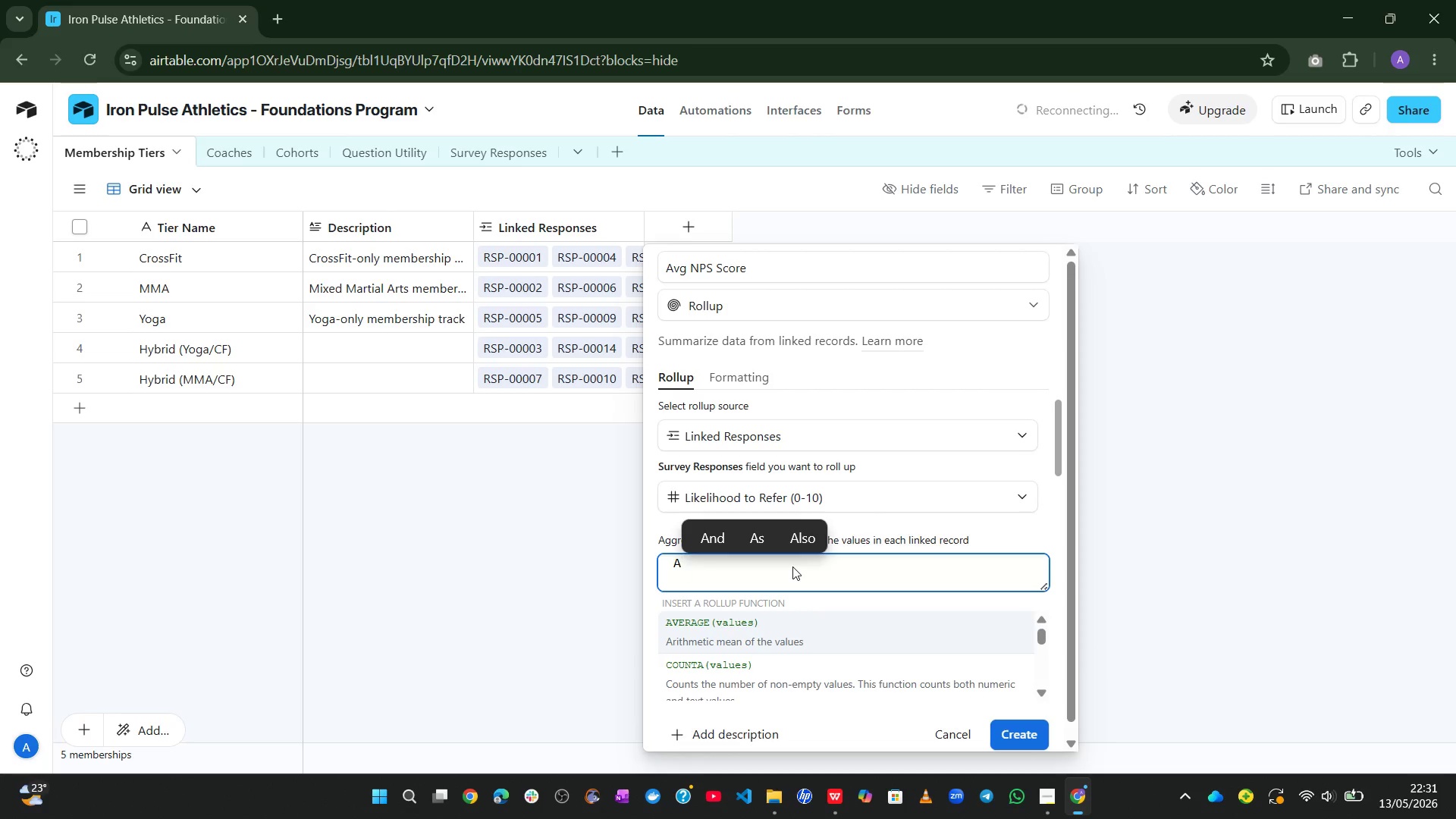 
key(V)
 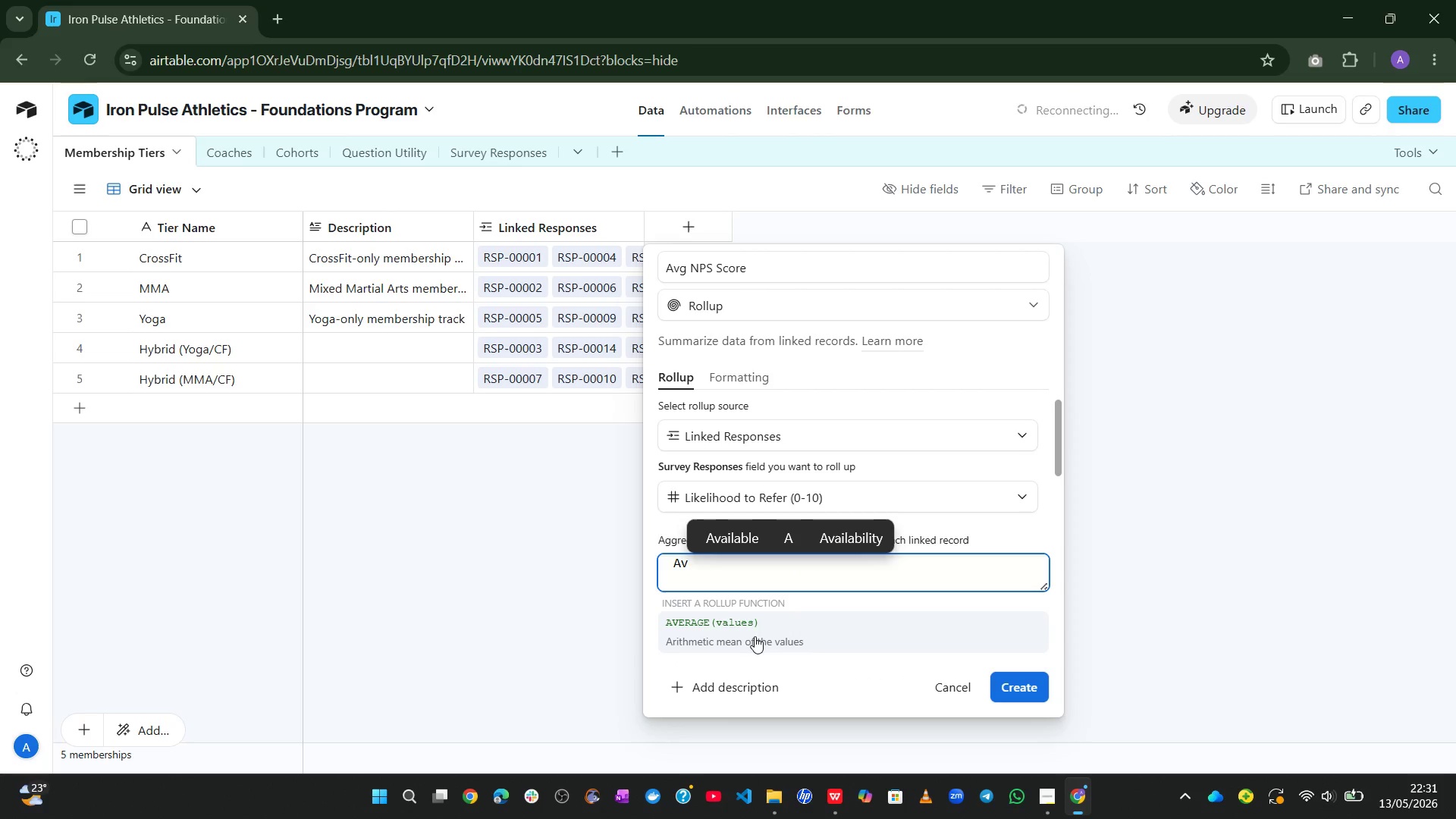 
left_click([753, 640])
 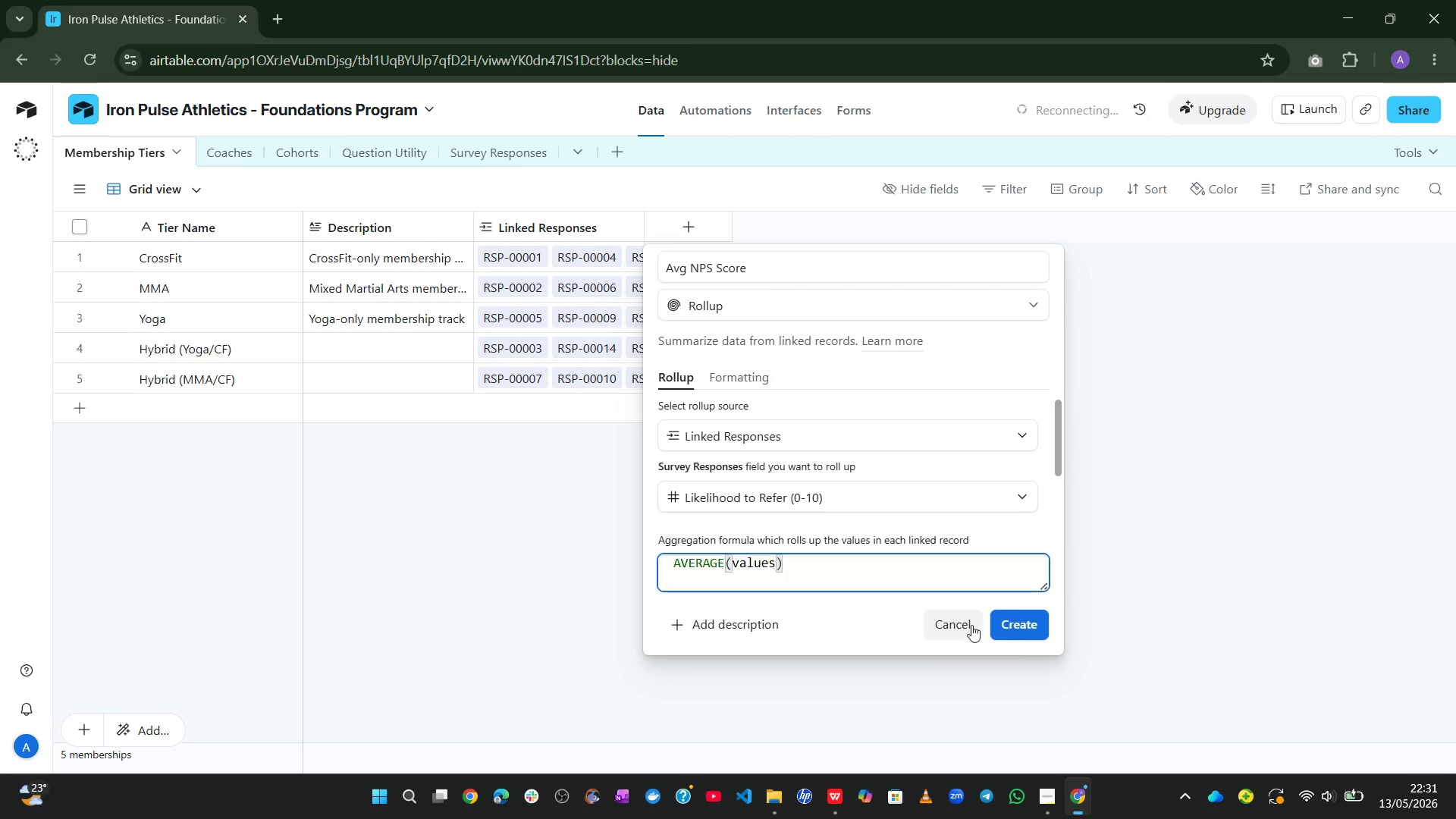 
left_click([1018, 629])
 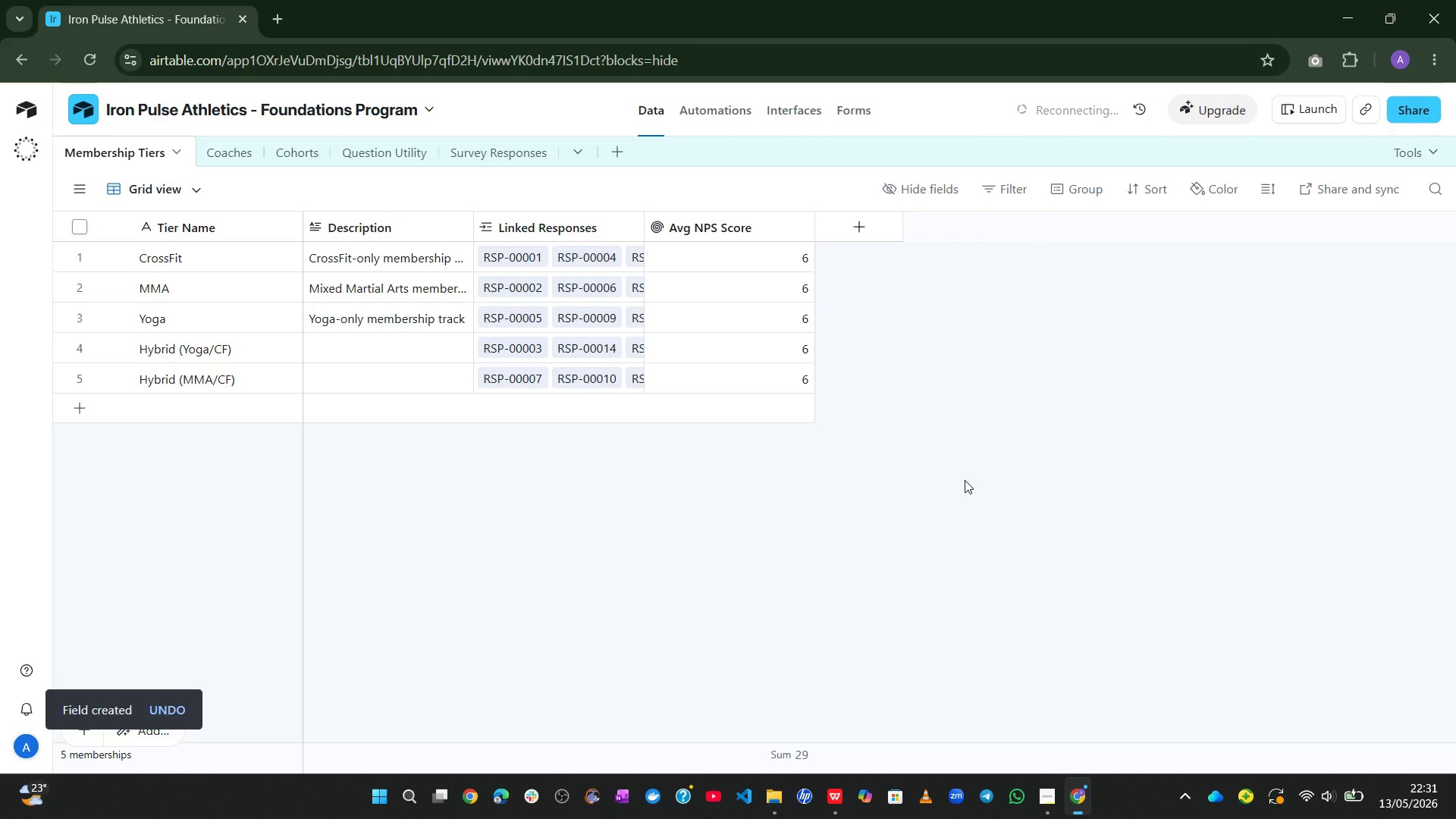 
wait(12.08)
 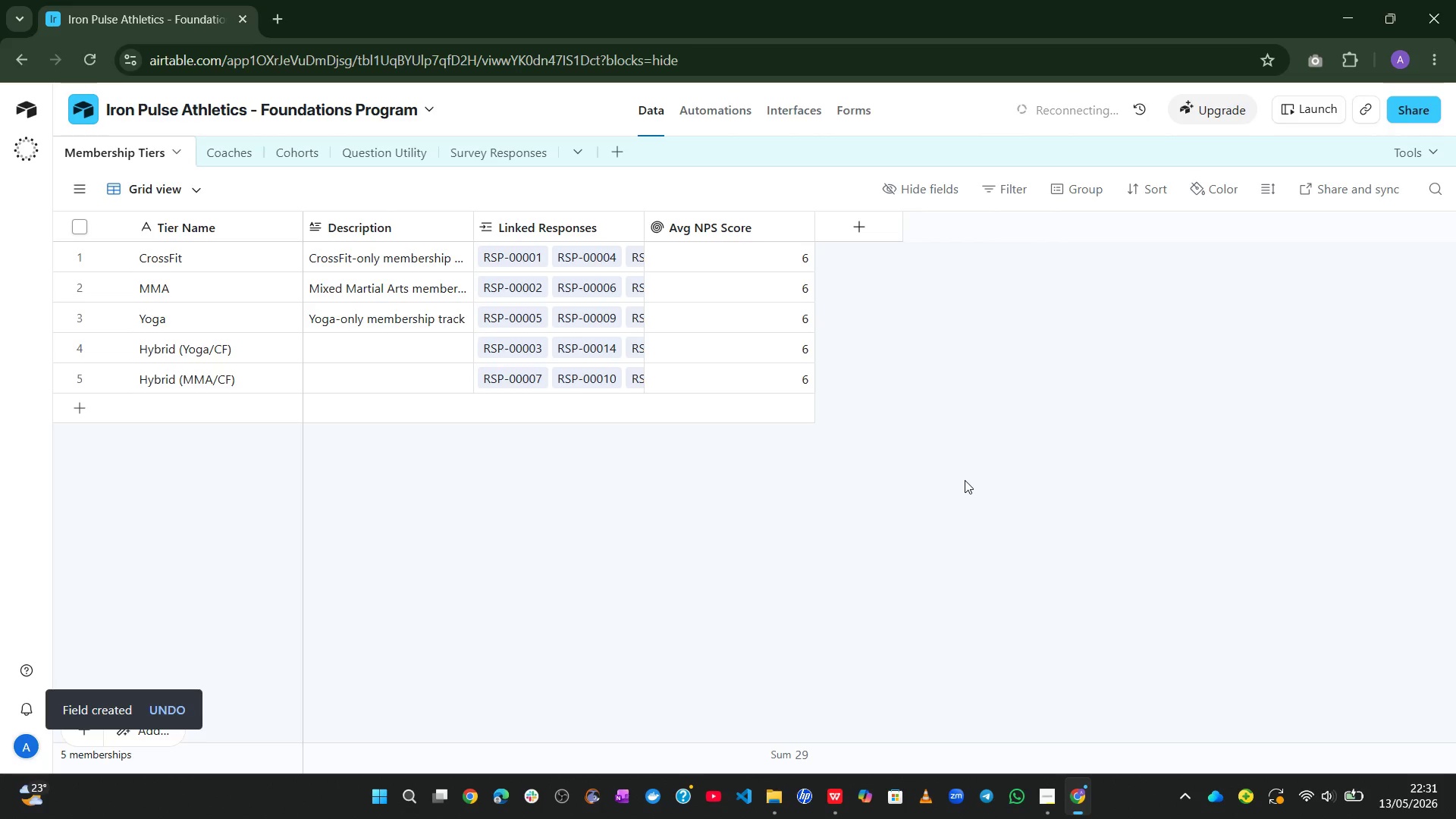 
left_click([873, 240])
 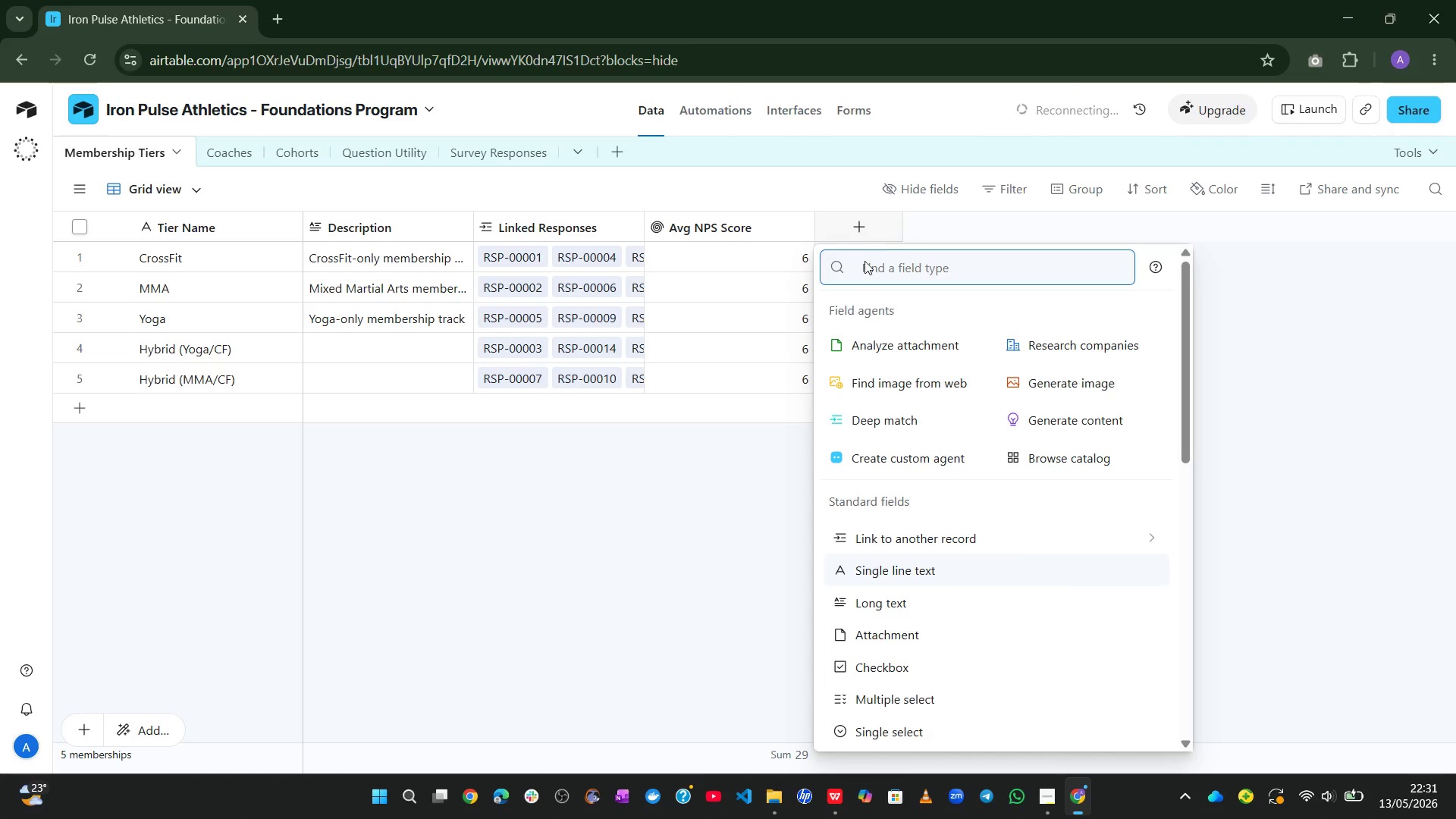 
left_click([736, 544])
 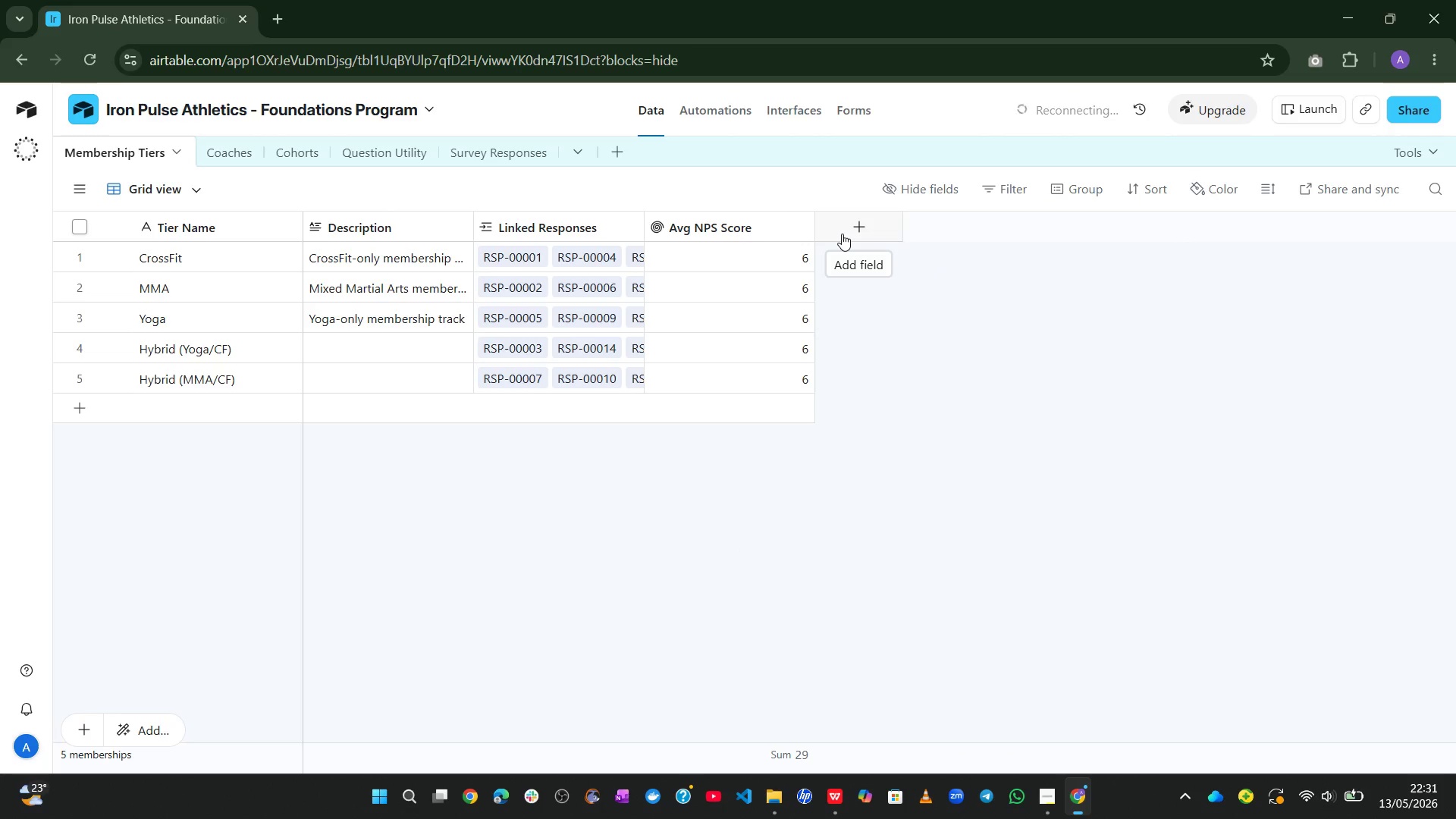 
wait(10.56)
 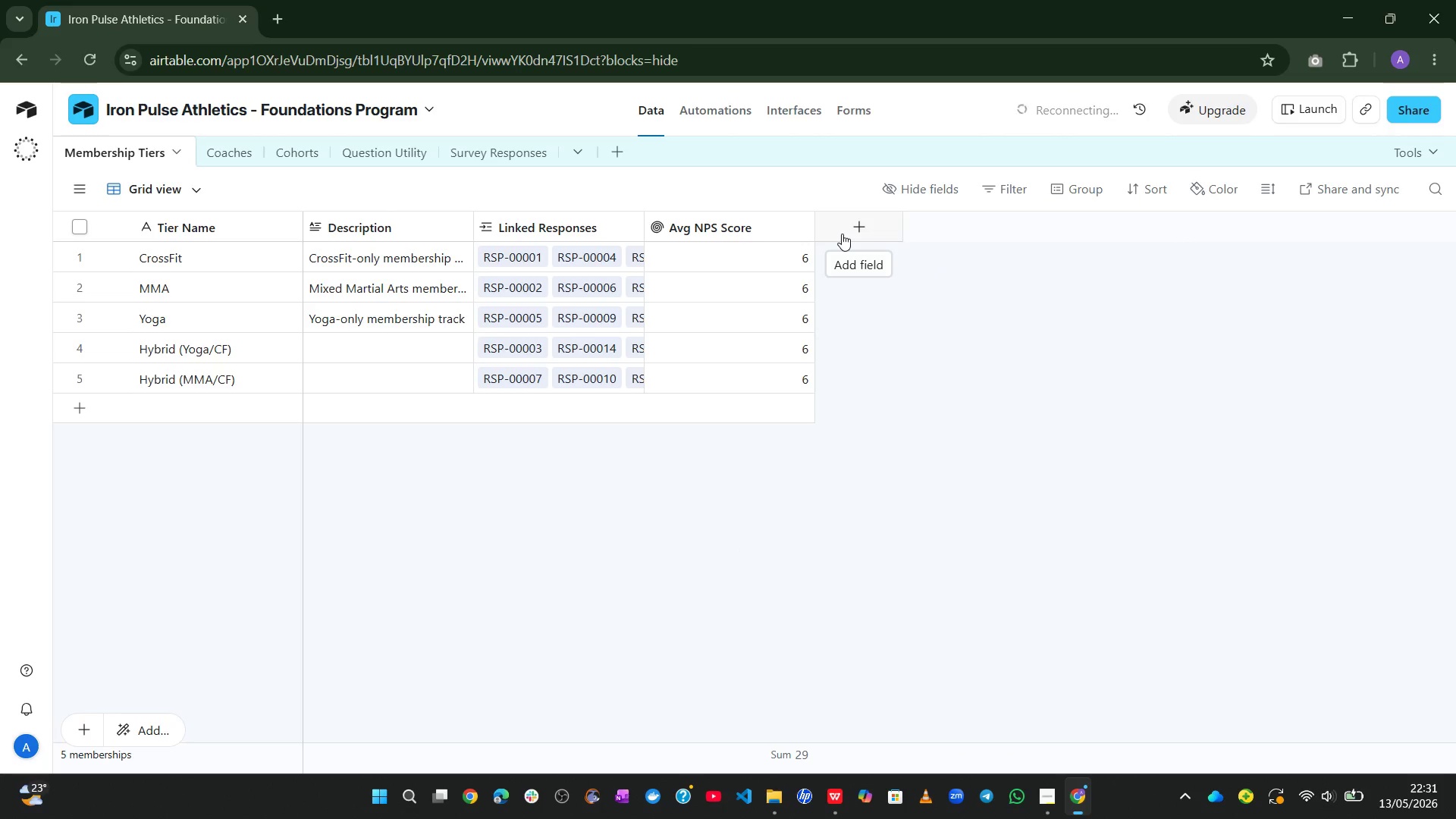 
left_click([1018, 268])
 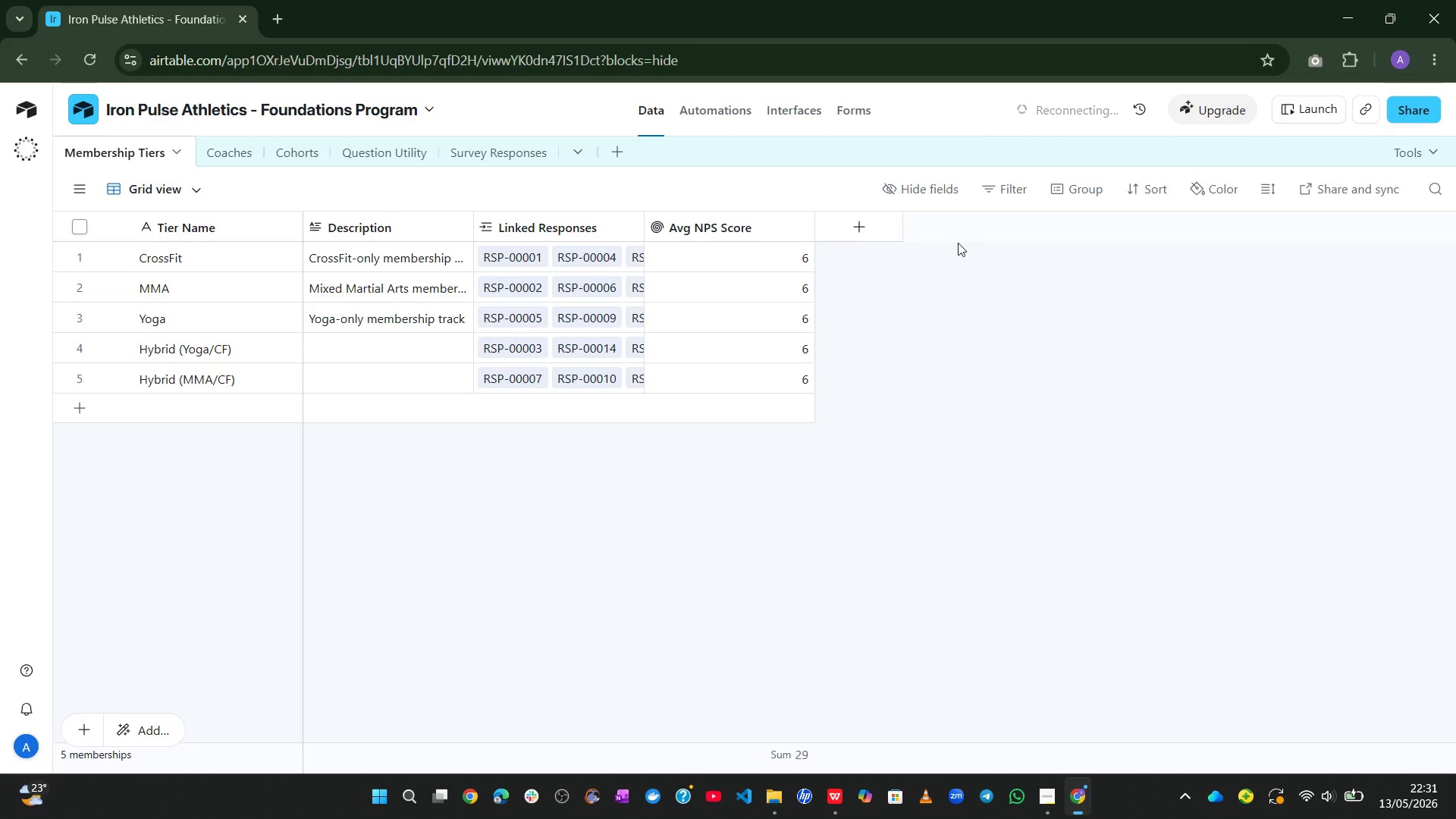 
left_click([877, 222])
 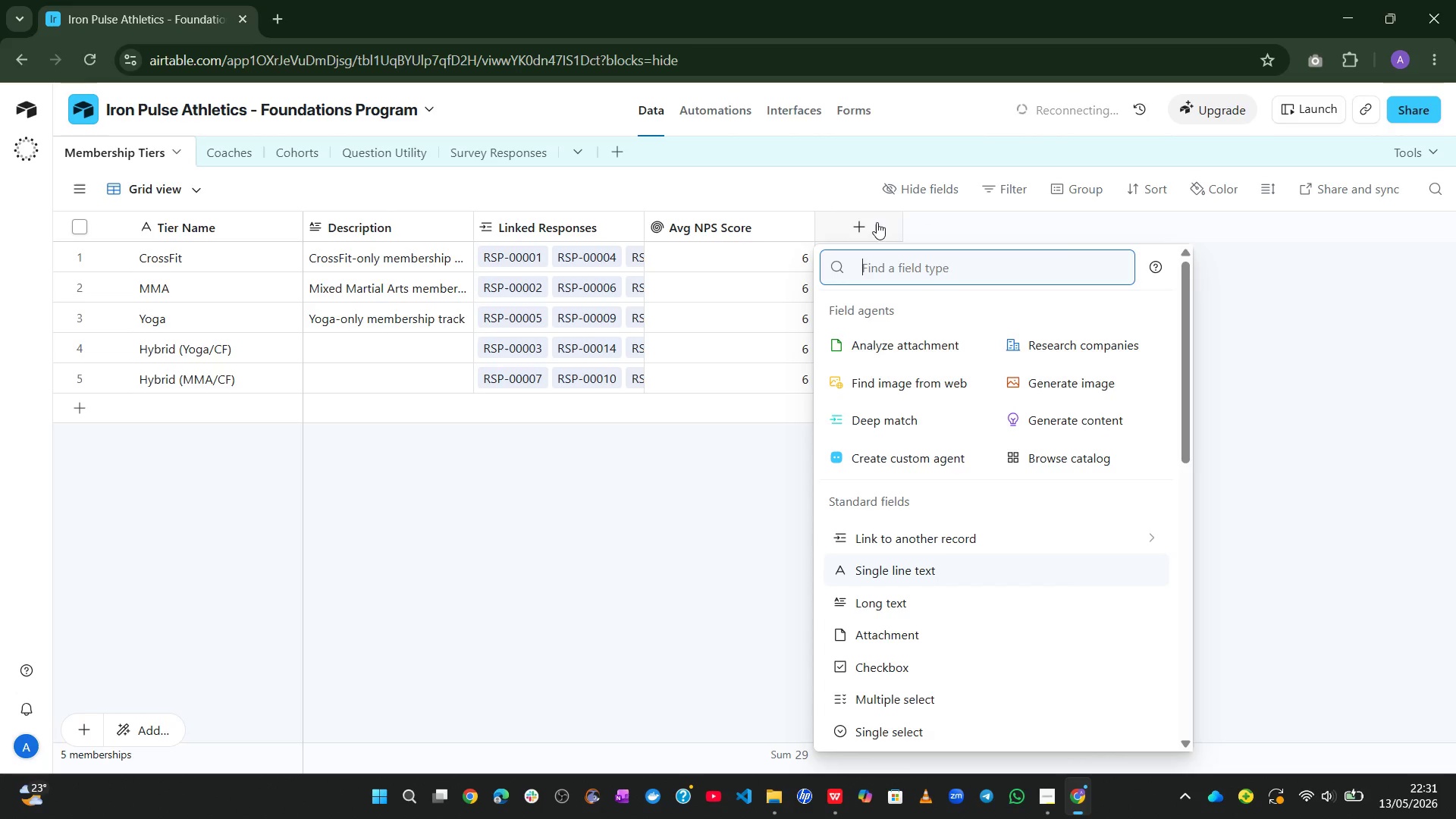 
type(rol)
 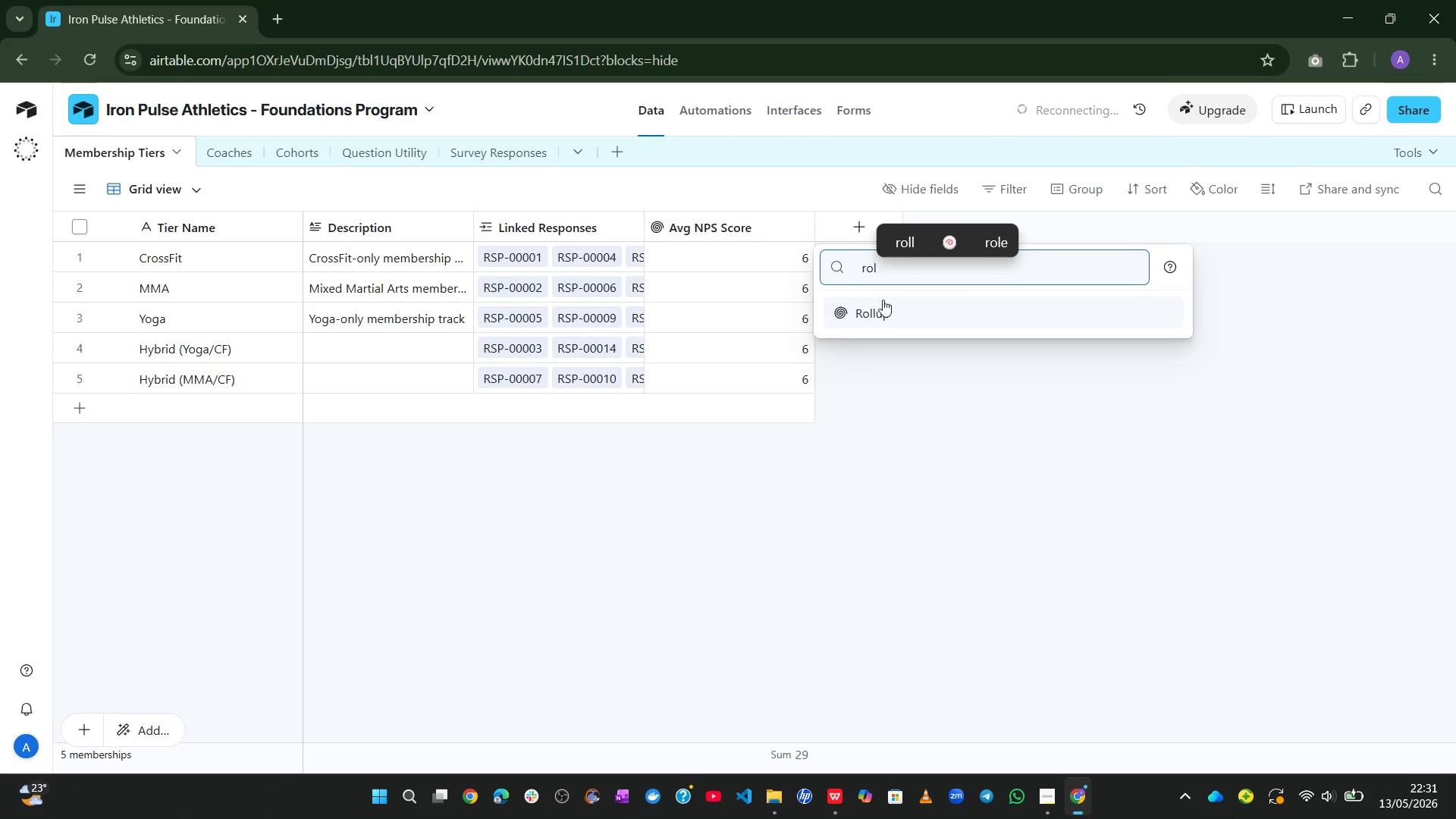 
left_click([880, 317])
 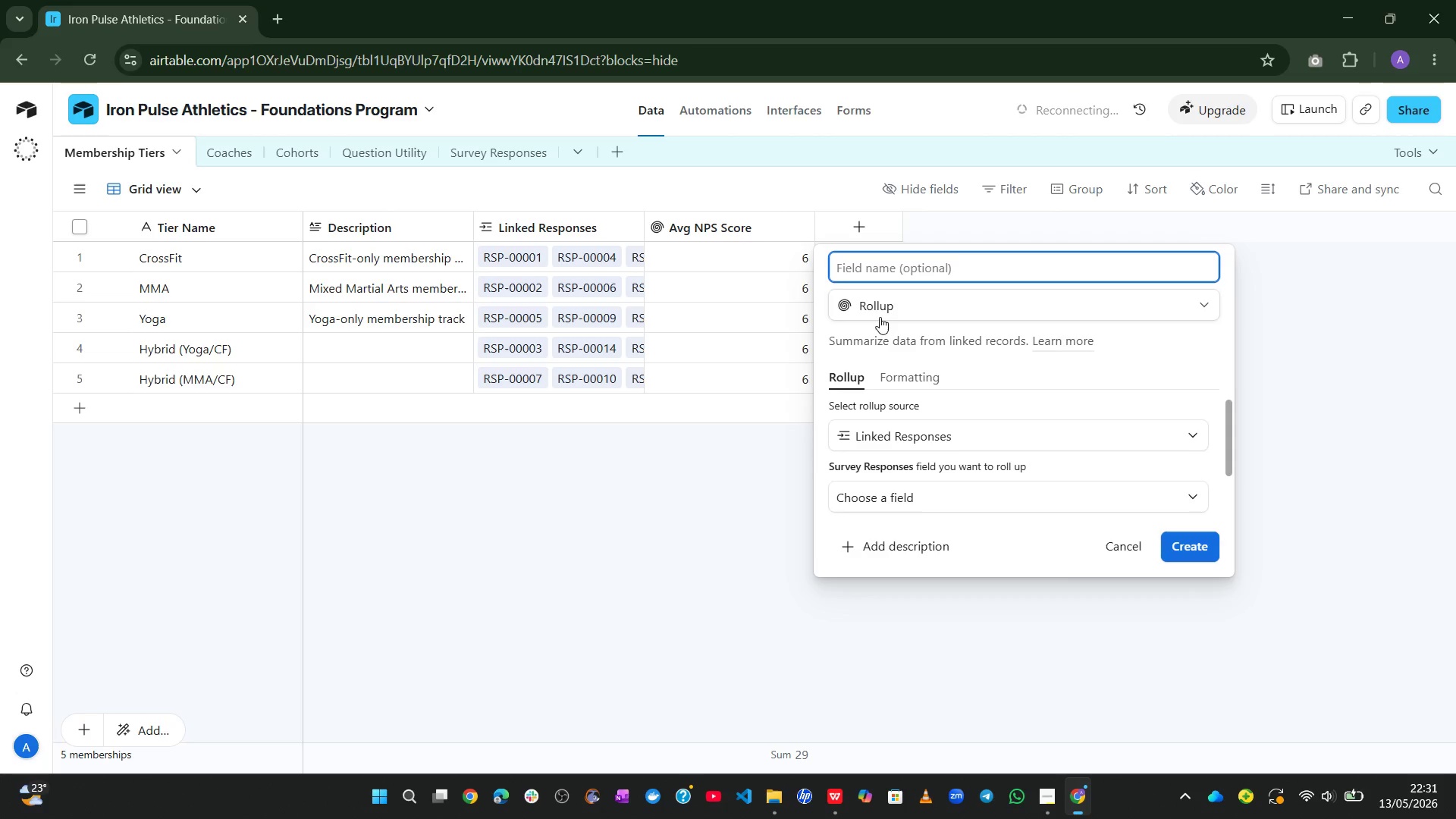 
type(Avg Foundation )
key(Backspace)
type(s )
 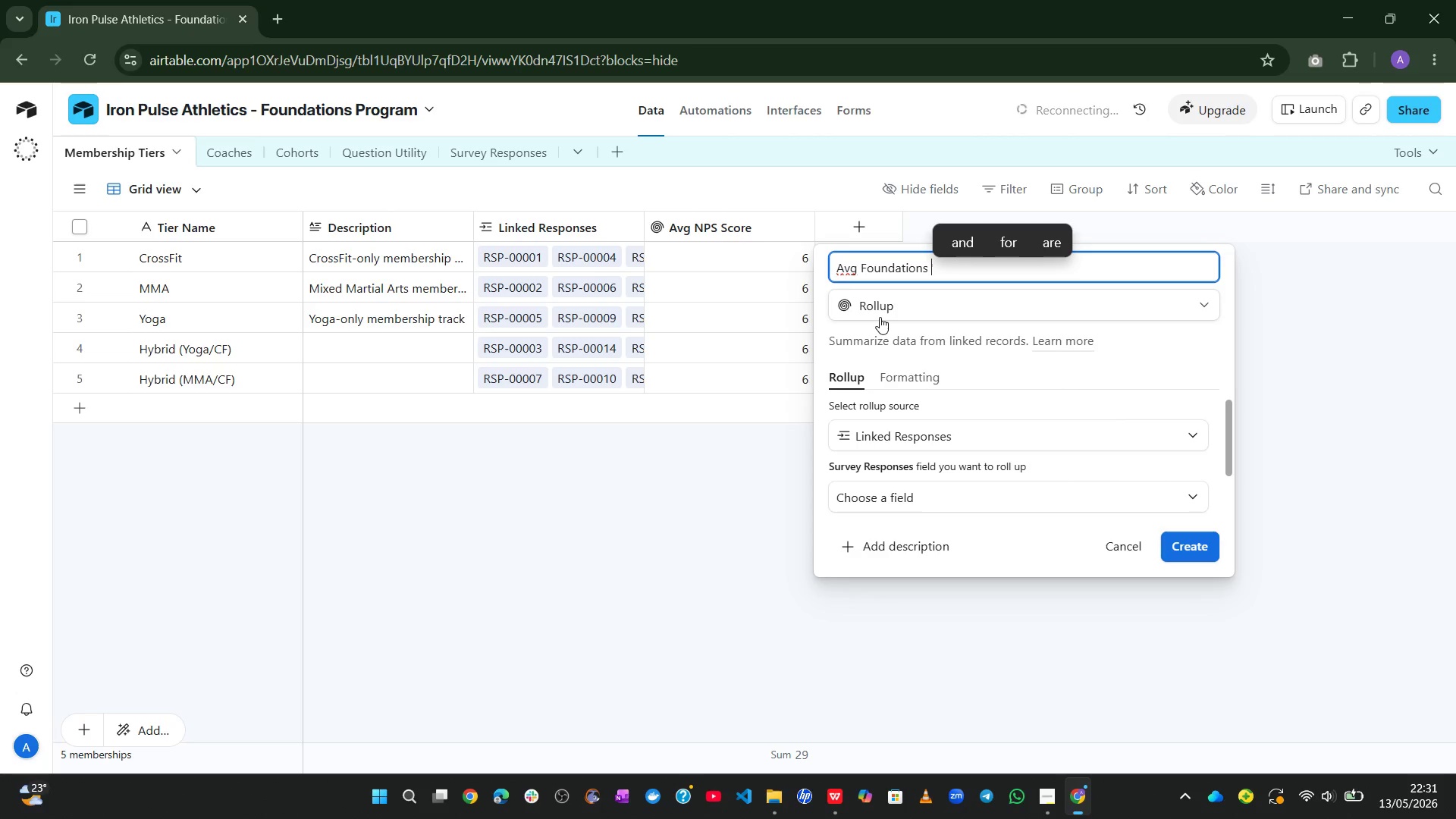 
type(Rating)
 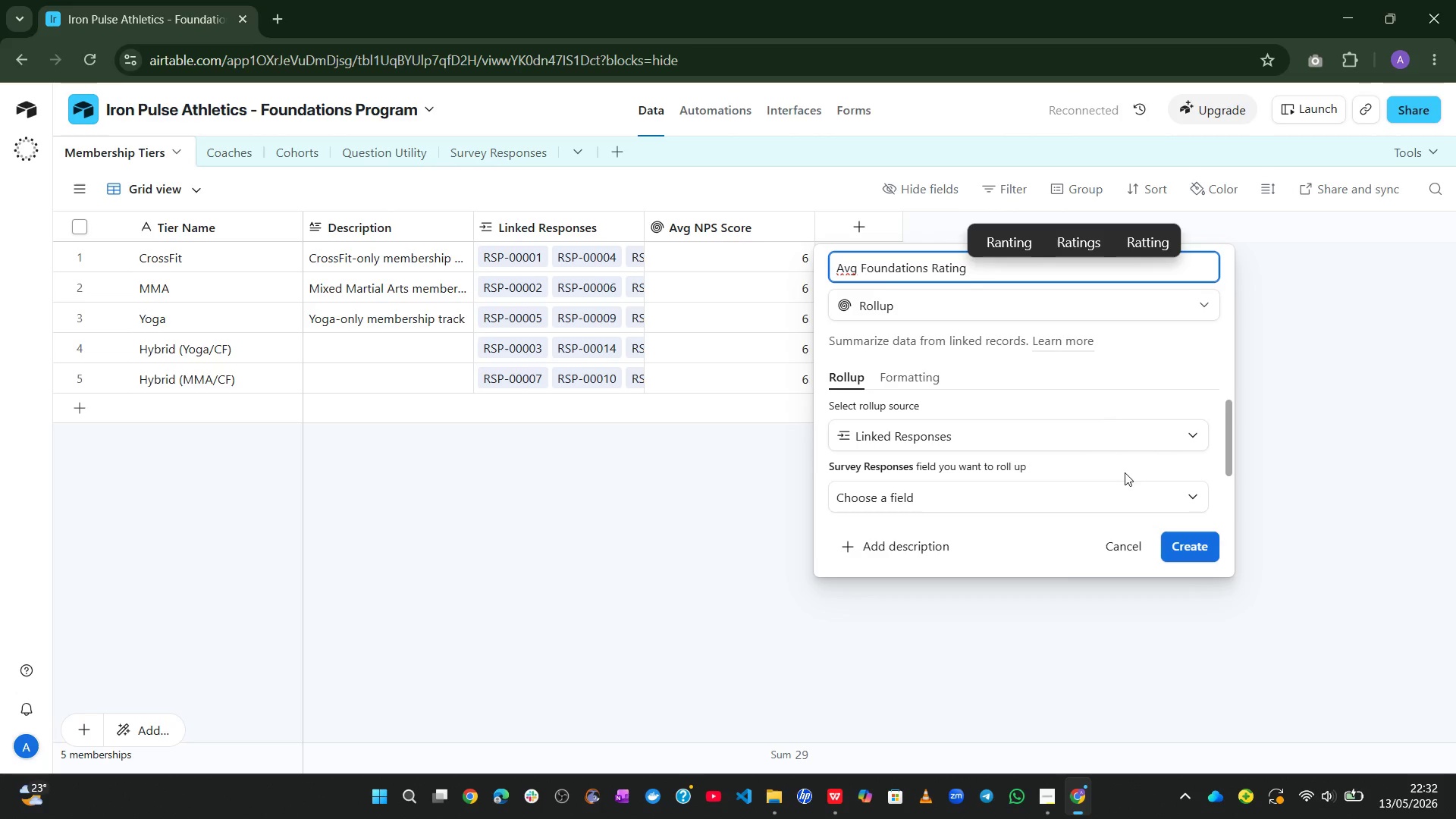 
wait(6.91)
 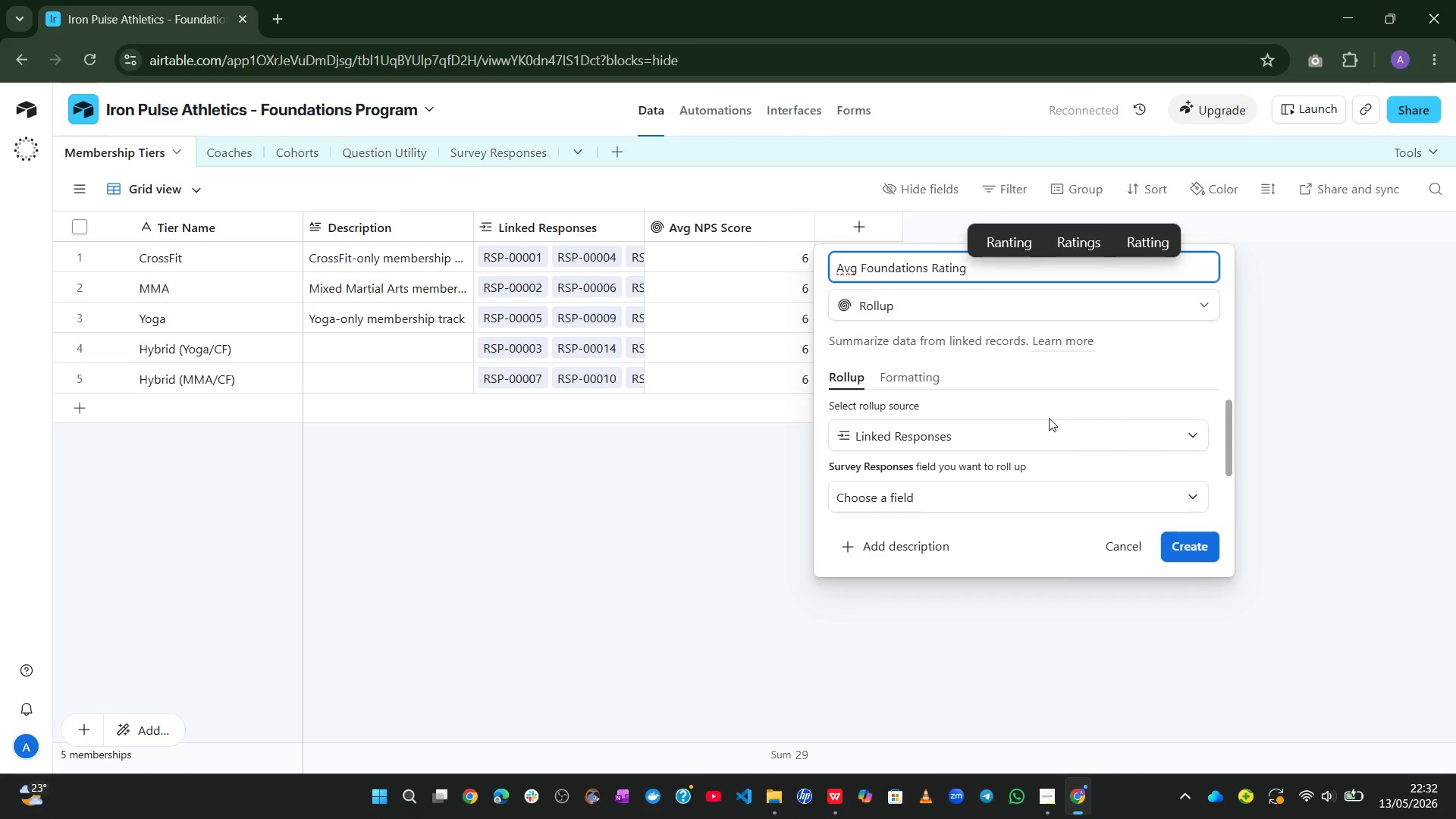 
left_click([1050, 493])
 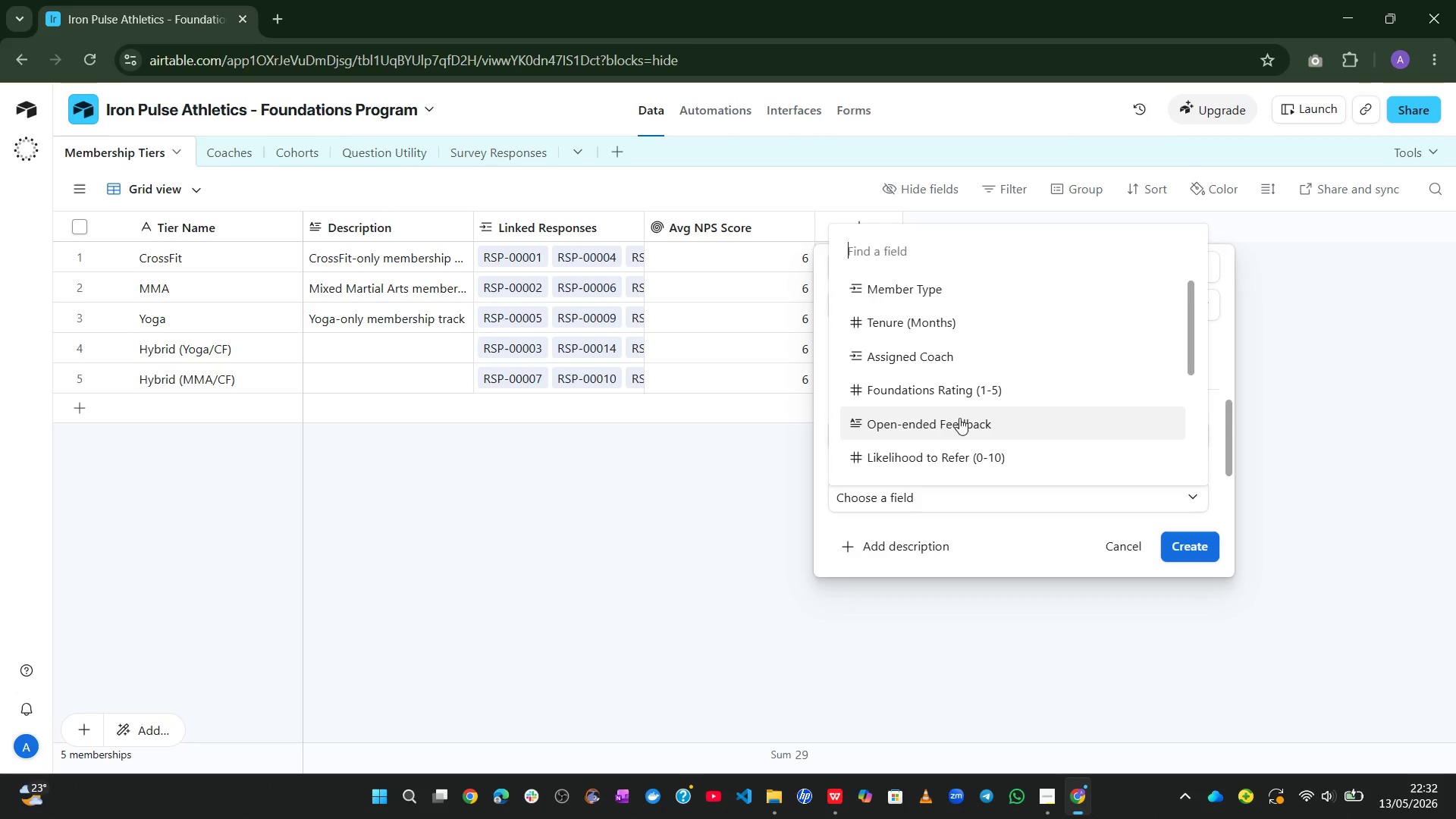 
left_click([936, 400])
 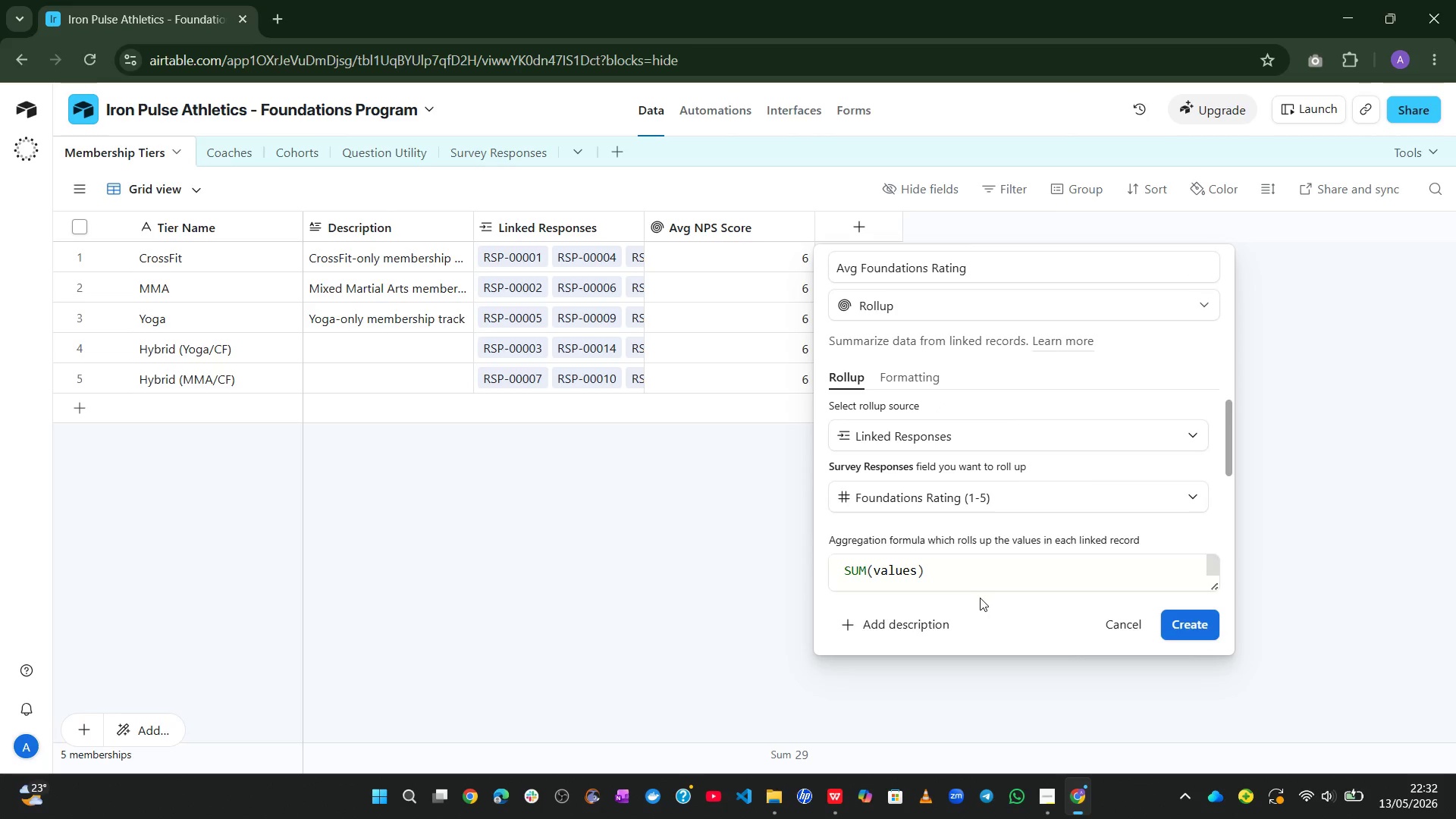 
left_click([956, 547])
 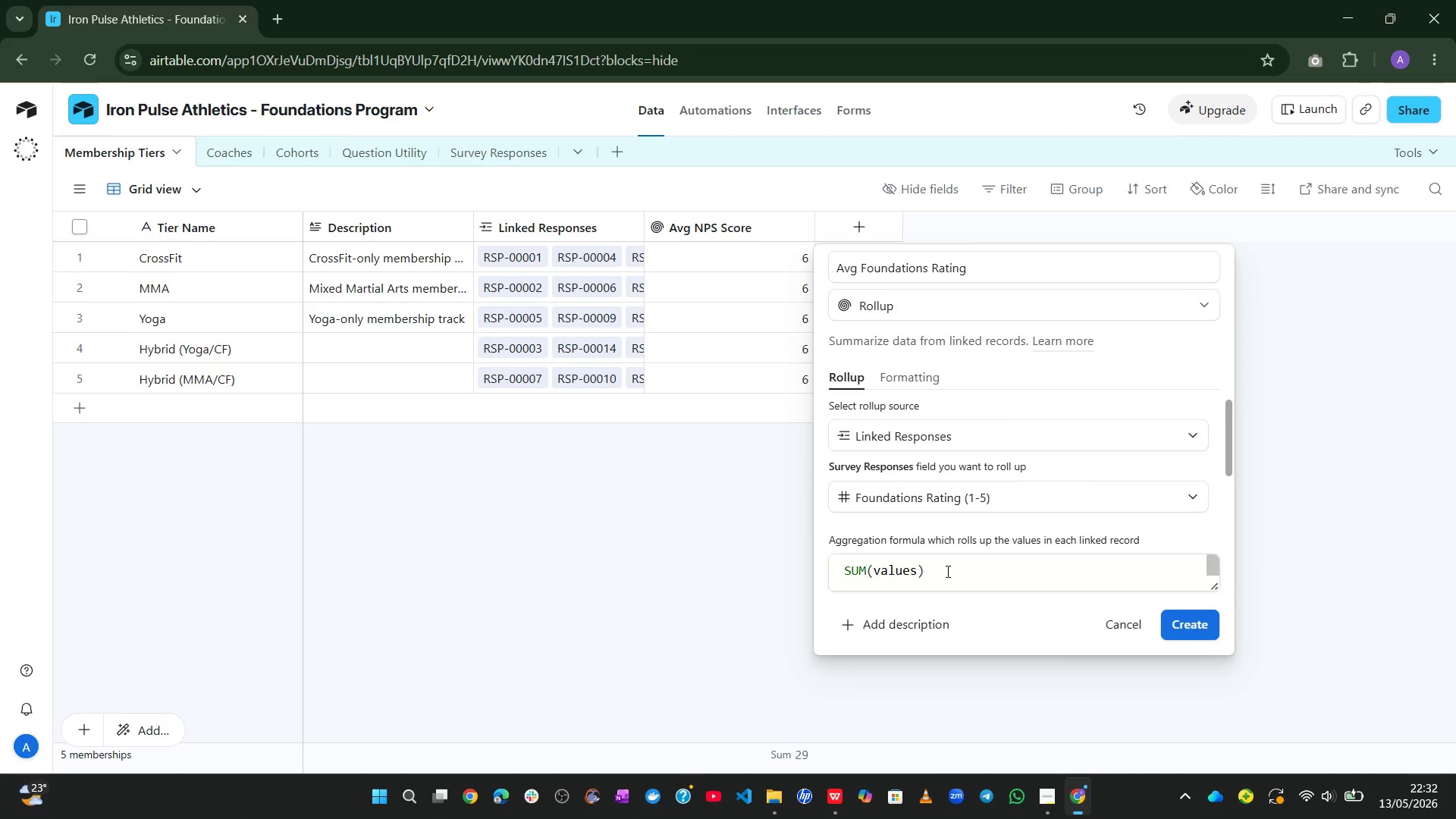 
left_click([946, 571])
 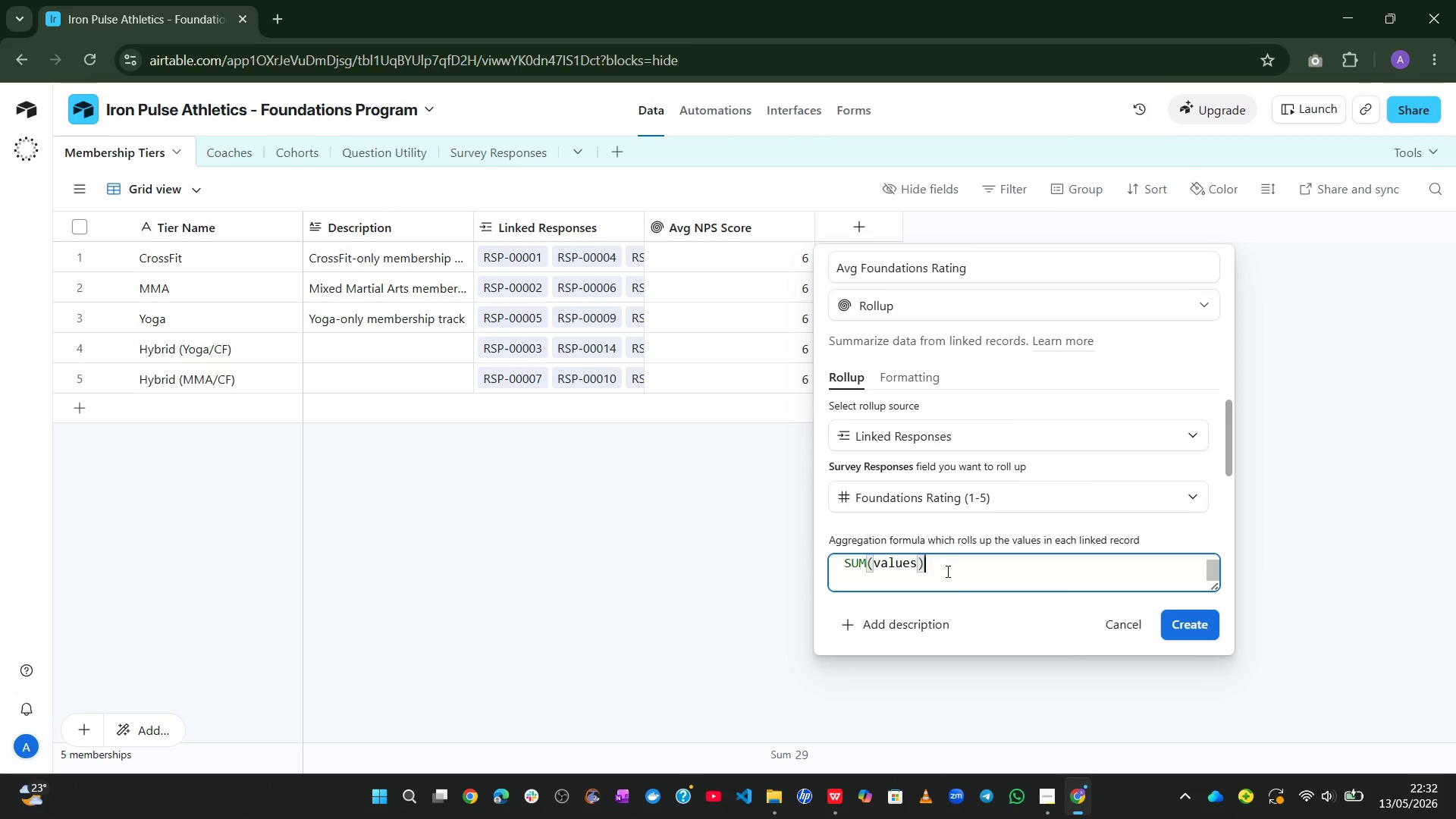 
key(Control+A)
 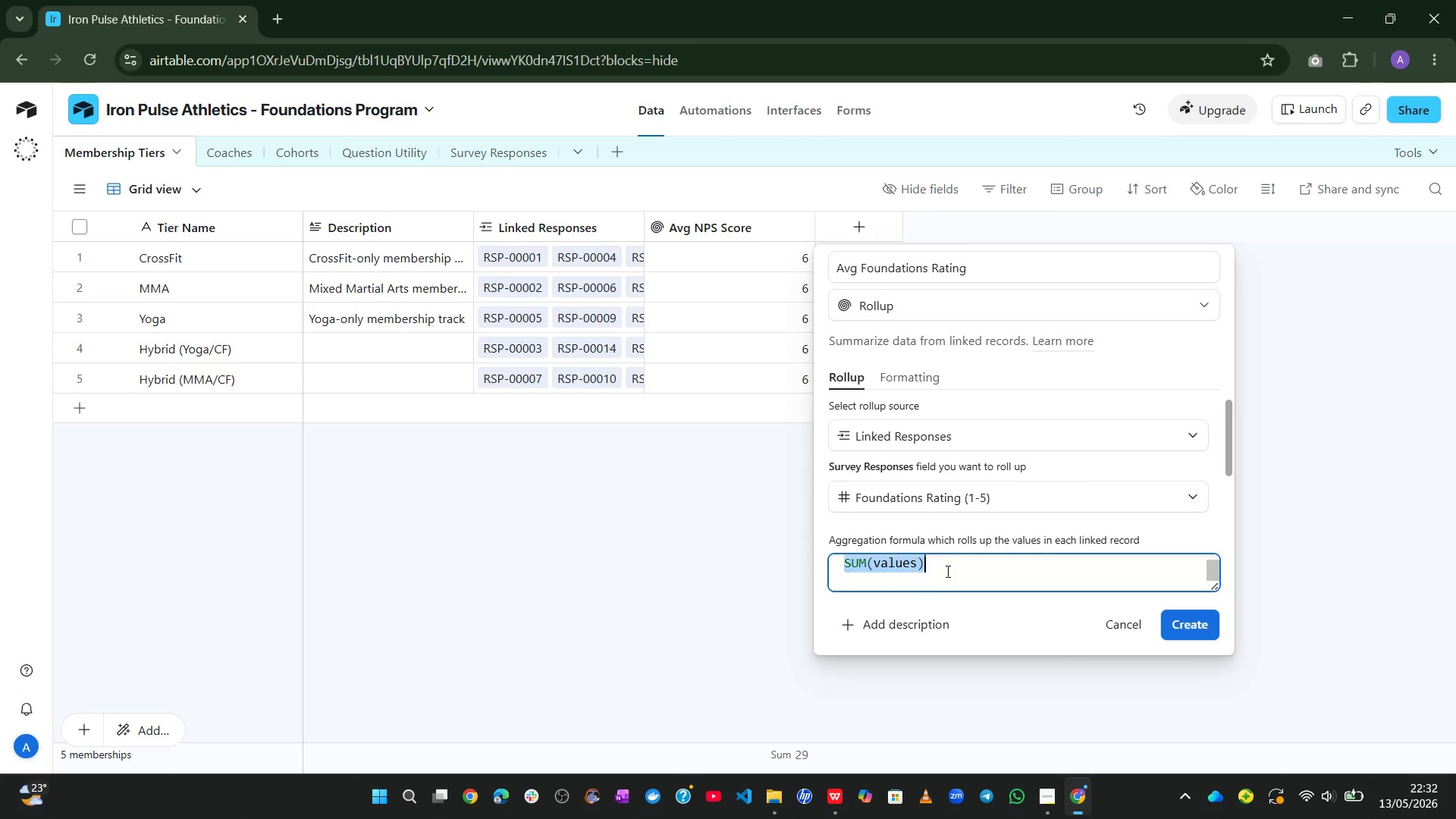 
type(Av)
 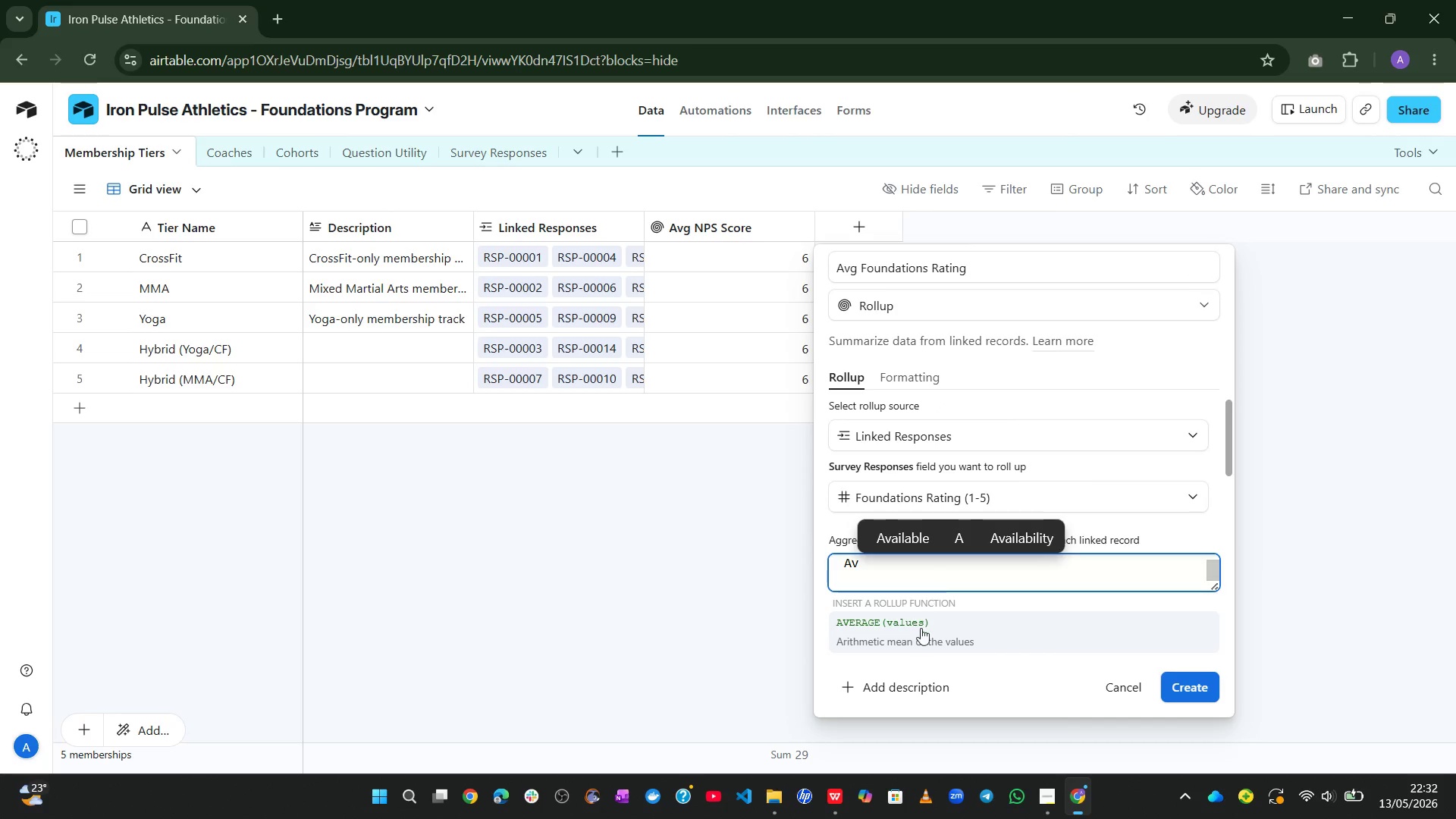 
left_click([915, 635])
 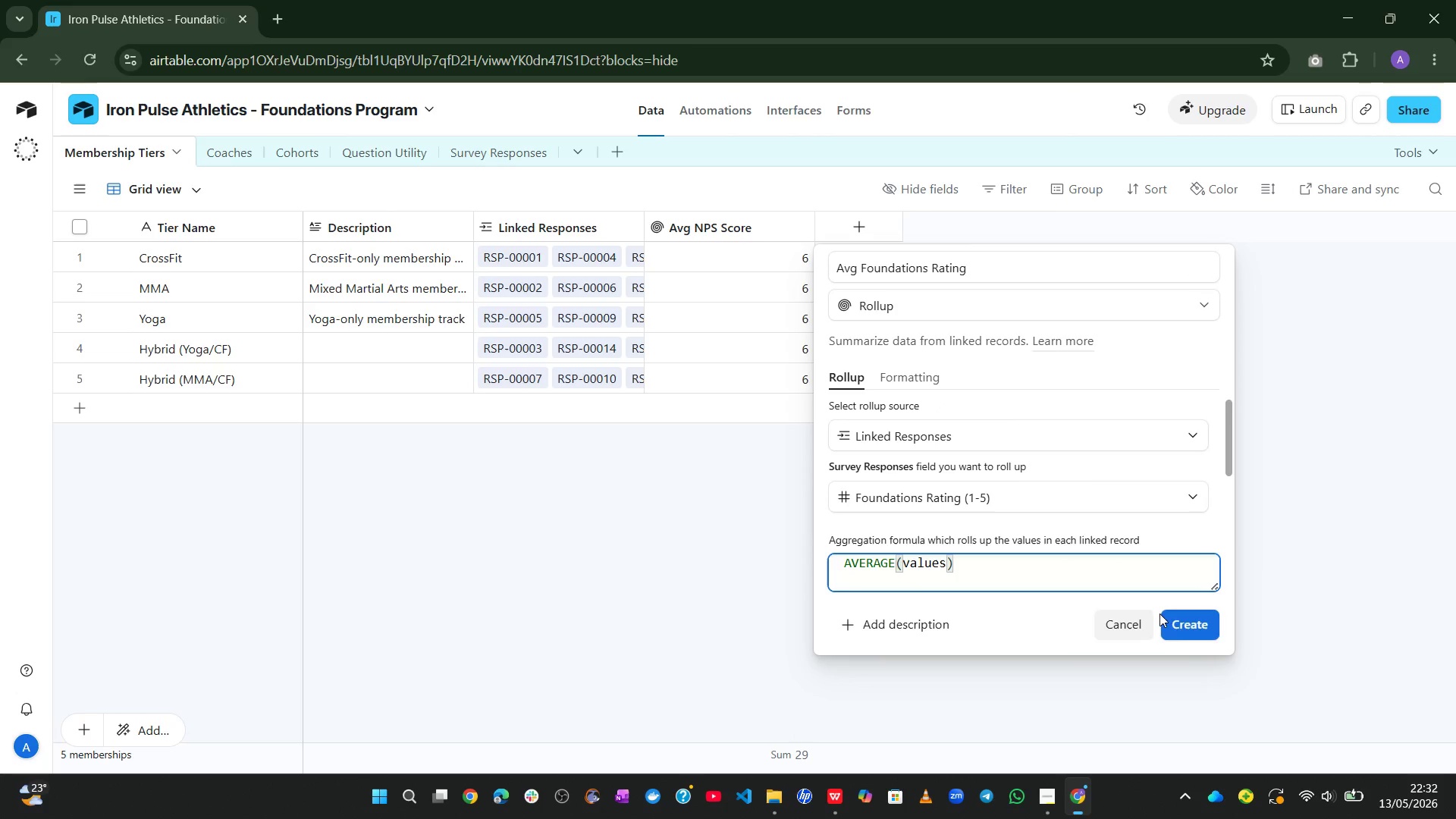 
left_click([1179, 623])
 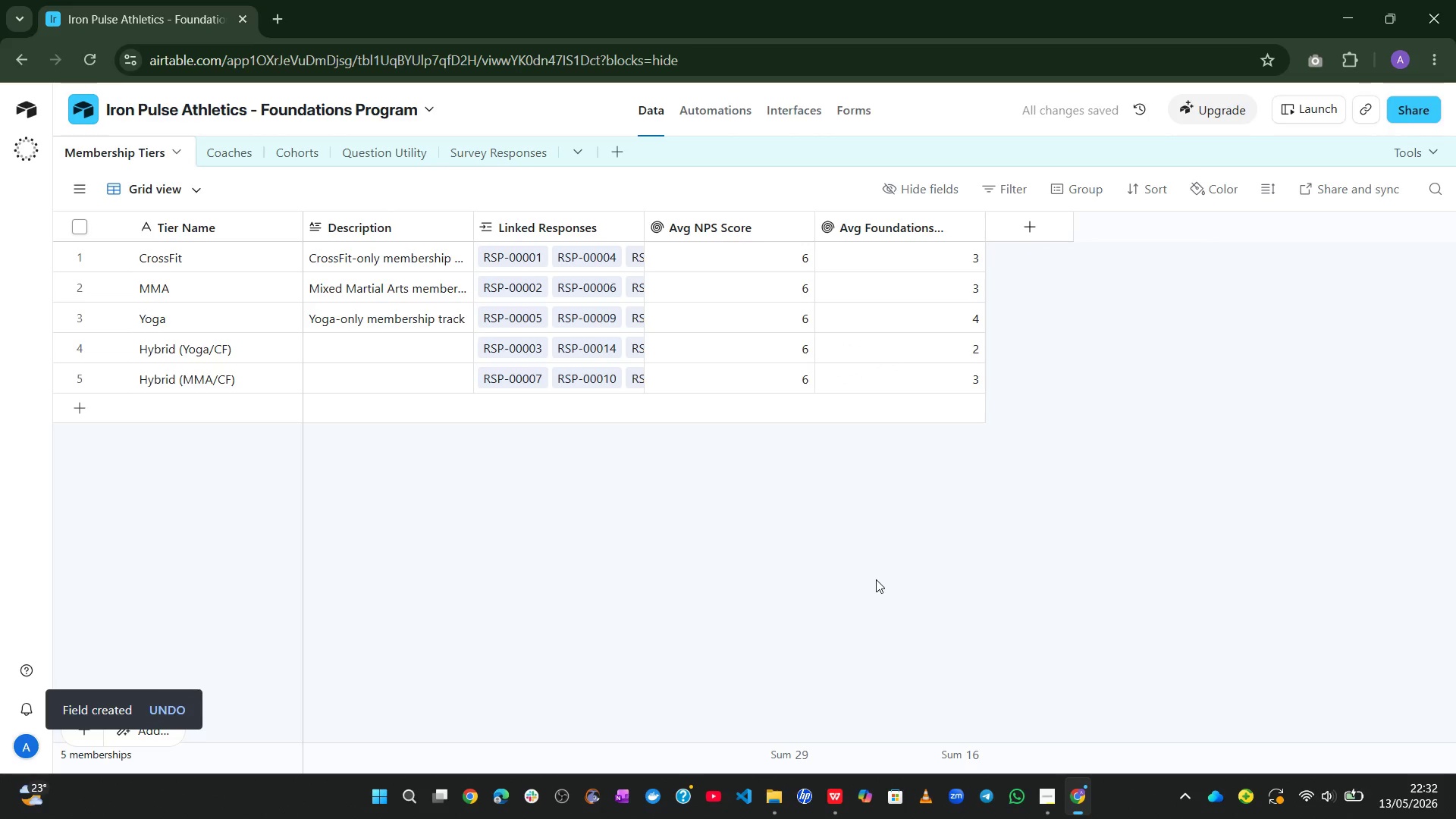 
wait(8.56)
 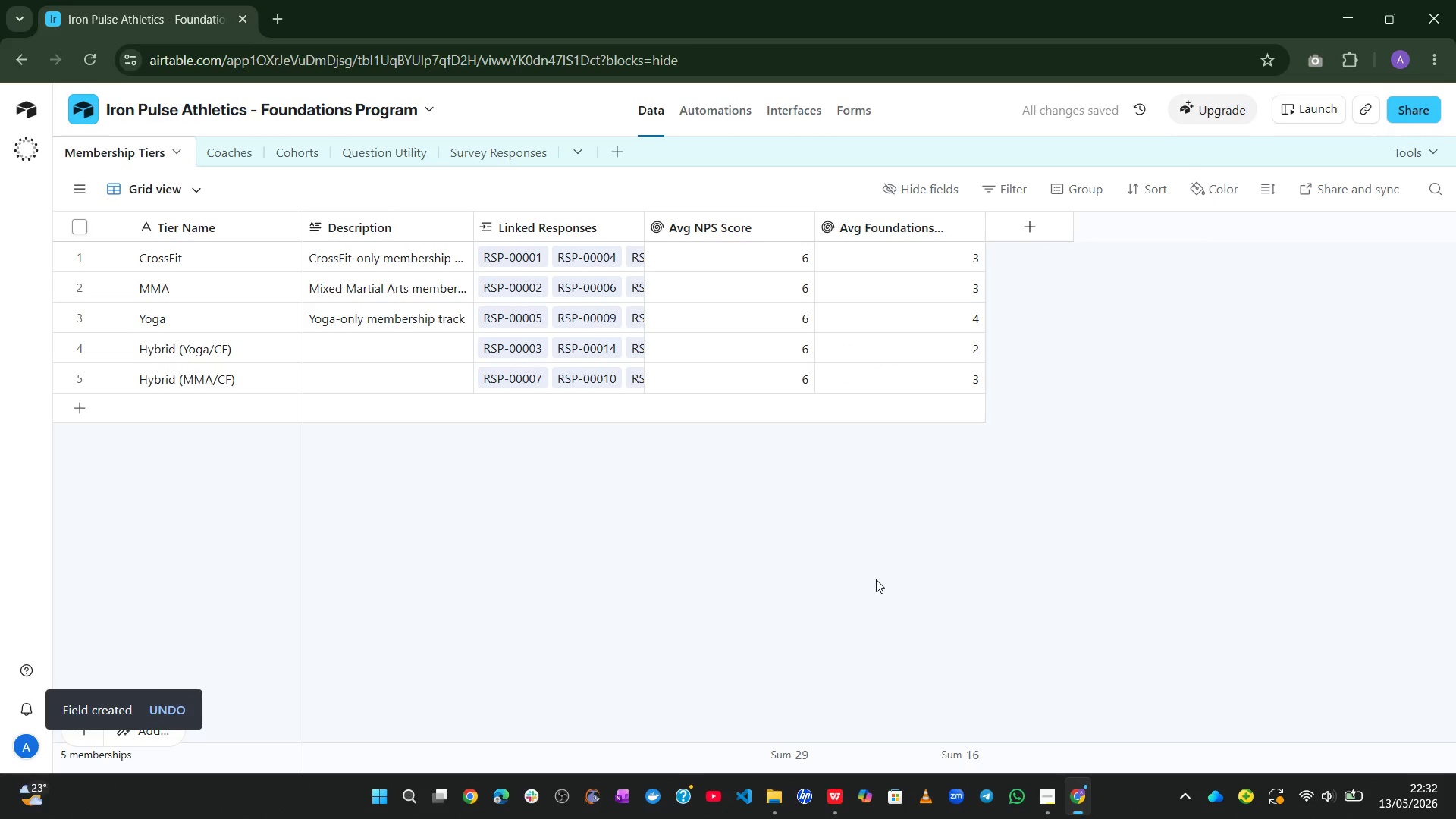 
left_click([1021, 230])
 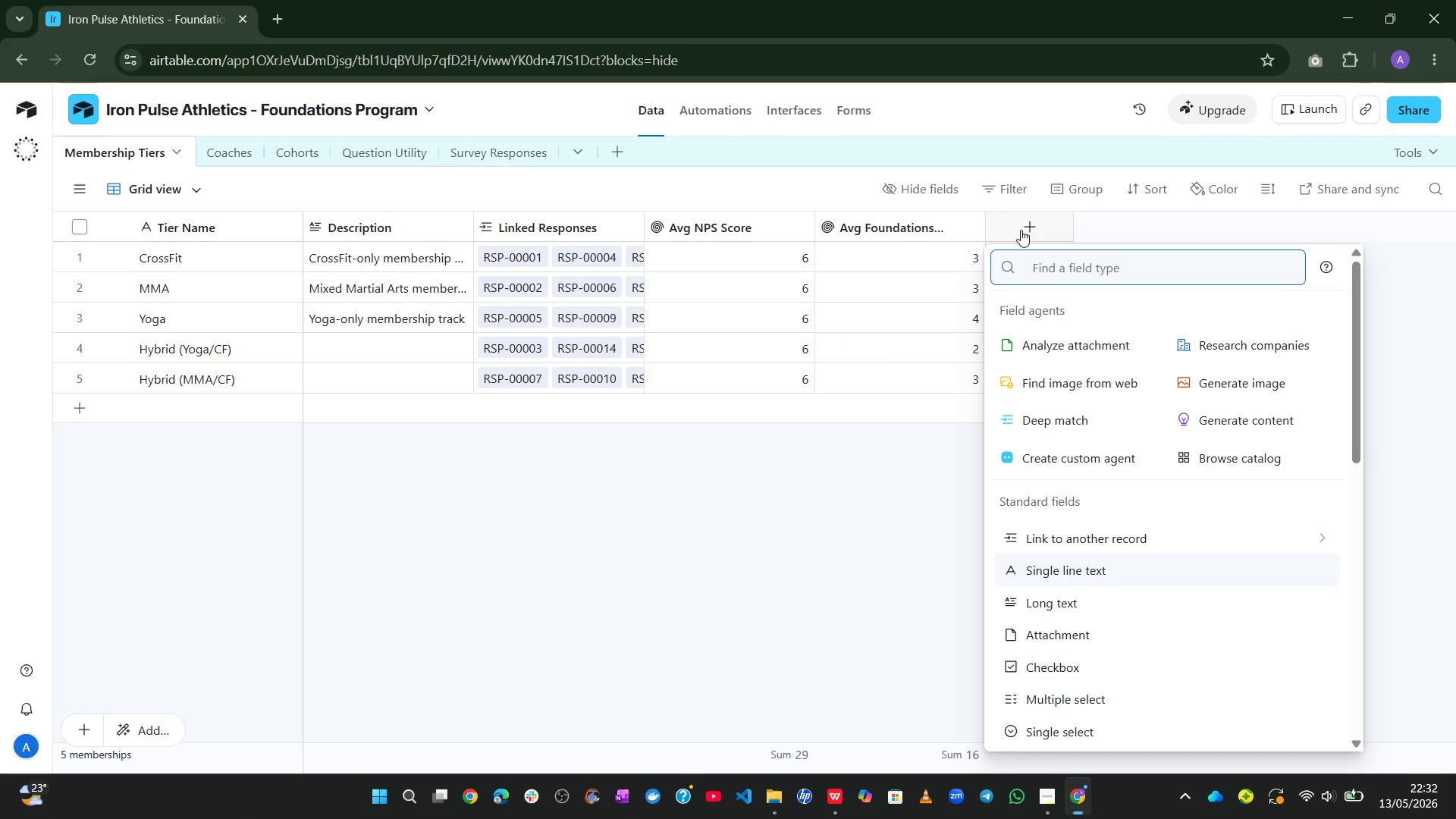 
type(rol)
 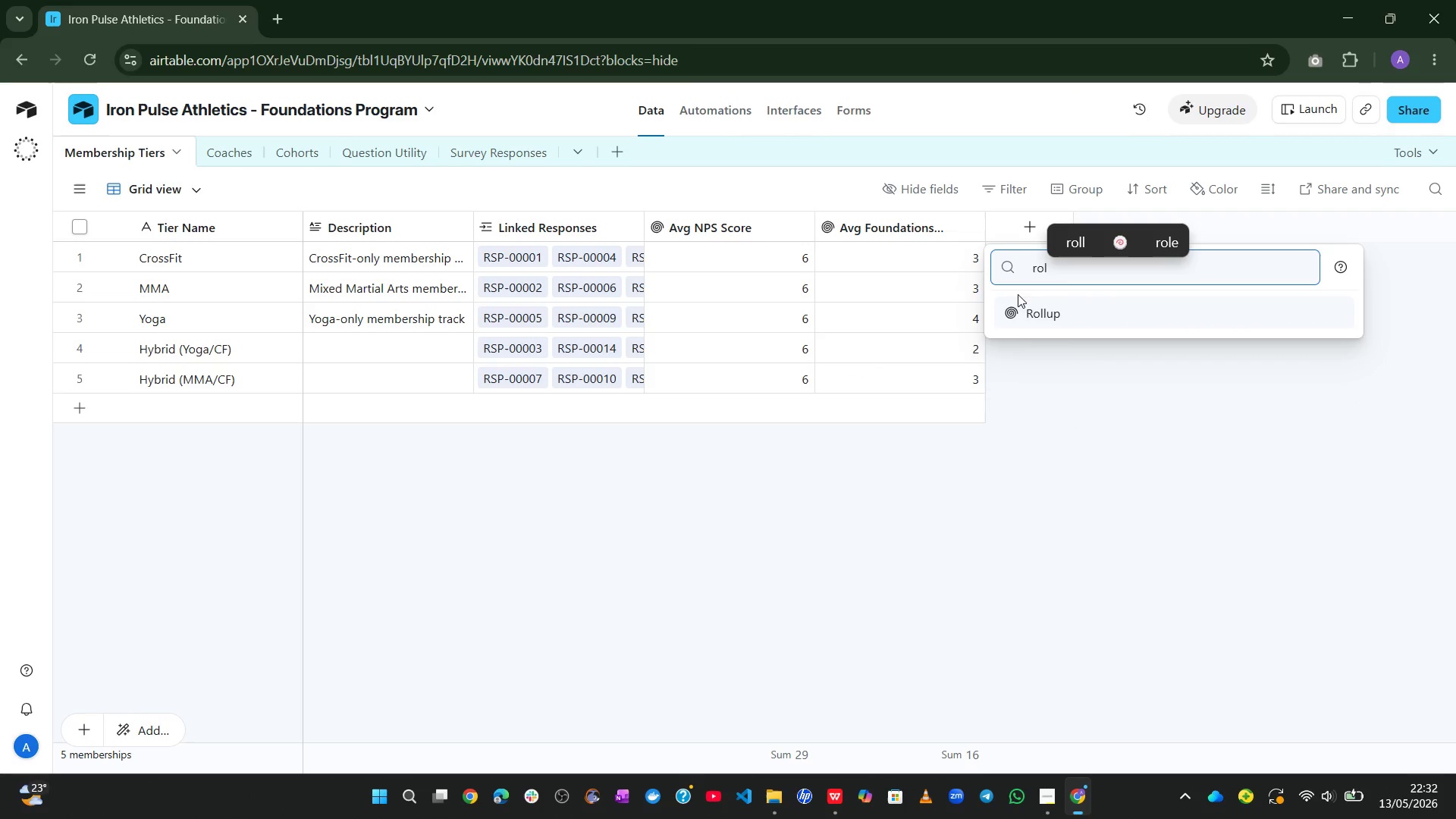 
left_click([1025, 301])
 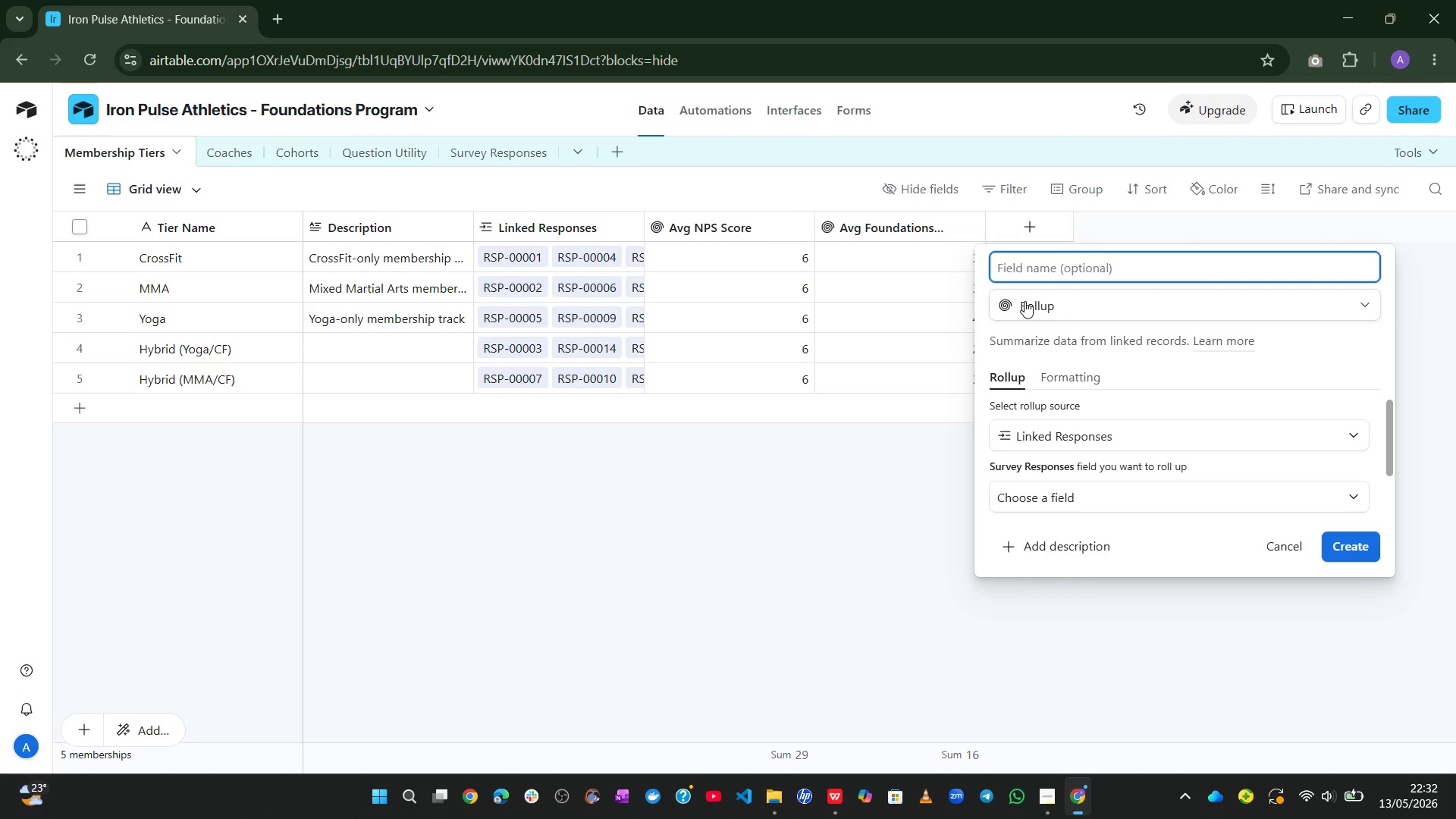 
type(Total RR)
key(Backspace)
type(esponses)
 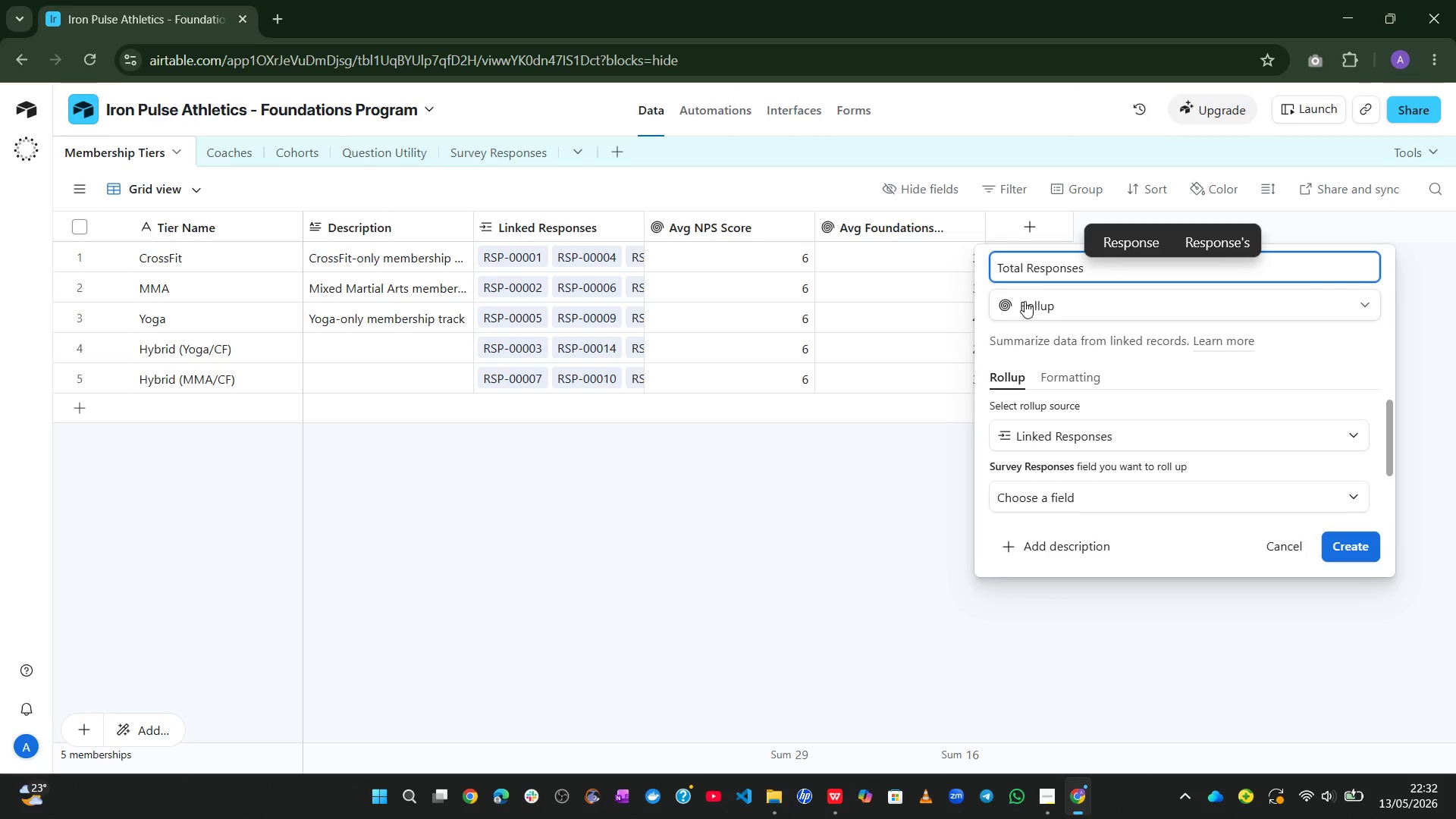 
left_click([1236, 502])
 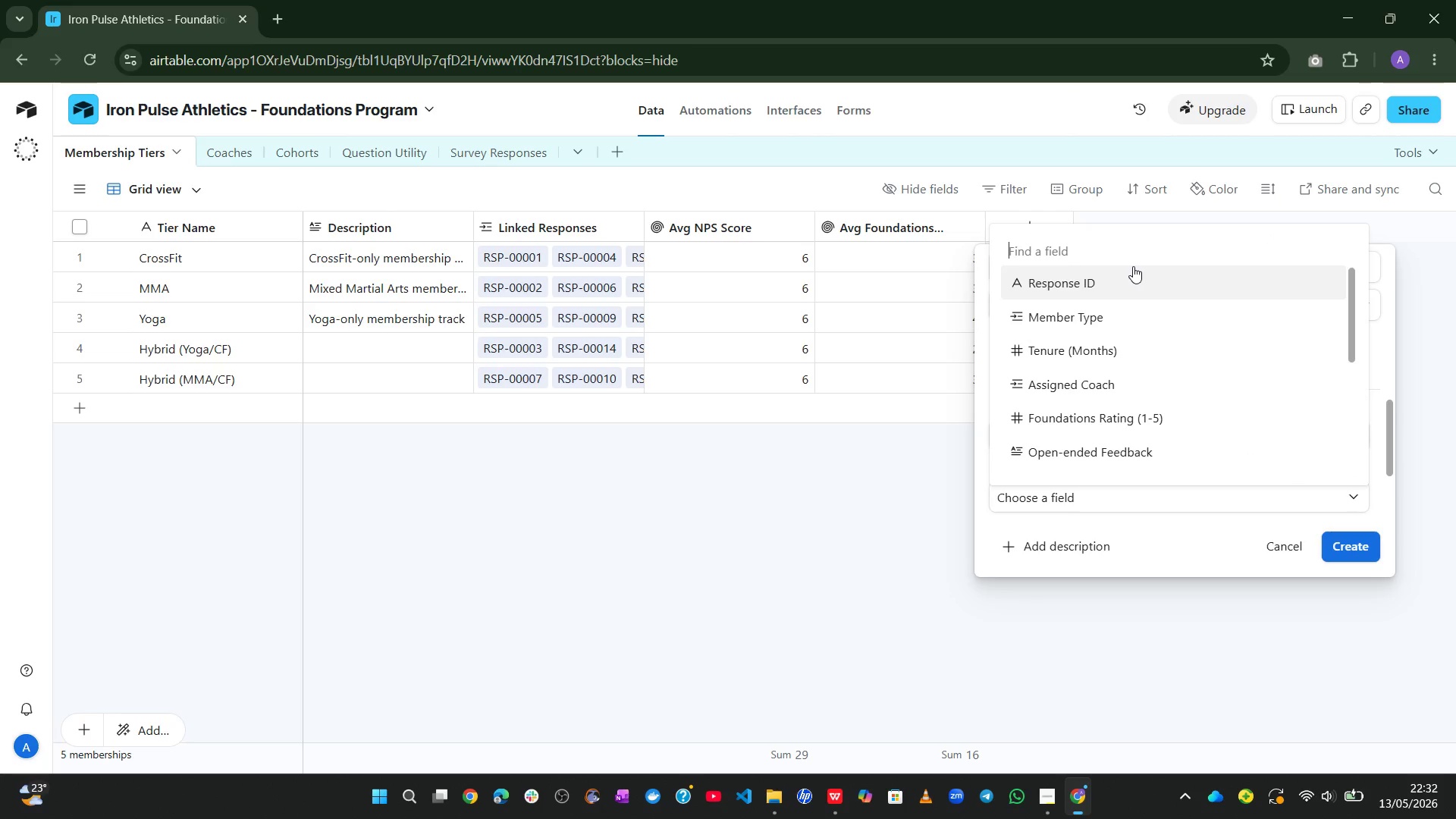 
left_click([1105, 281])
 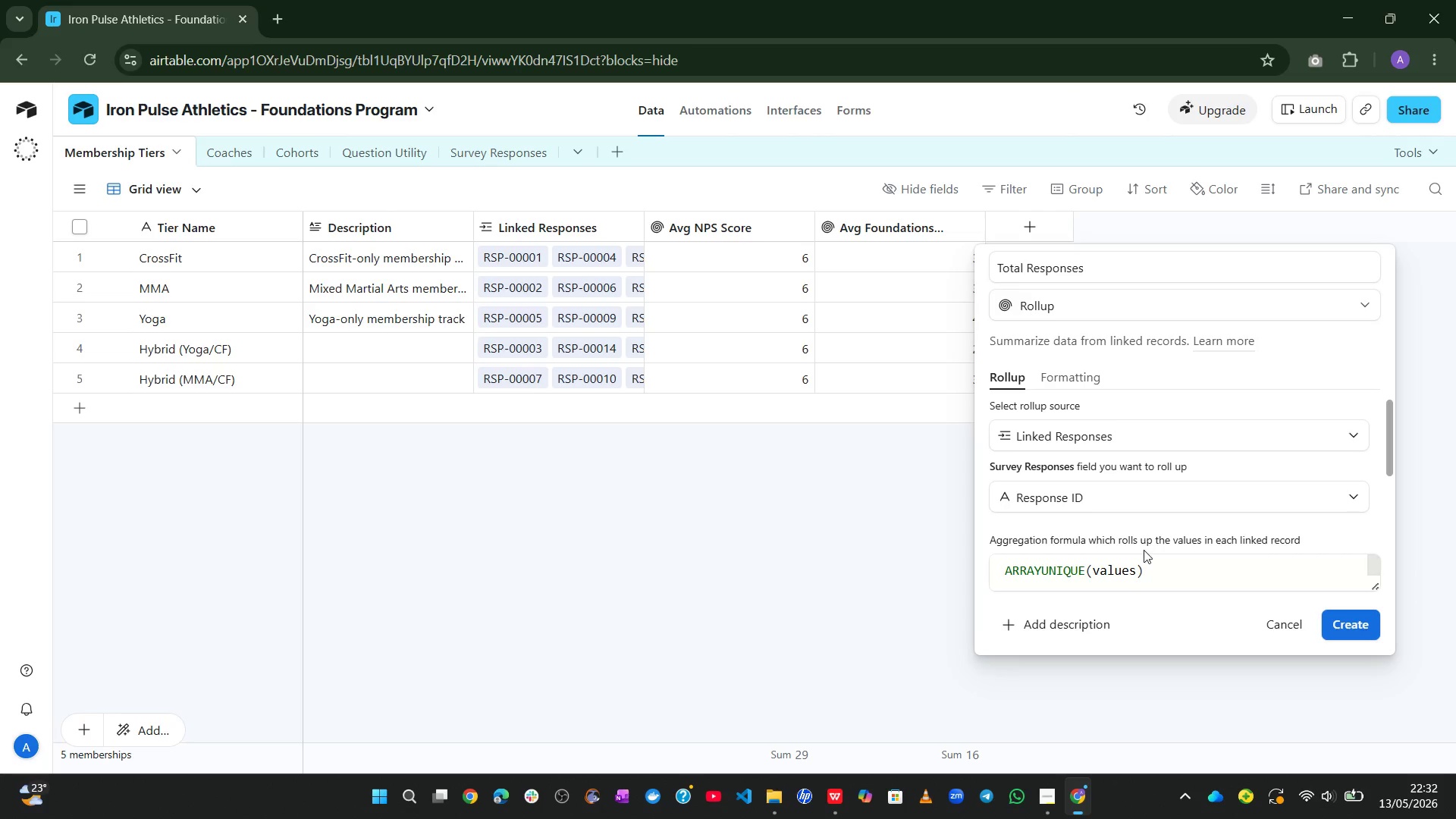 
left_click([1142, 568])
 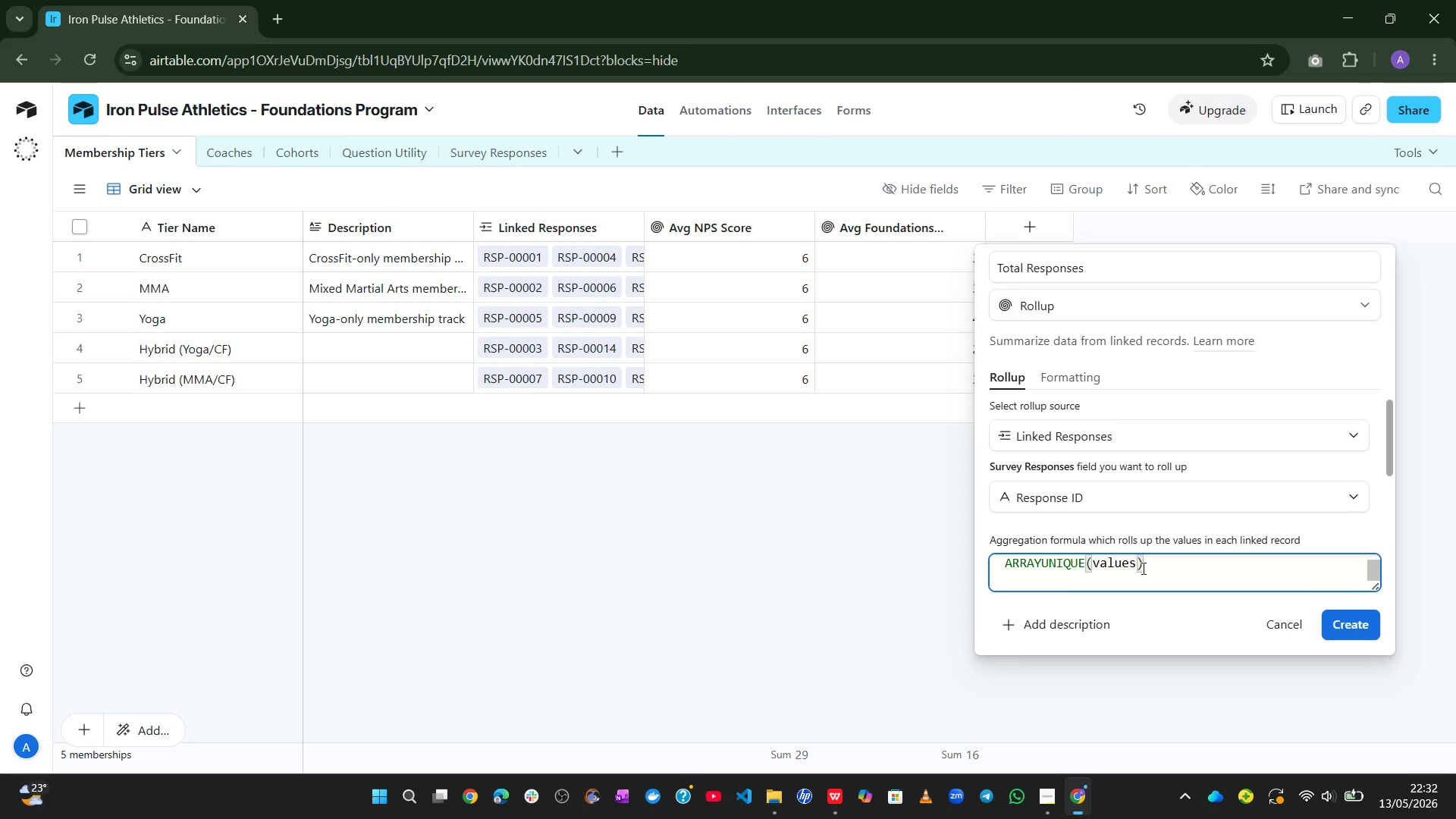 
key(Control+A)
 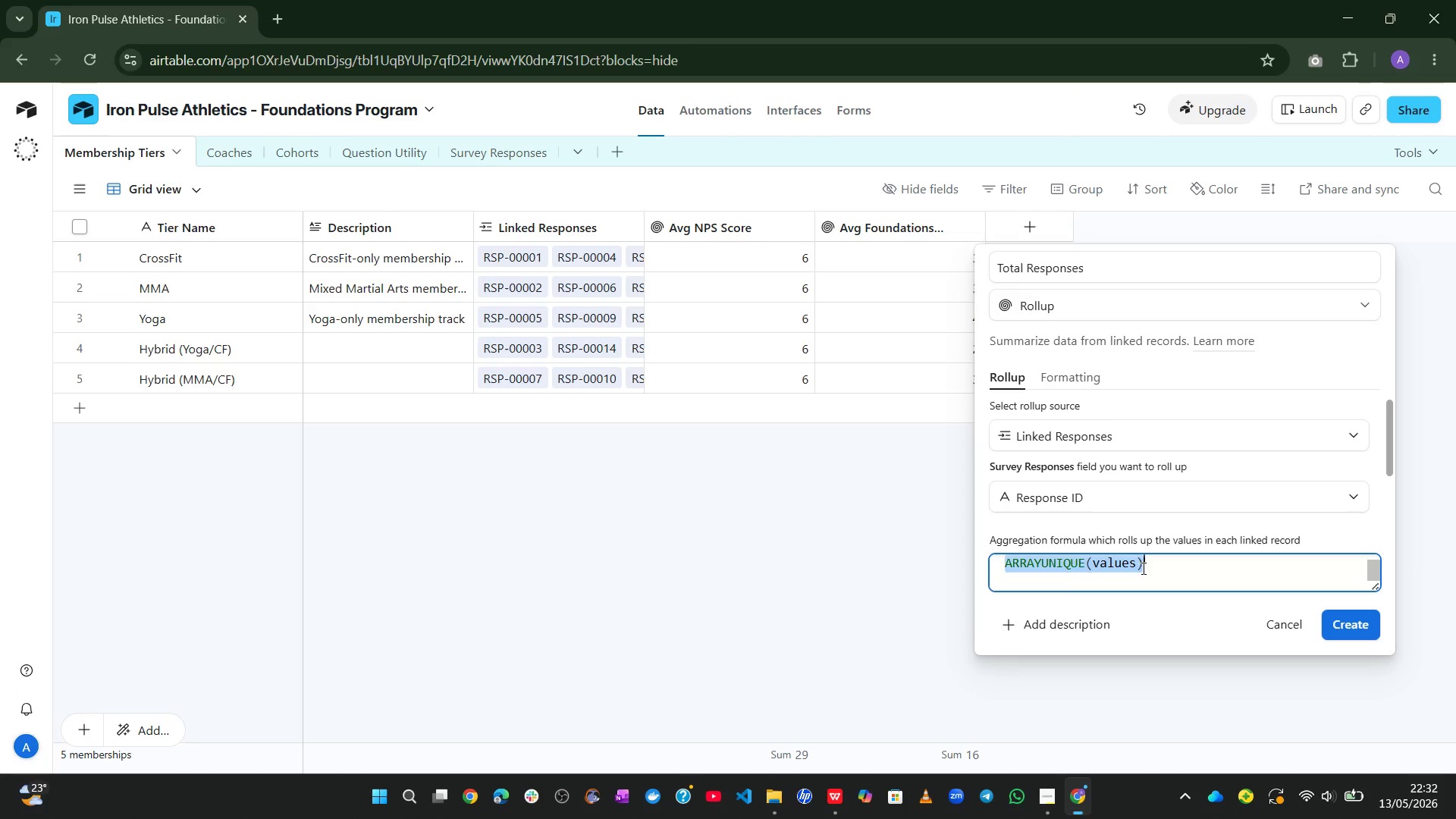 
key(Shift+C)
 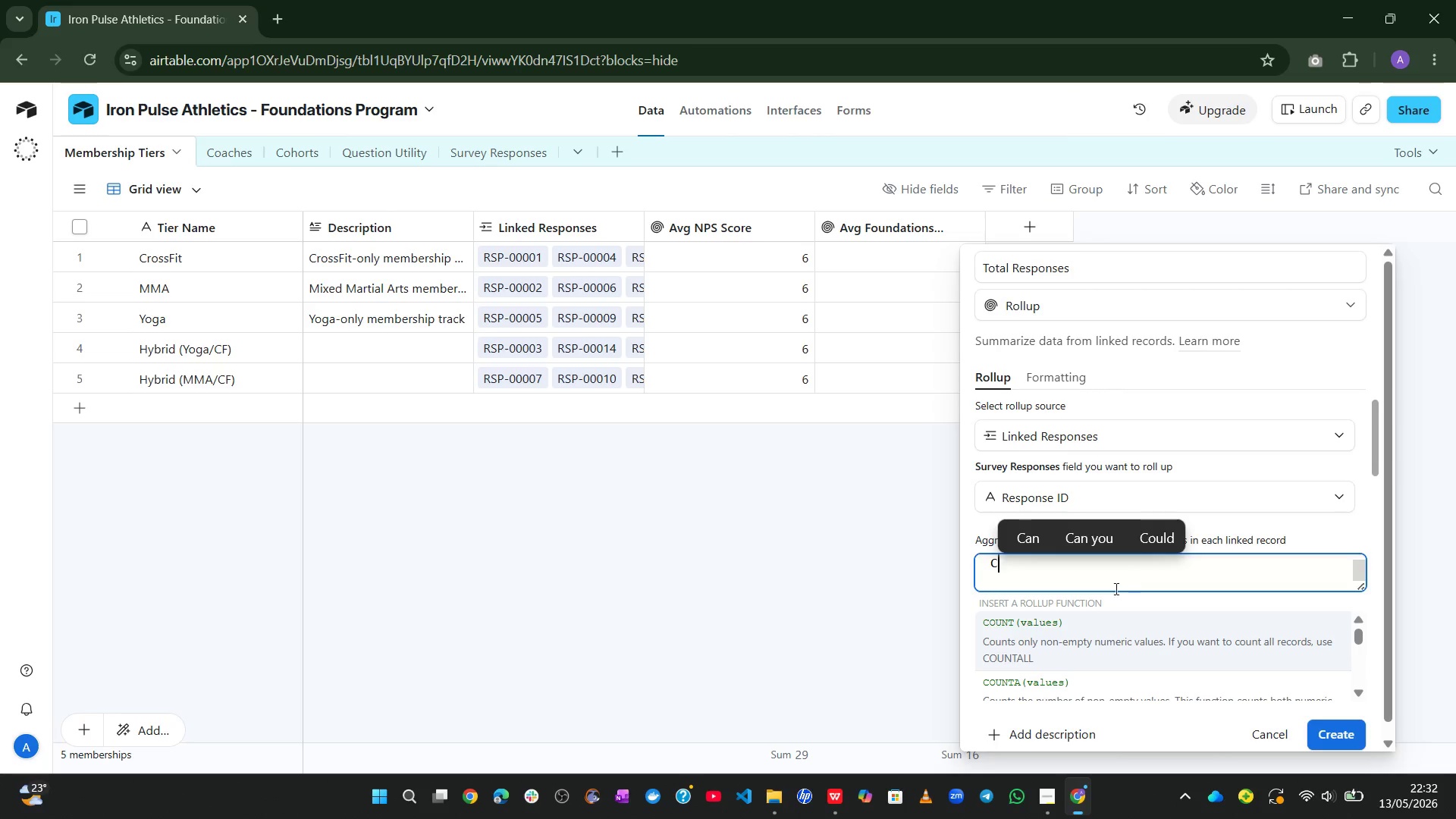 
left_click([1086, 620])
 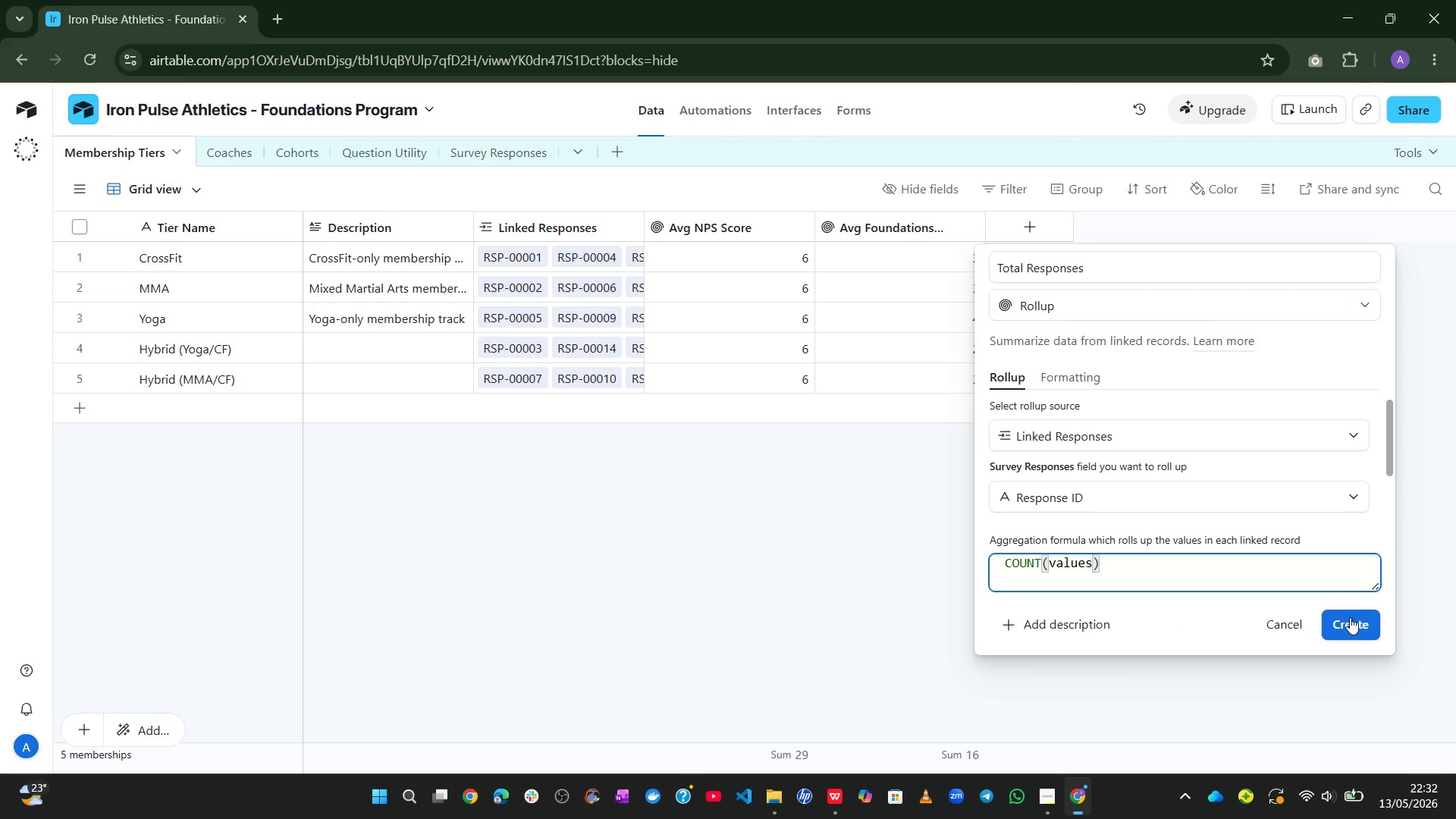 
left_click([1345, 621])
 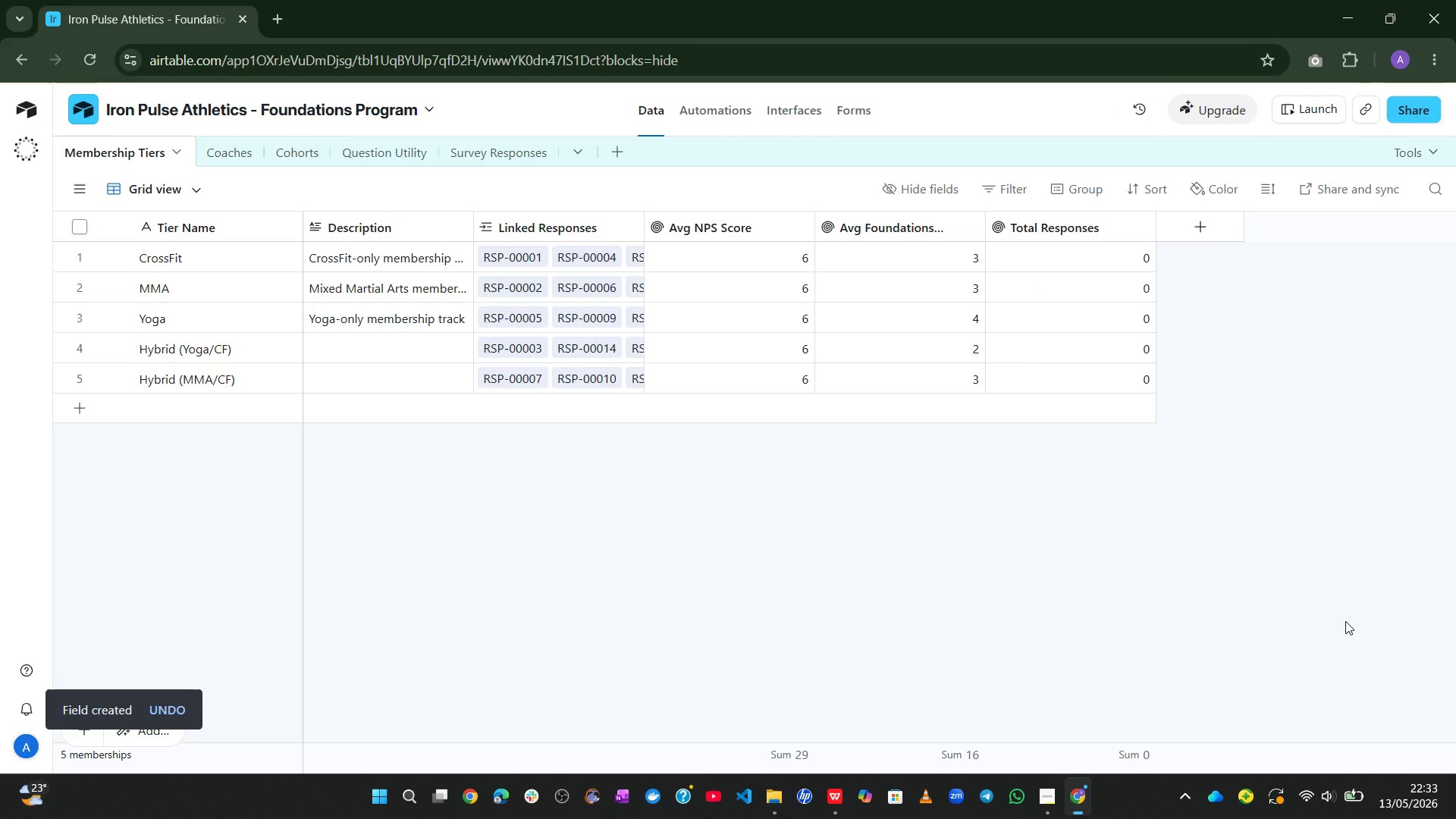 
wait(13.33)
 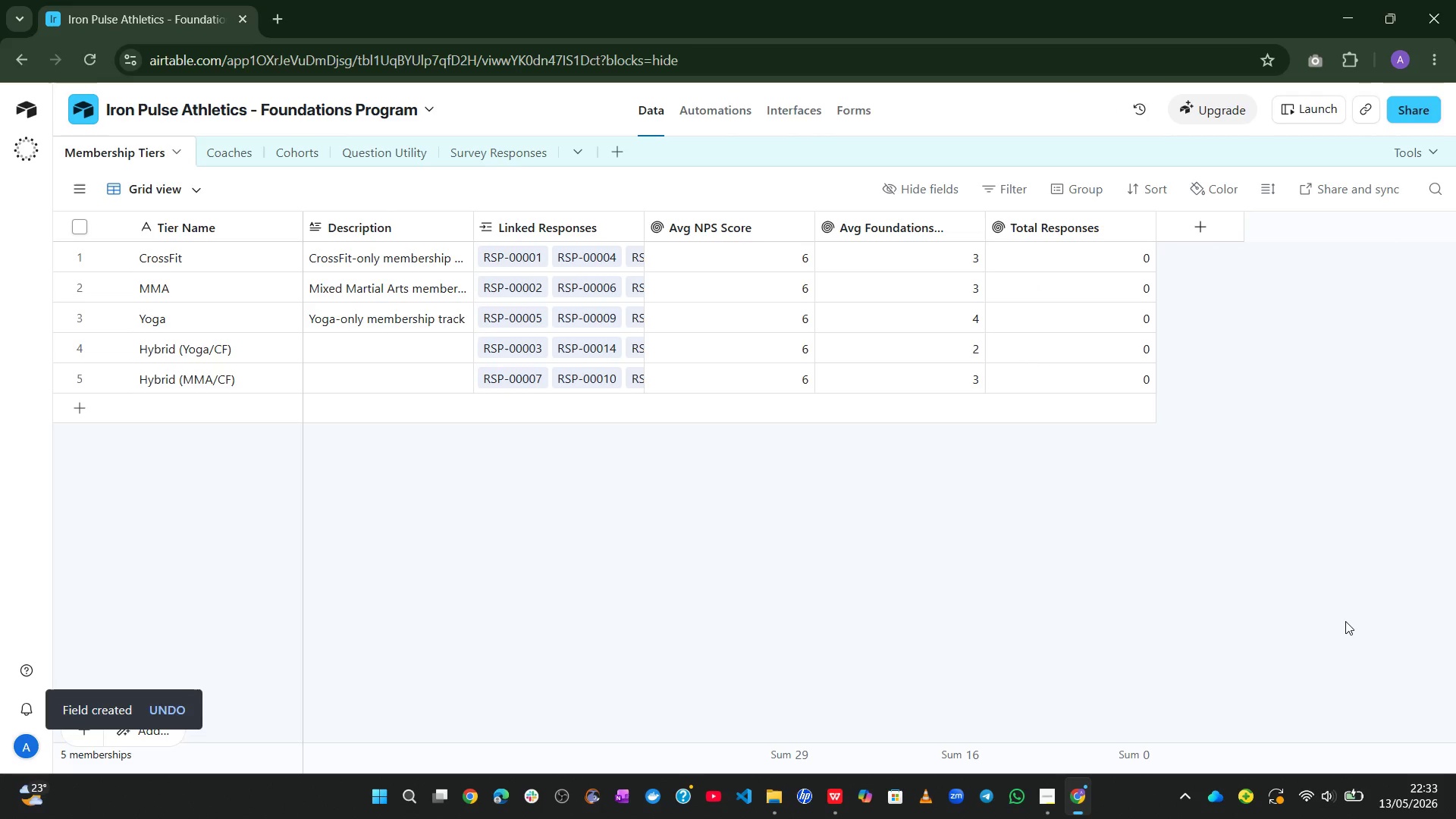 
left_click([1197, 231])
 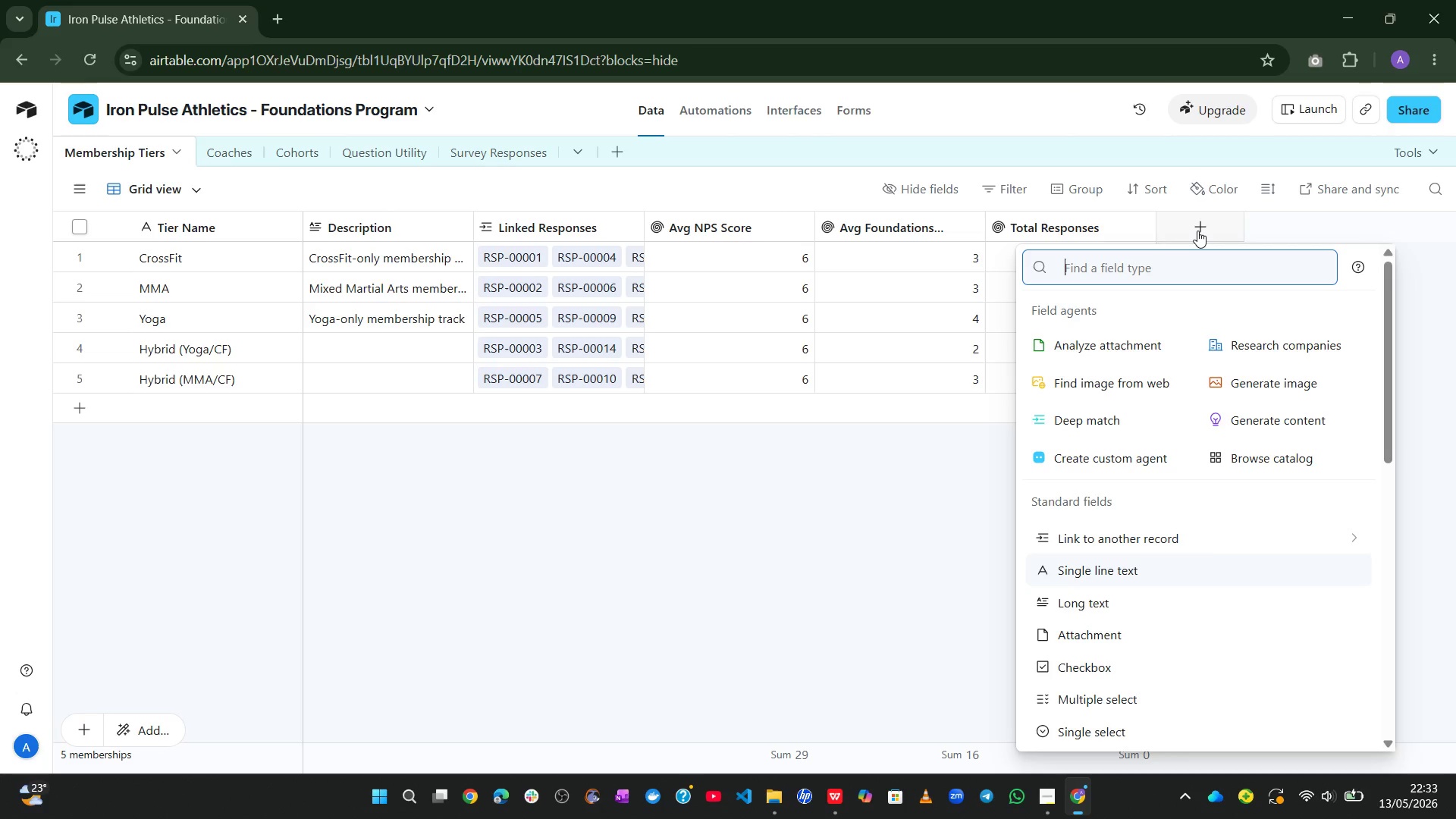 
type(ro)
 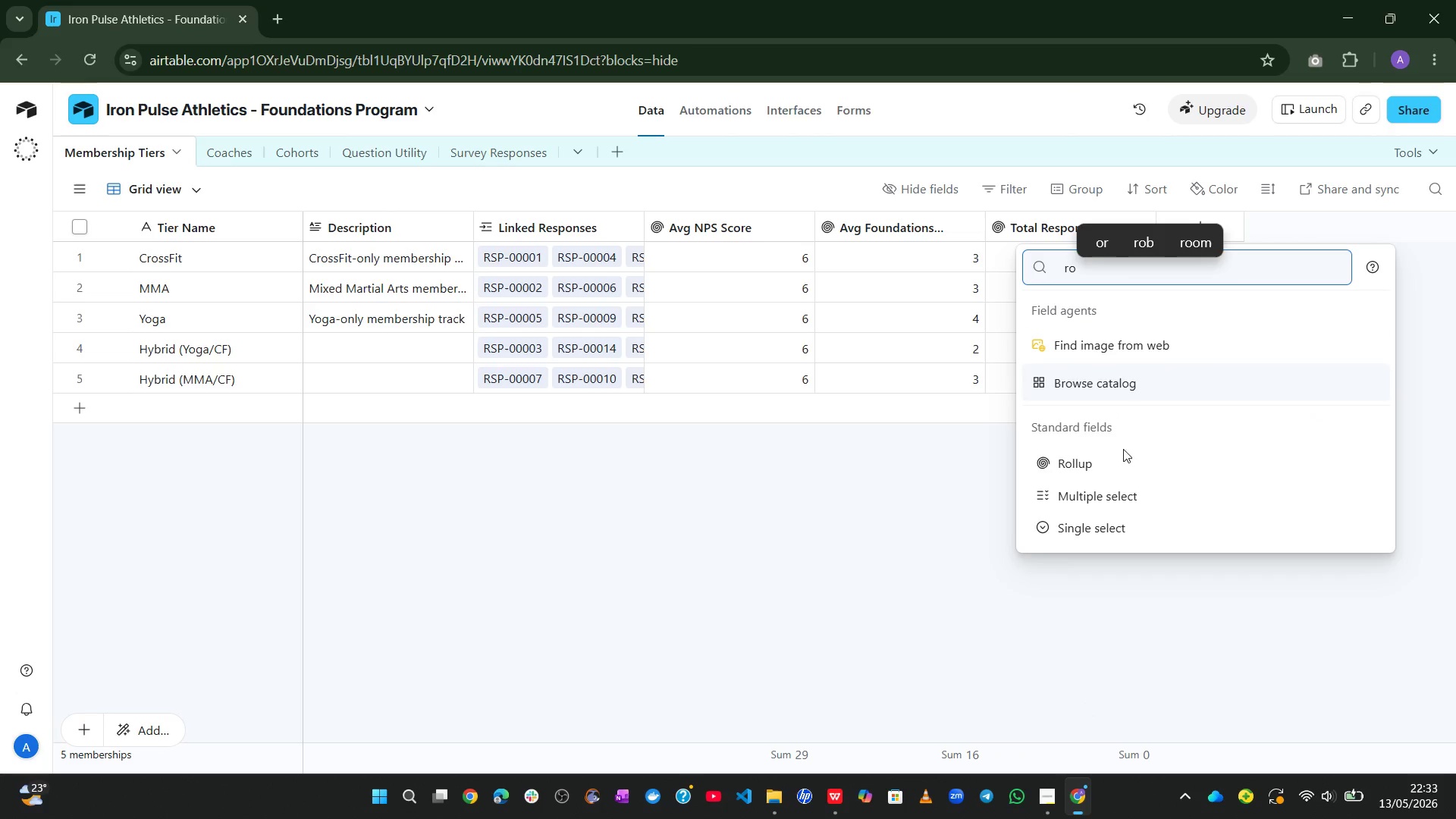 
left_click([1109, 473])
 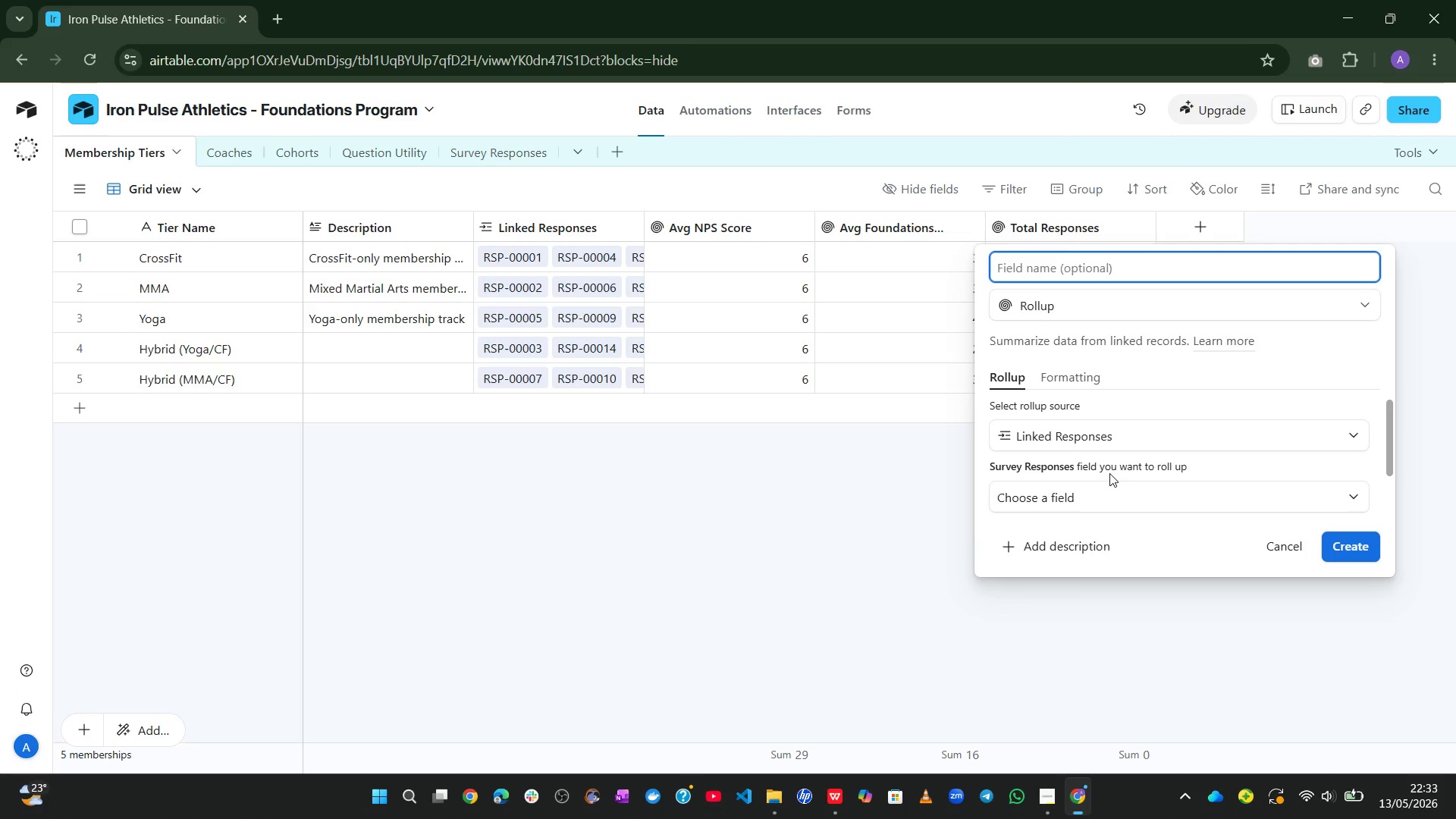 
type(Detractor Count)
 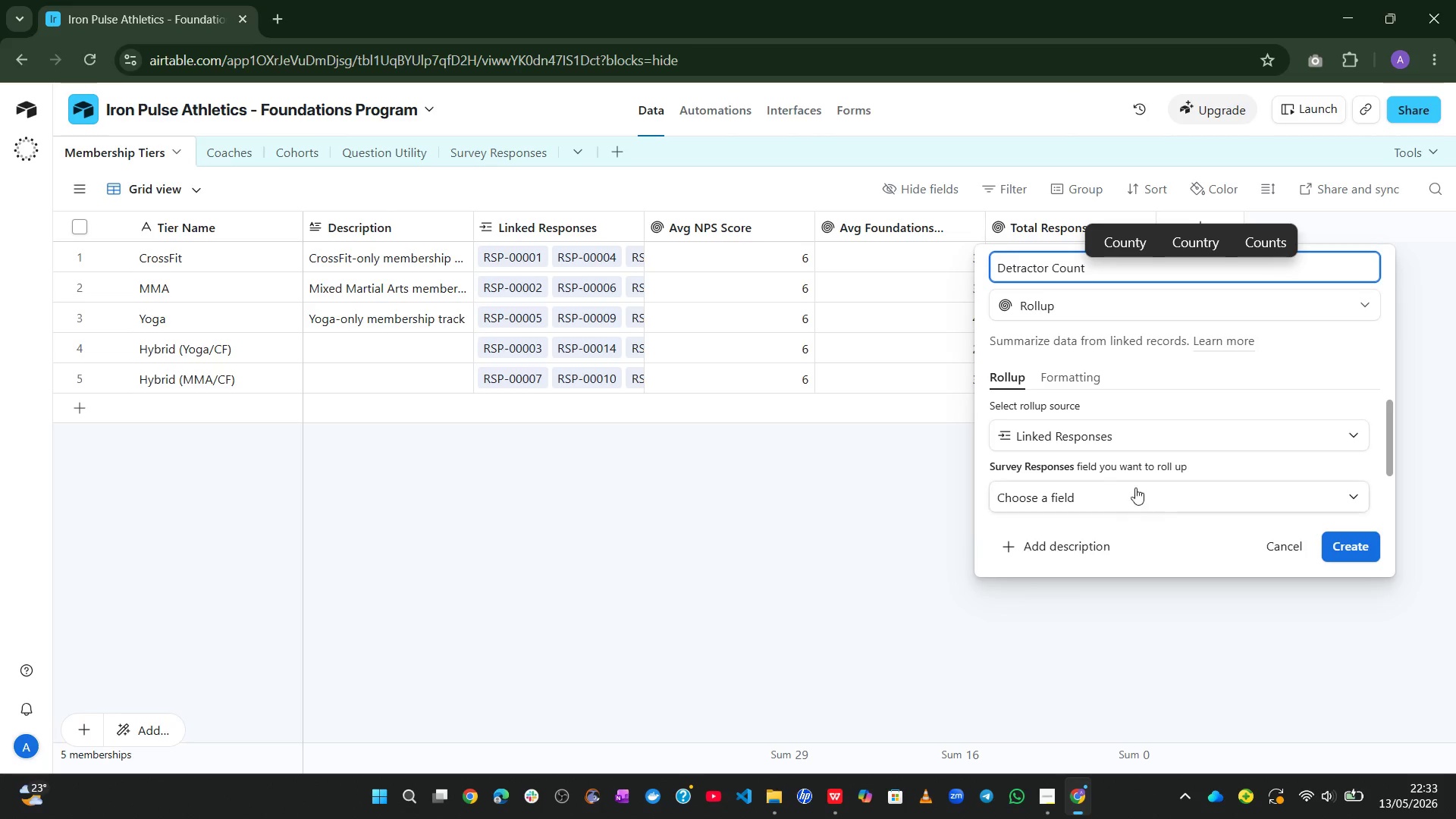 
mouse_move([1226, 463])
 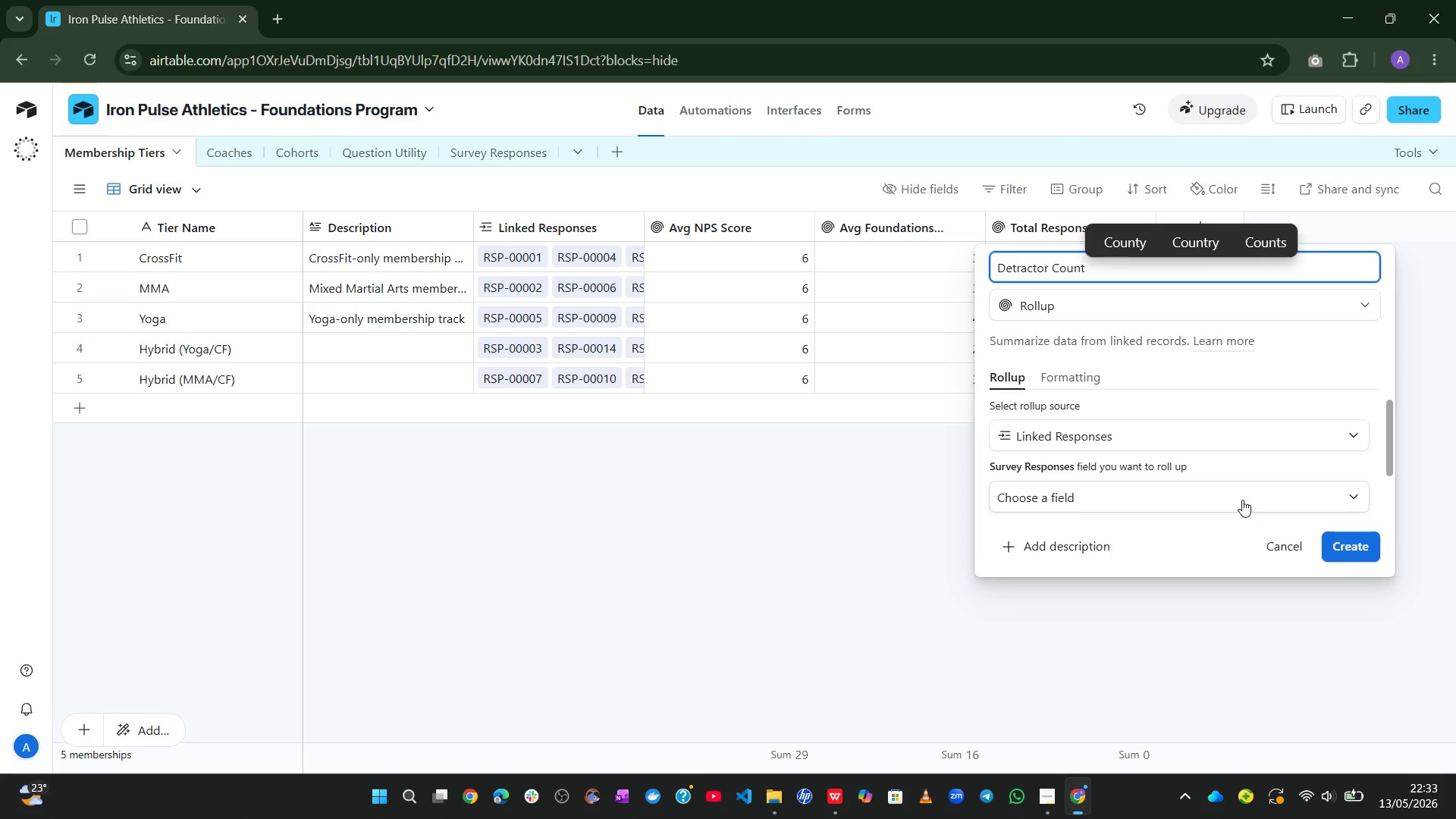 
left_click([1254, 493])
 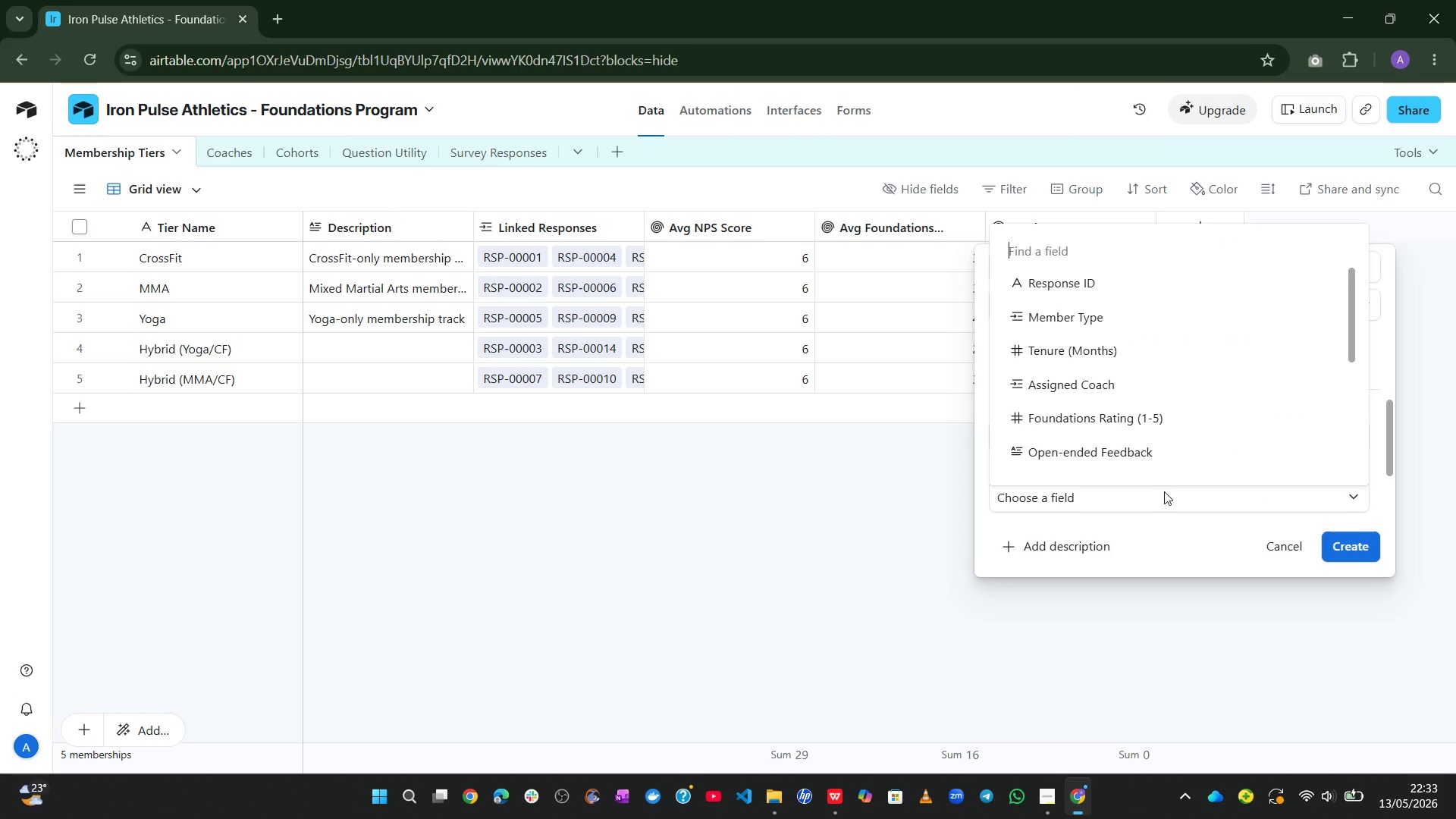 
mouse_move([1169, 435])
 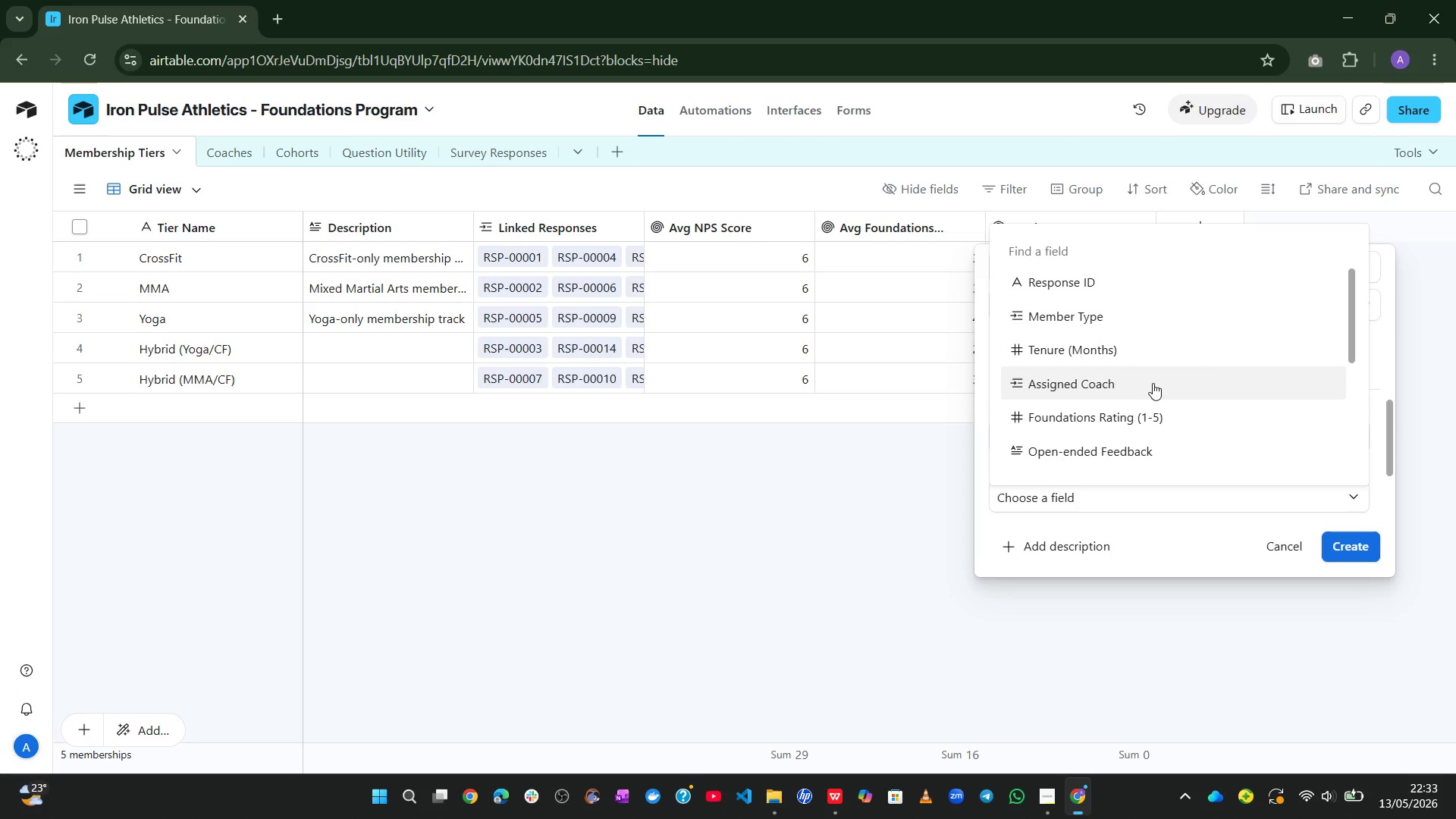 
mouse_move([1145, 400])
 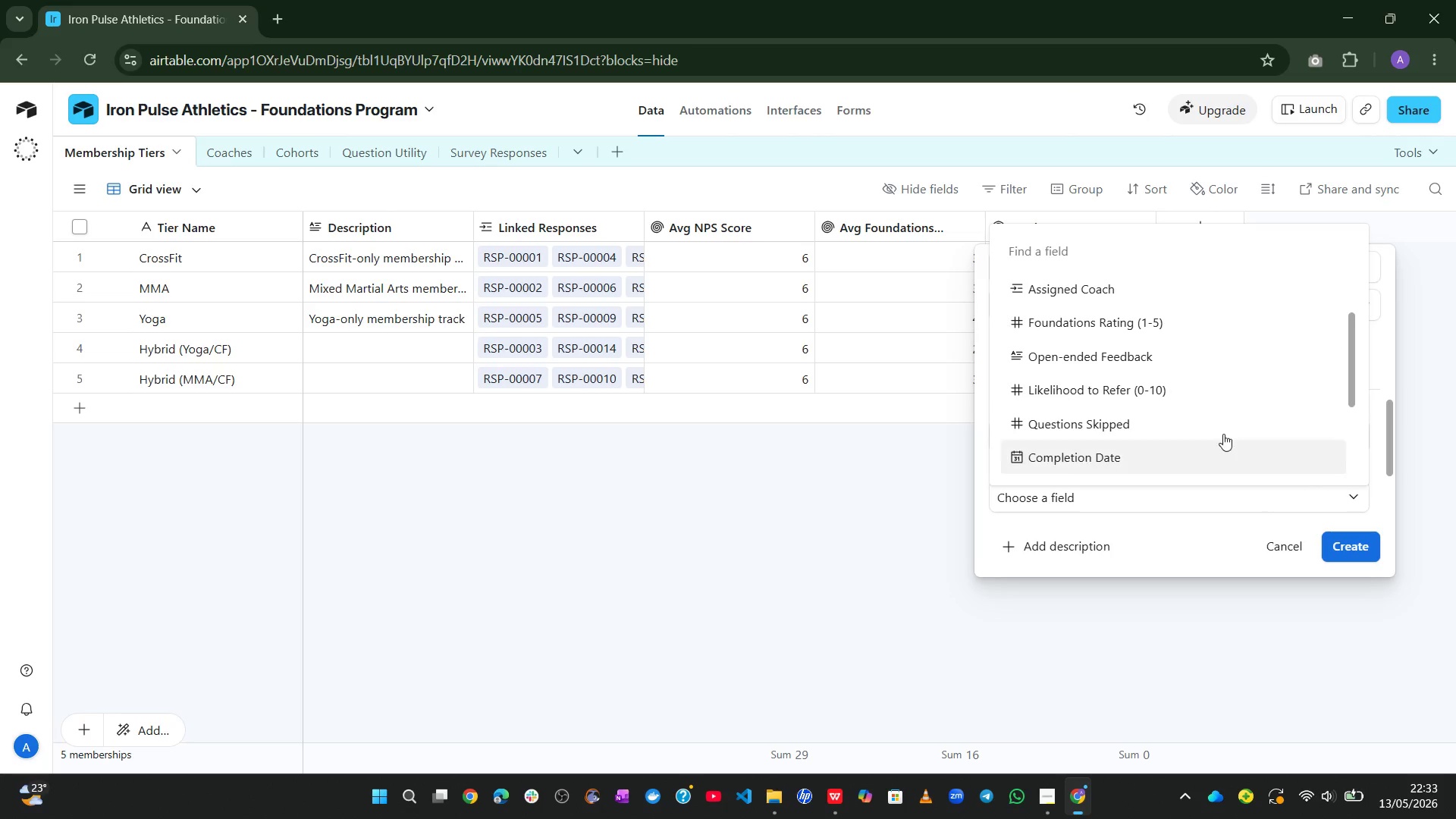 
left_click([1182, 393])
 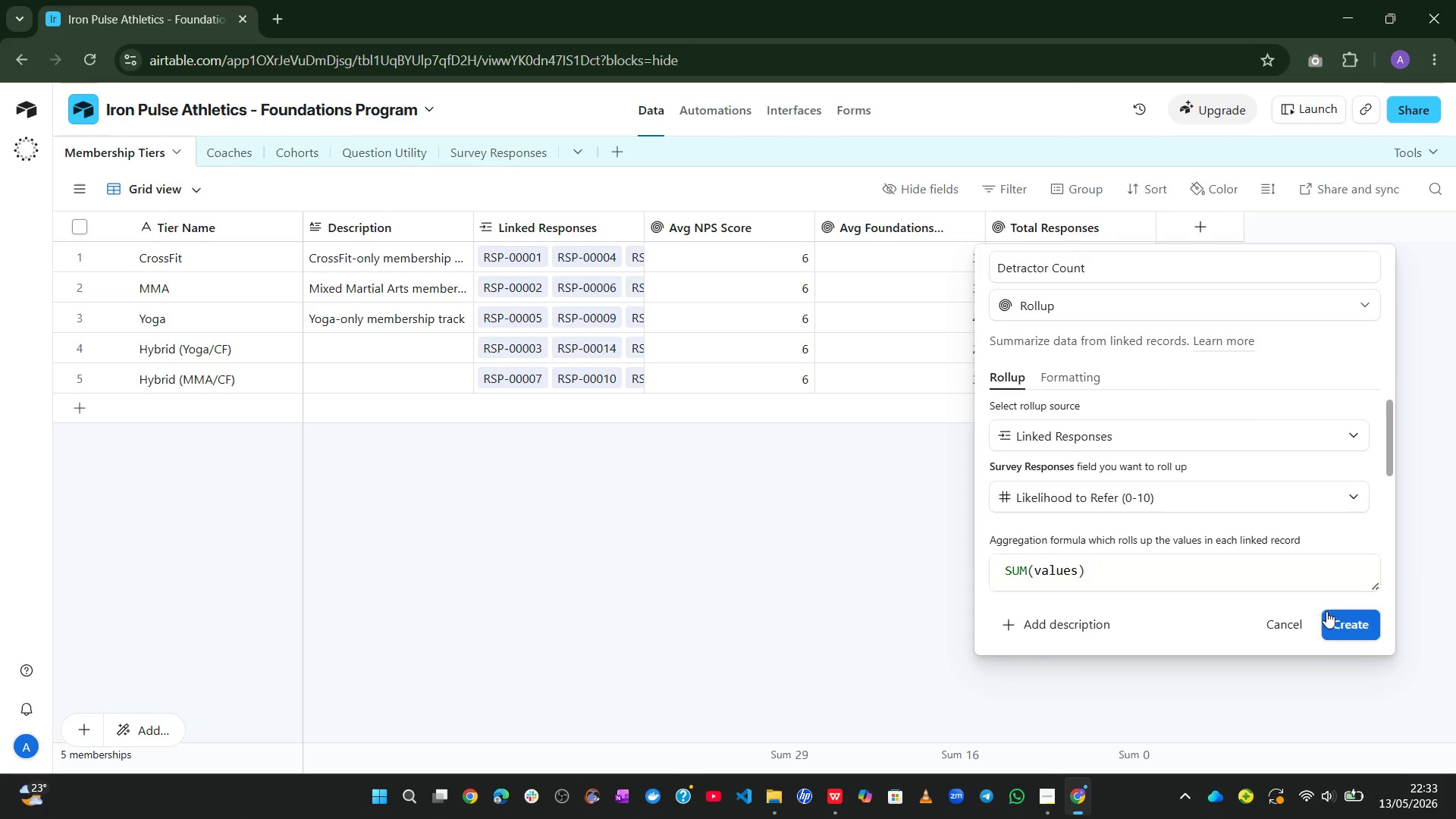 
wait(6.22)
 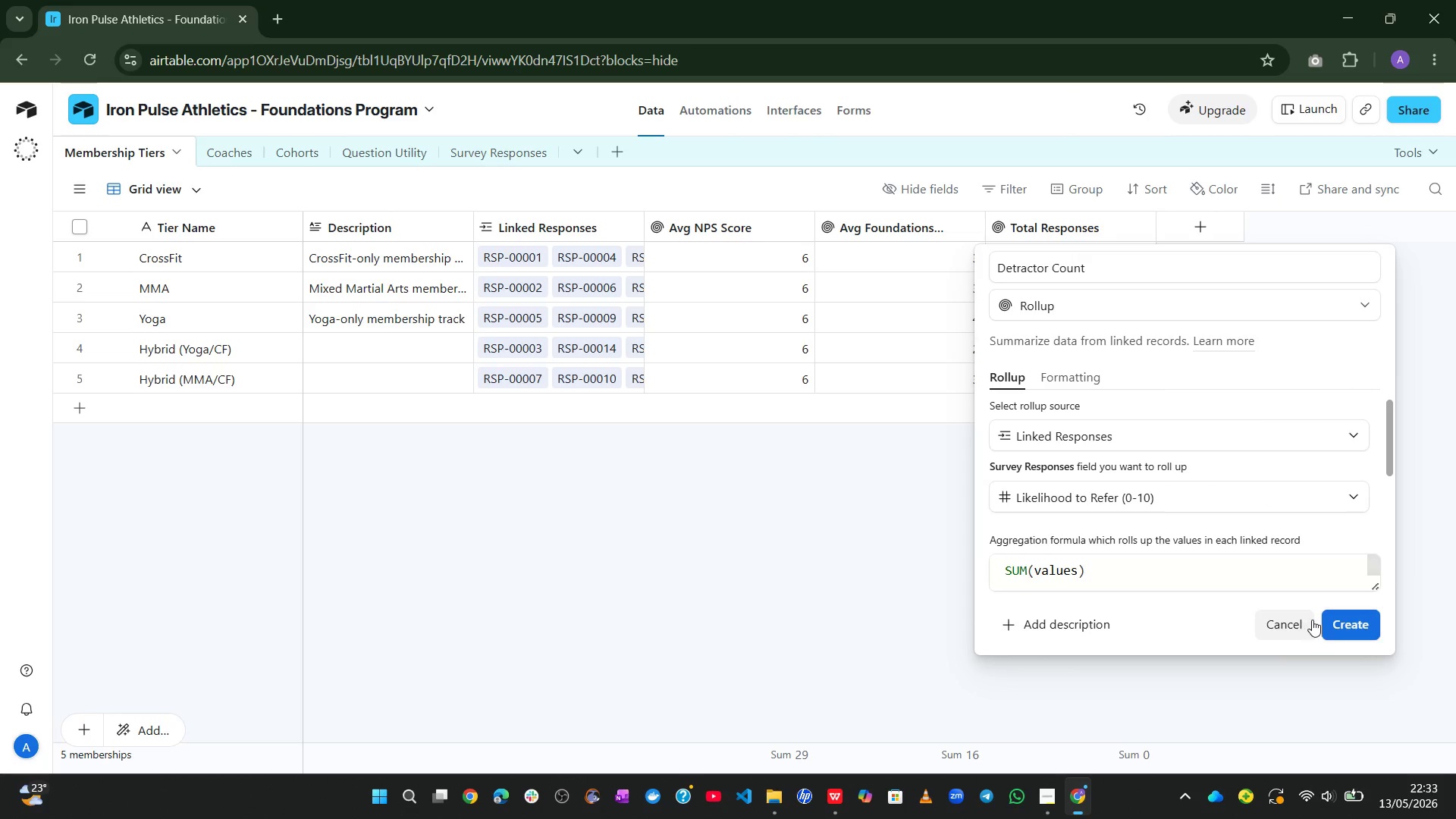 
left_click([1167, 581])
 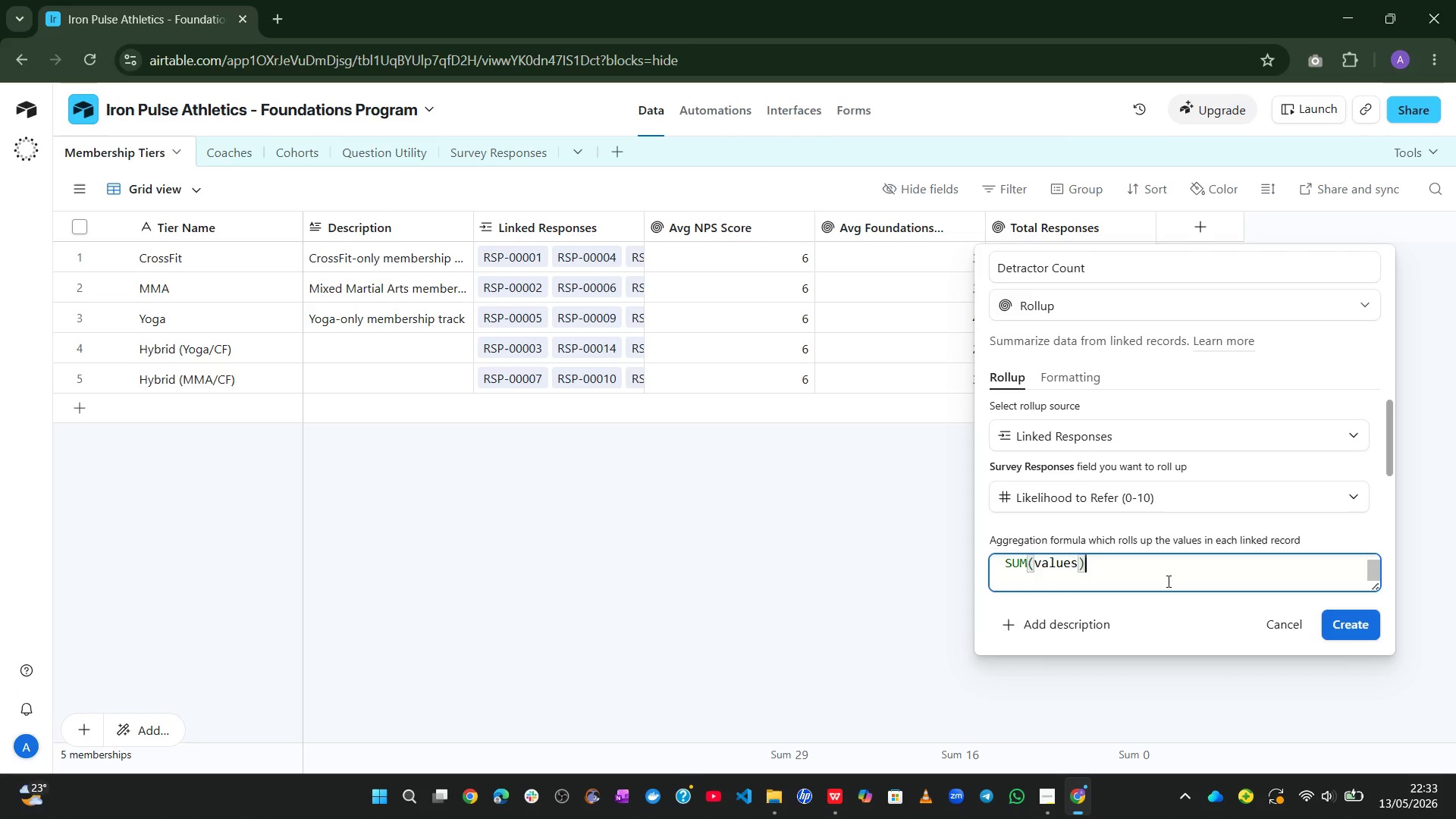 
key(Control+A)
 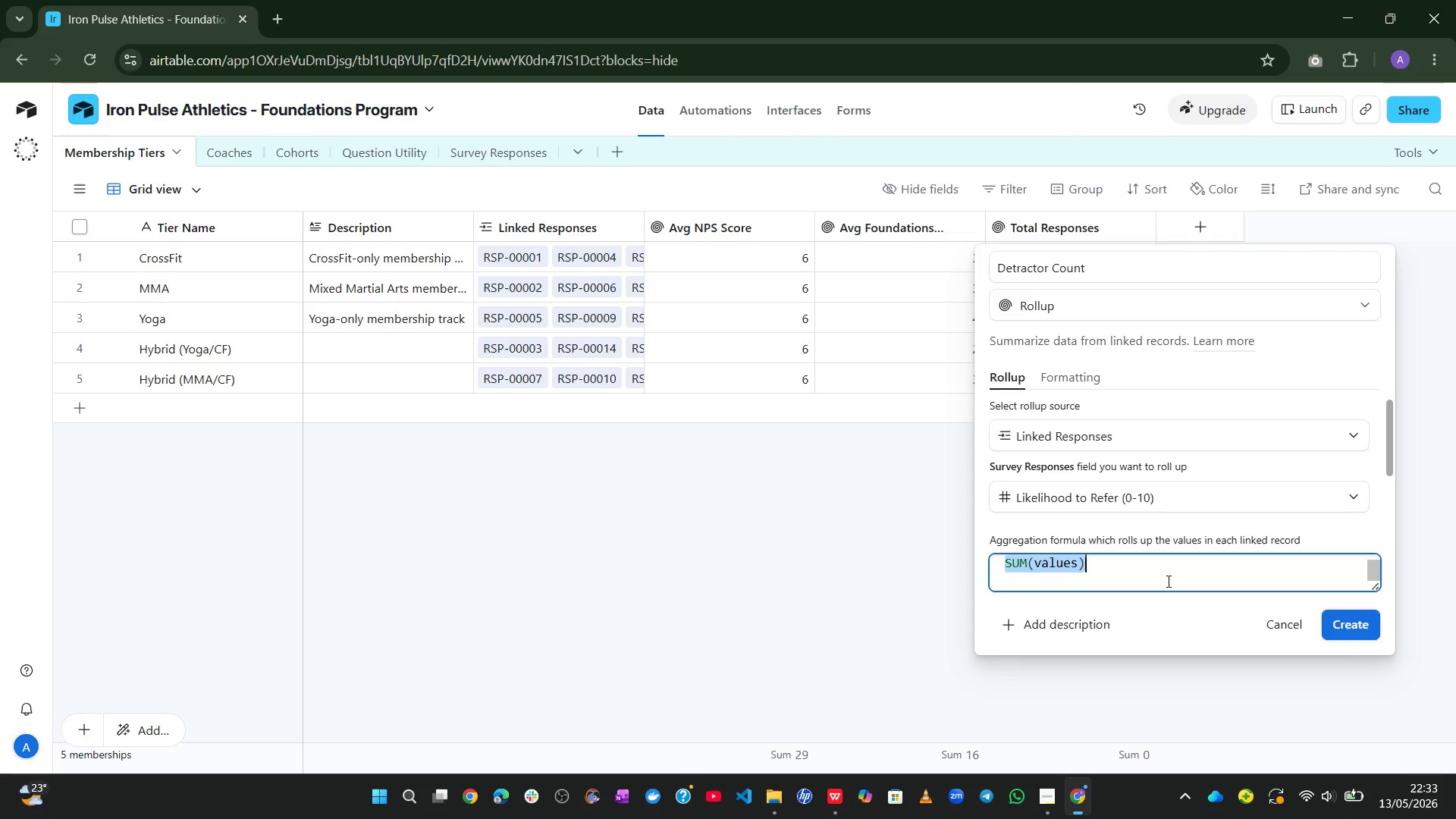 
key(Shift+ShiftLeft)
 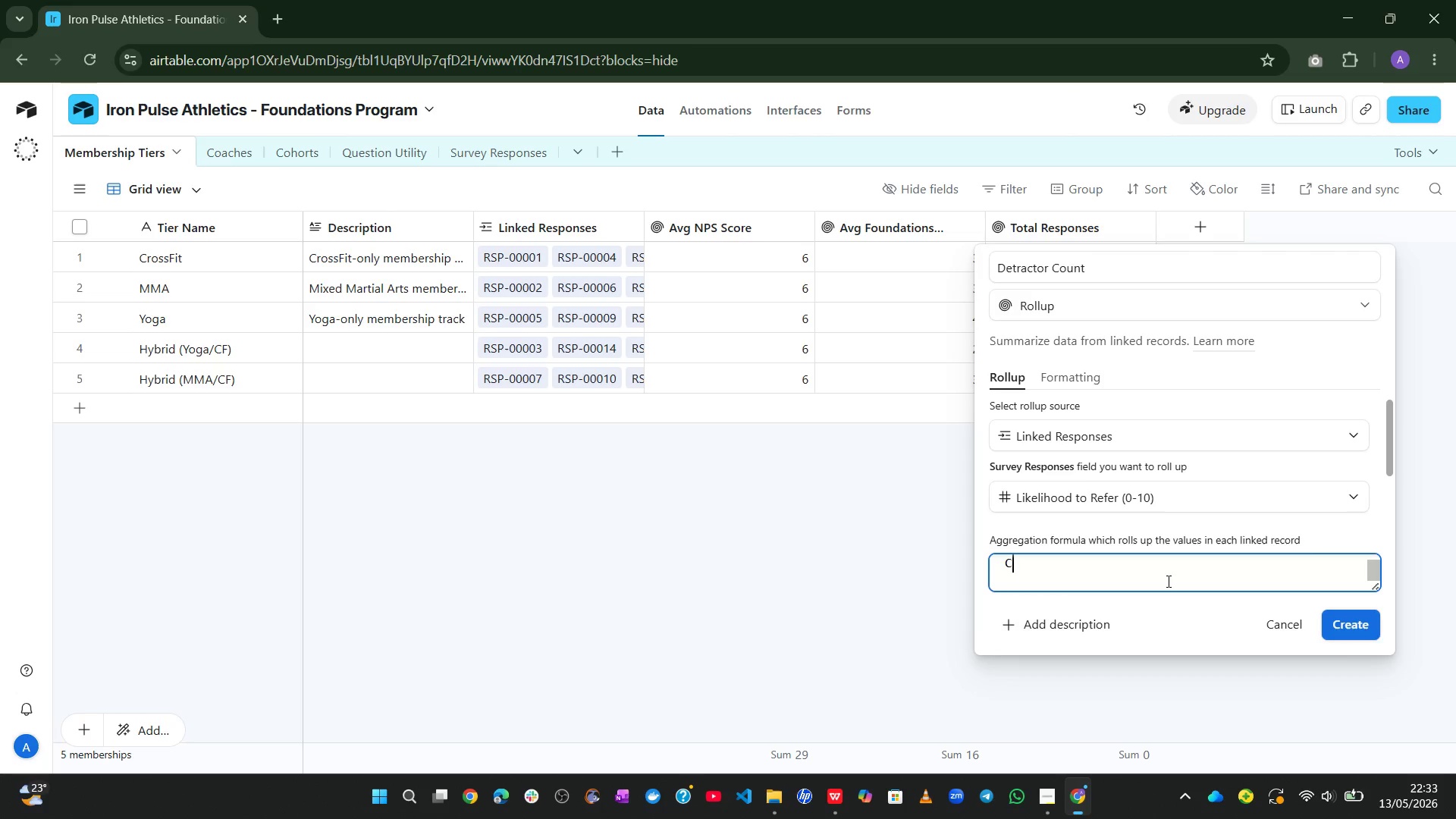 
key(Shift+C)
 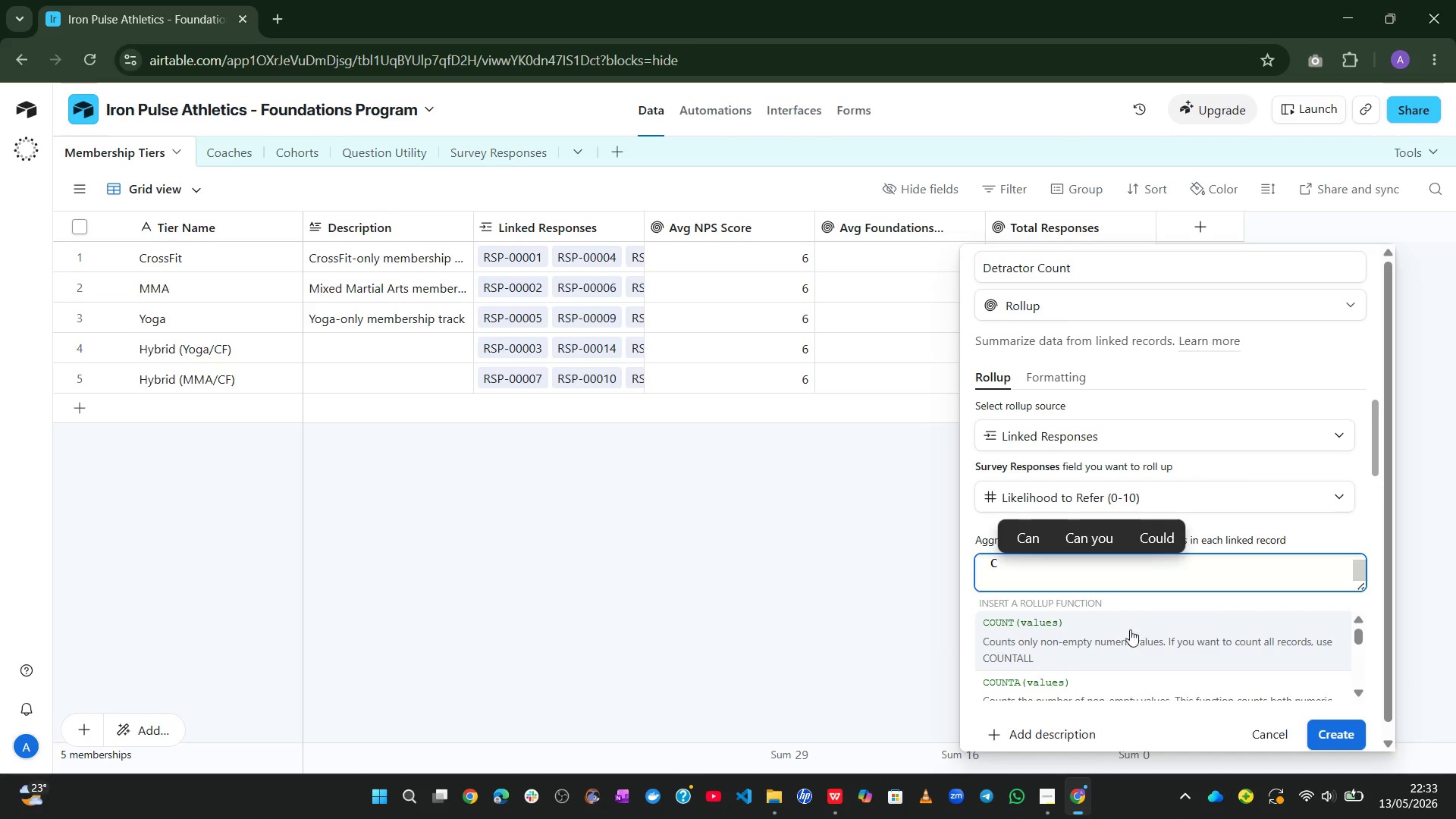 
left_click([1122, 635])
 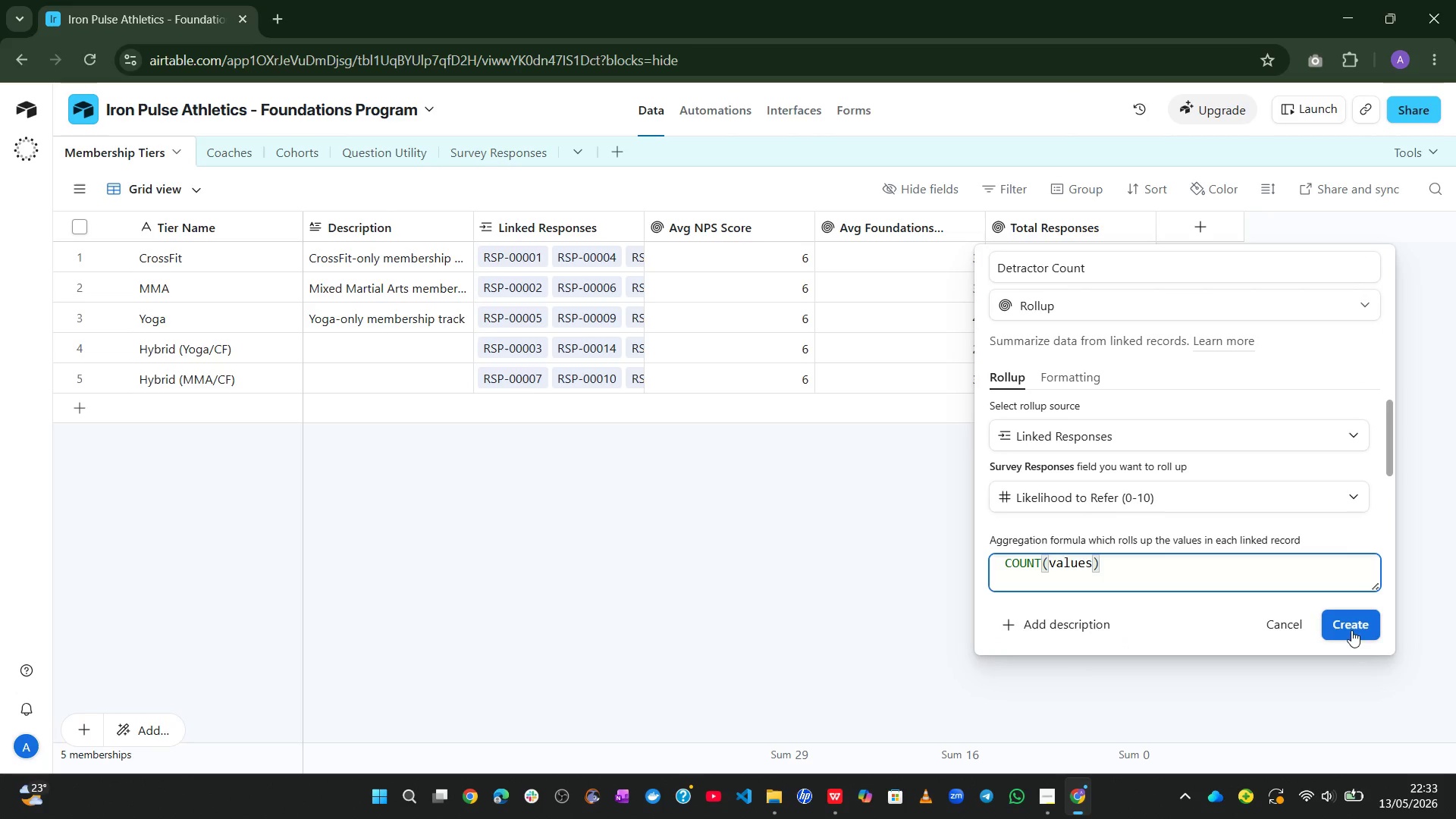 
left_click([1355, 624])
 